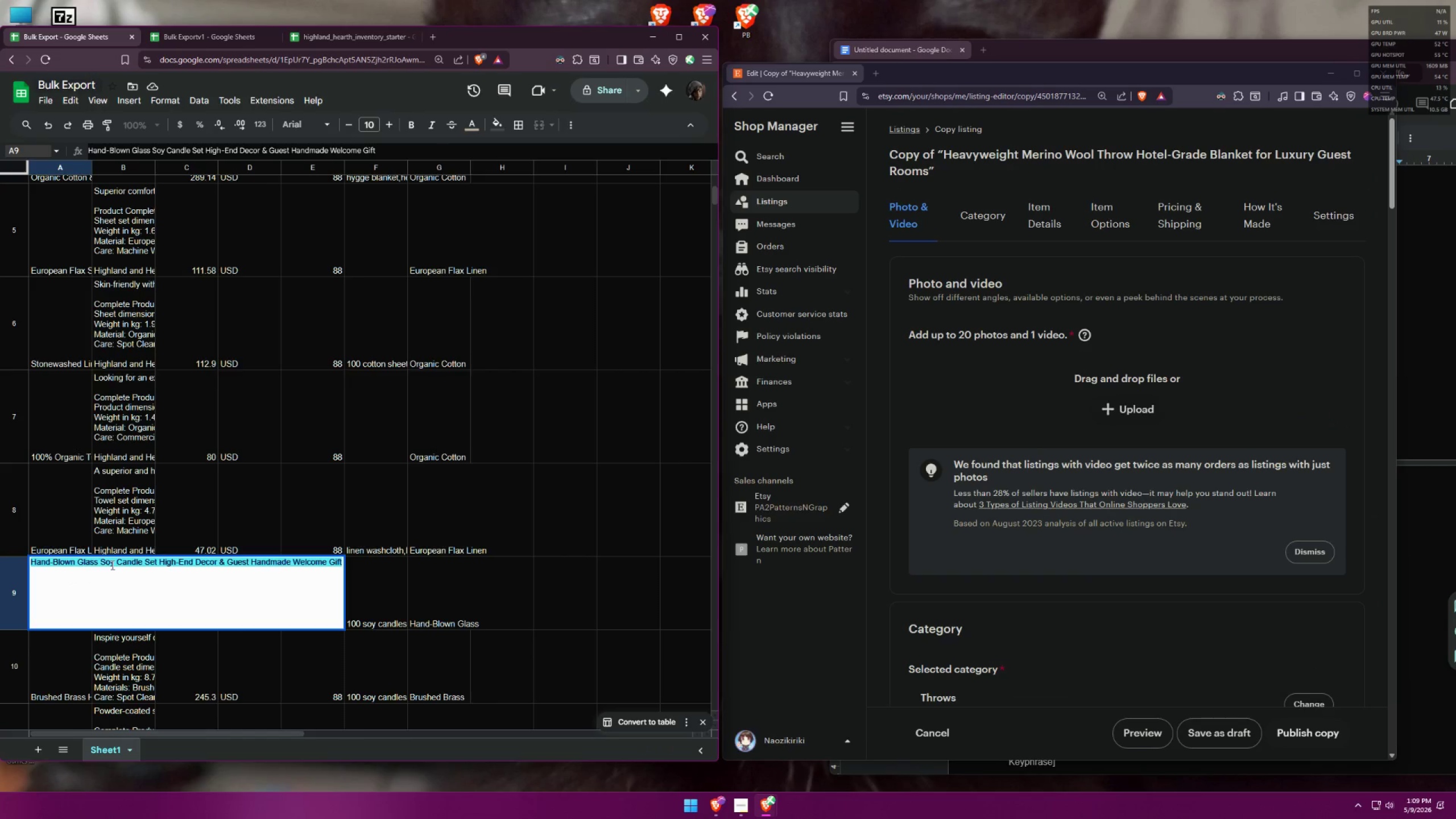 
key(Control+C)
 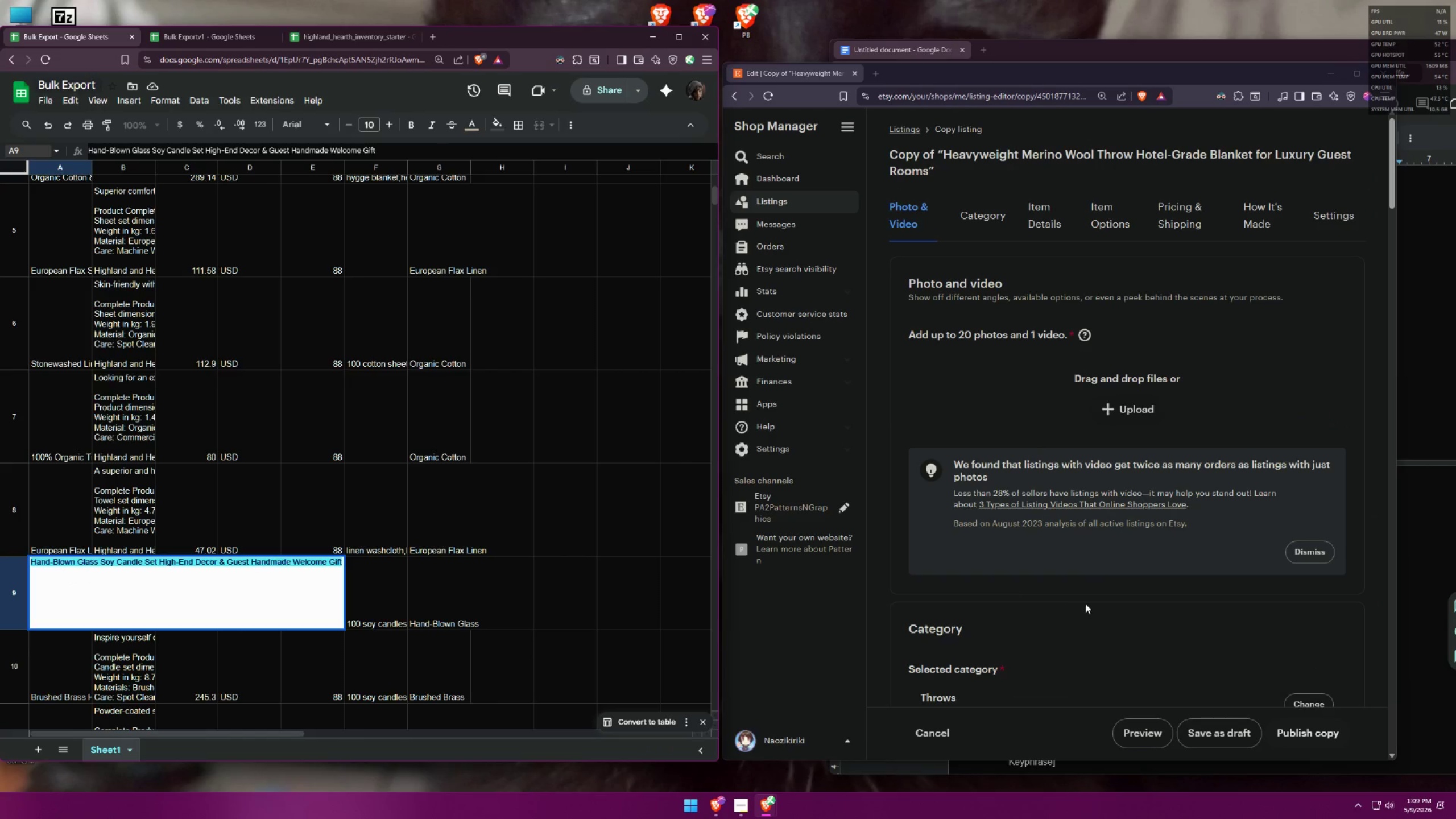 
scroll: coordinate [1092, 563], scroll_direction: down, amount: 7.0
 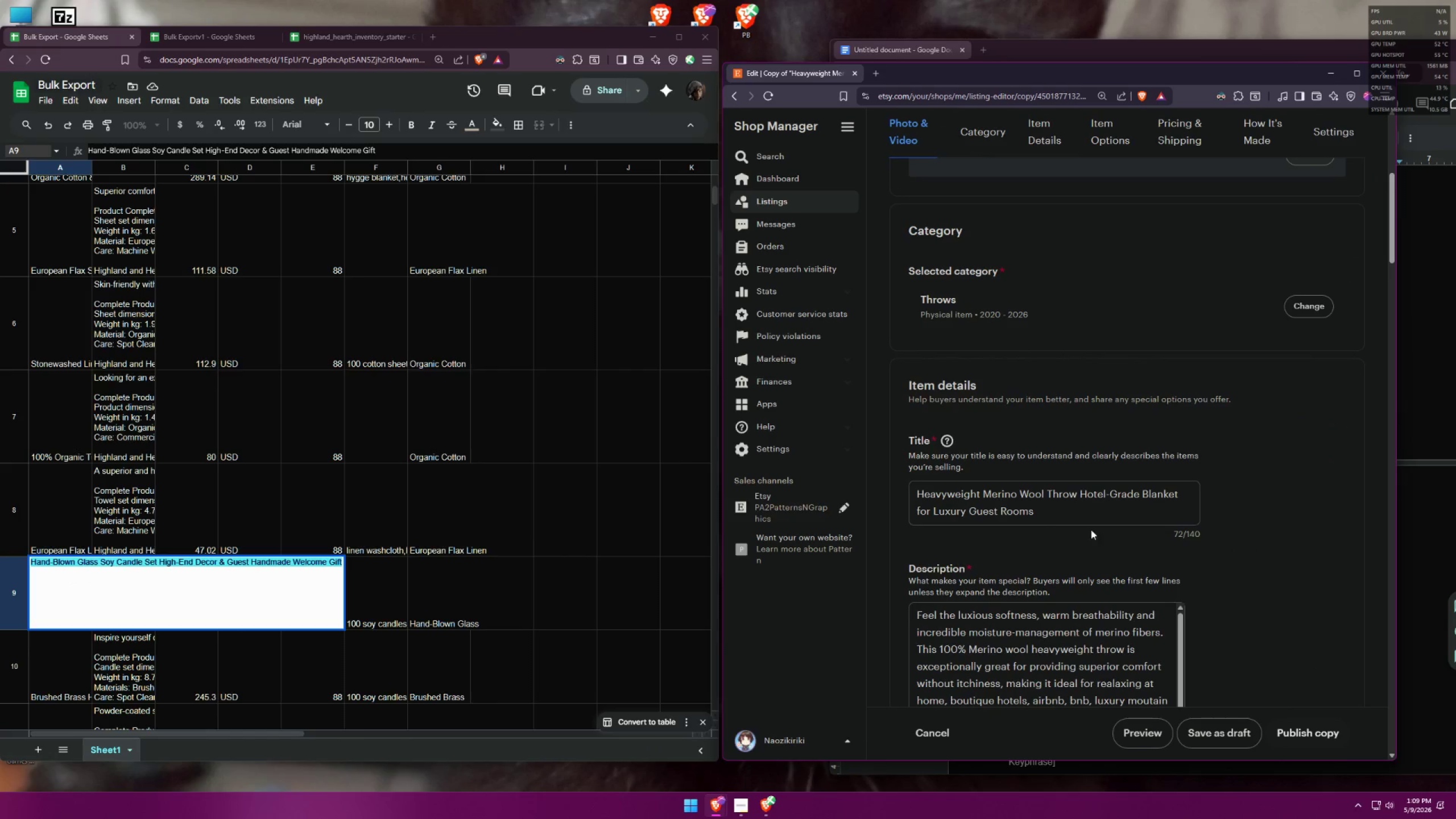 
left_click_drag(start_coordinate=[1068, 512], to_coordinate=[888, 469])
 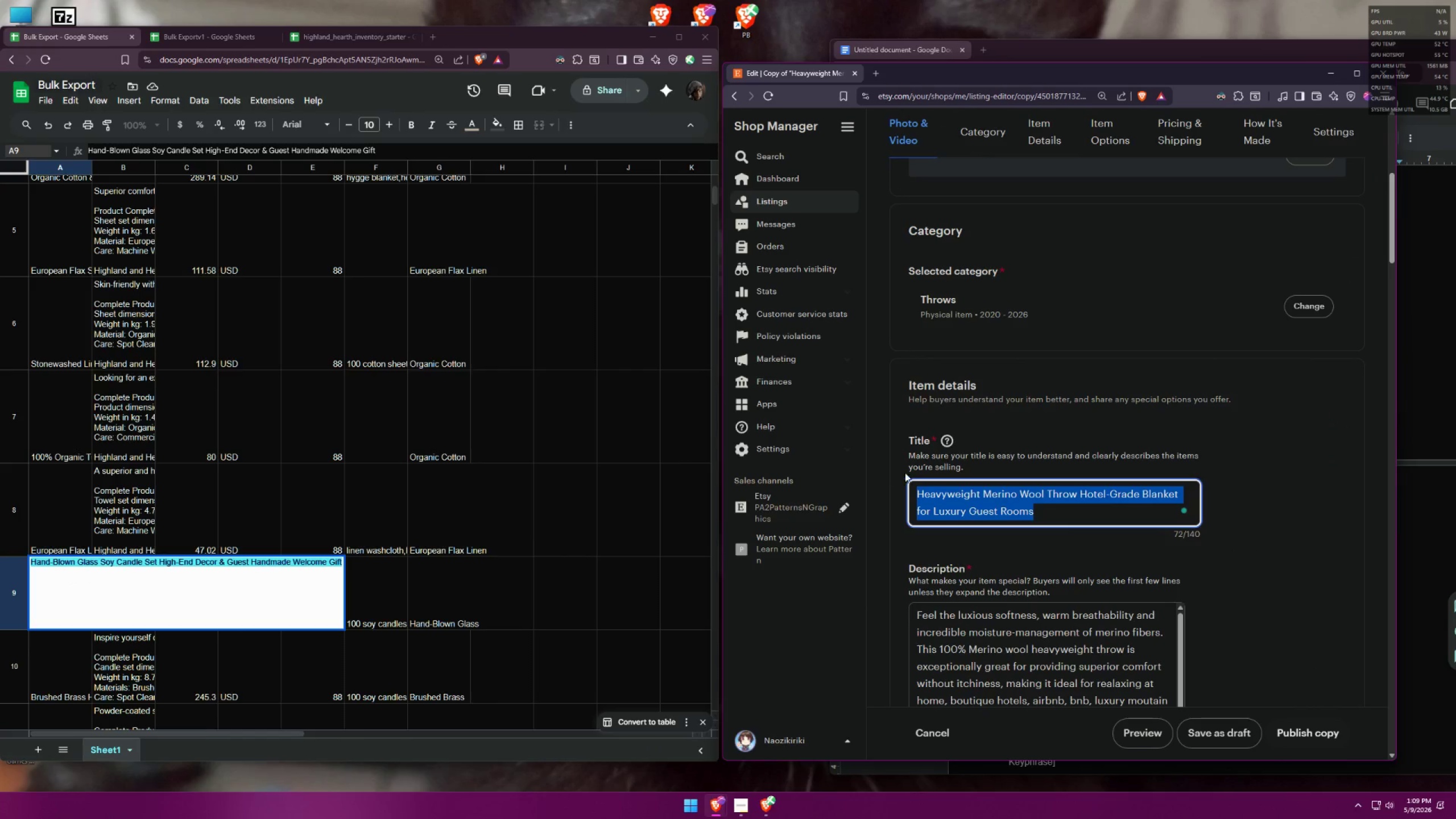 
key(Control+ControlLeft)
 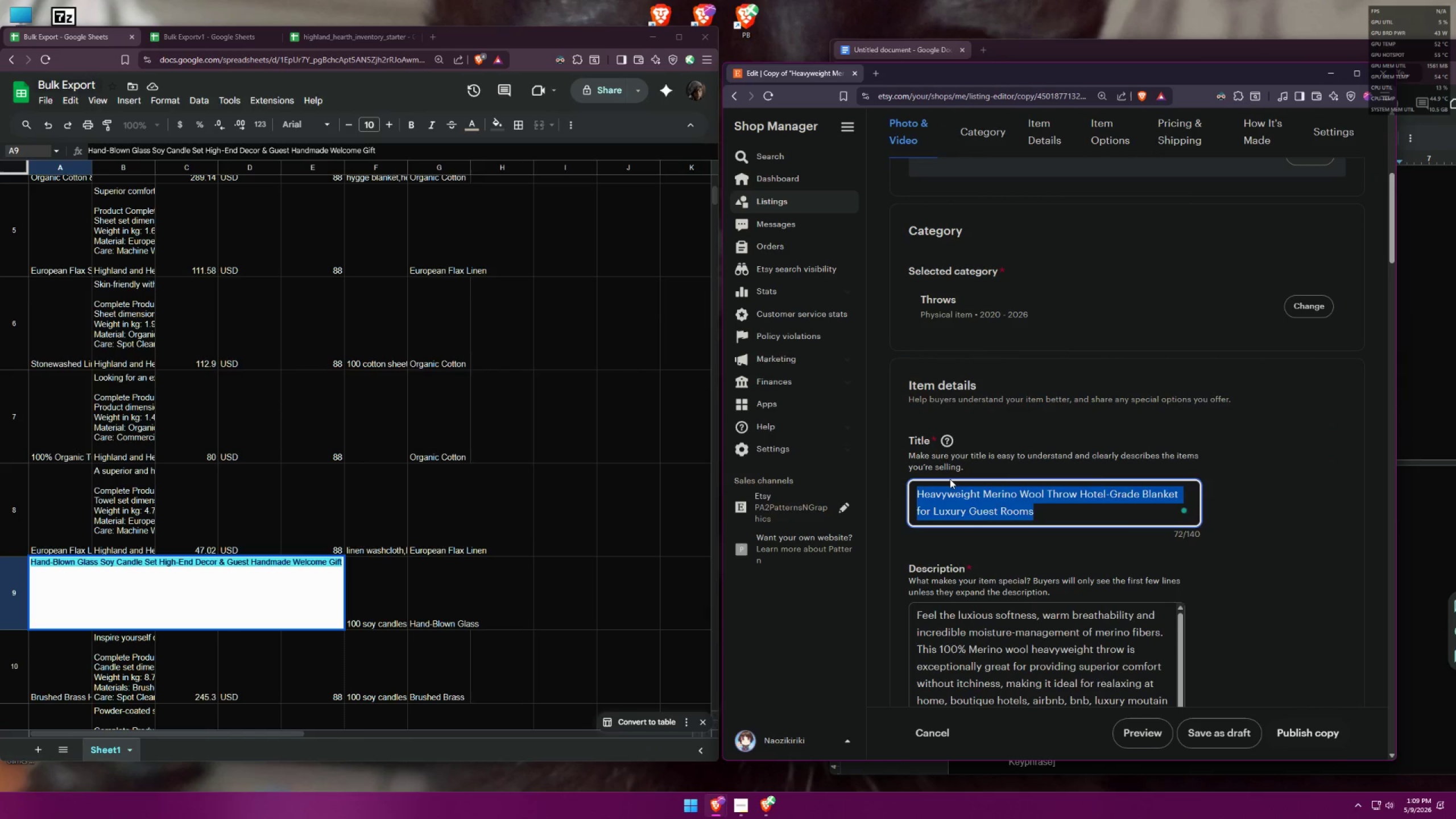 
key(Control+V)
 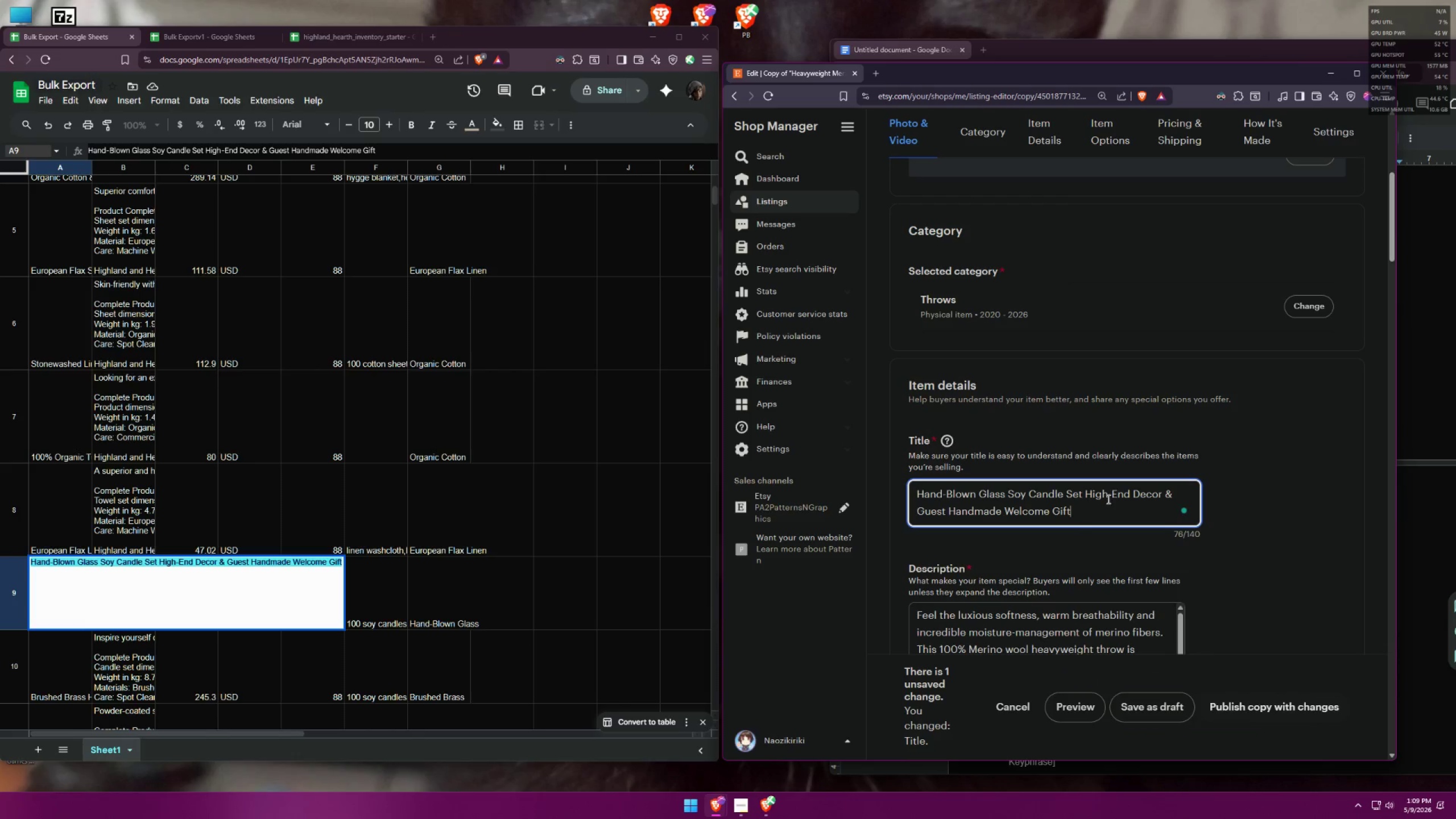 
mouse_move([1199, 493])
 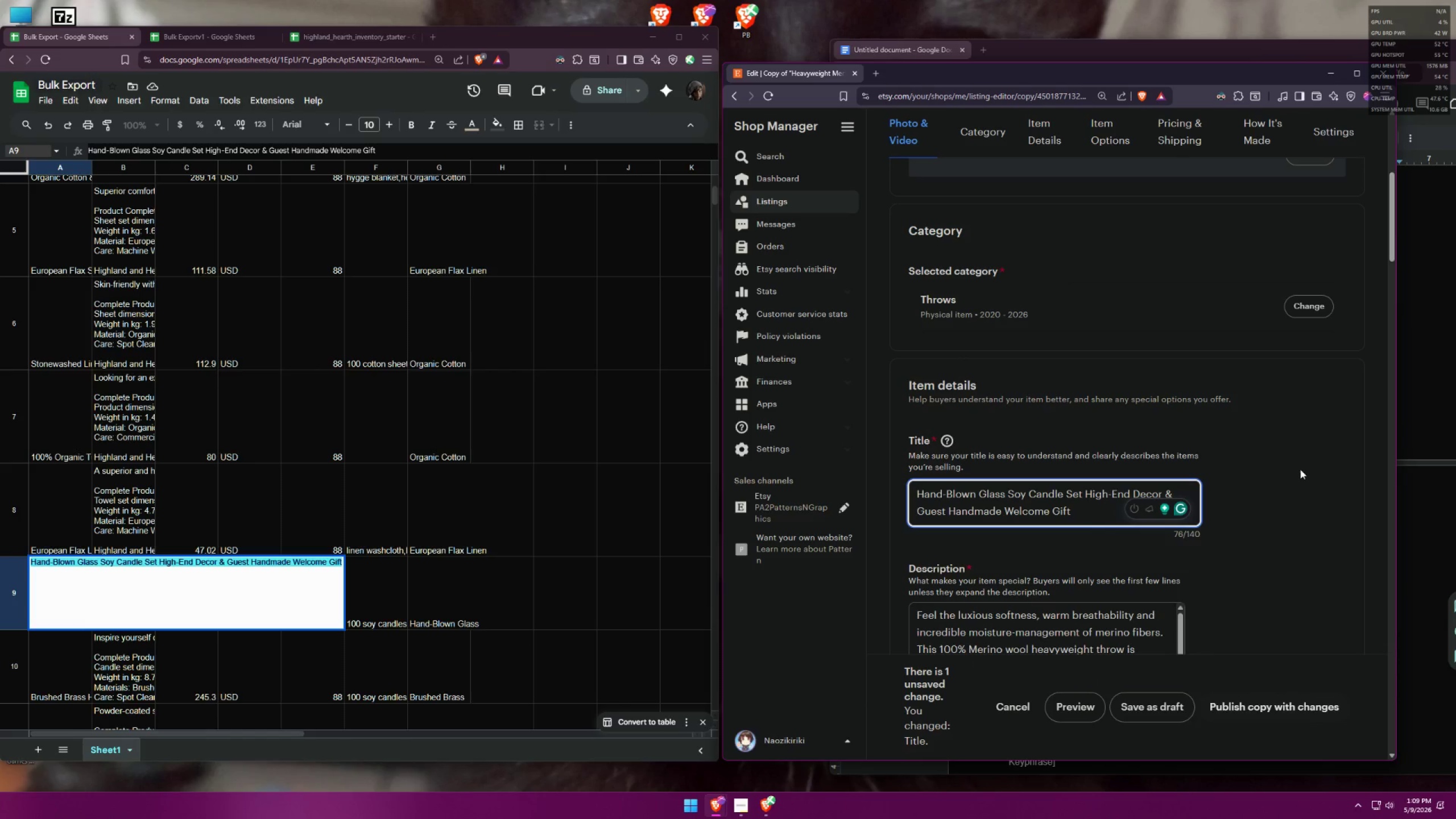 
left_click([1287, 473])
 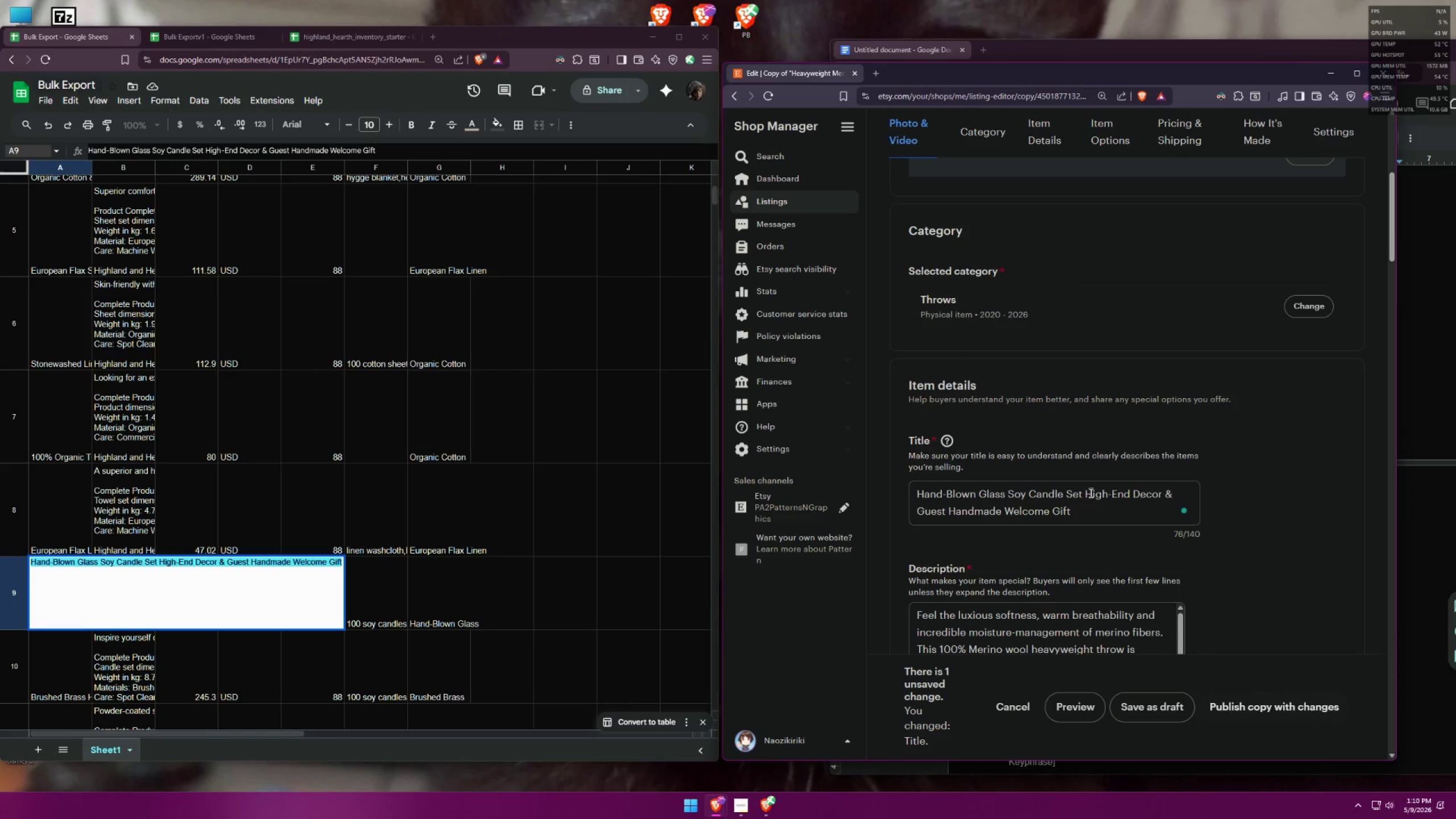 
left_click([1082, 493])
 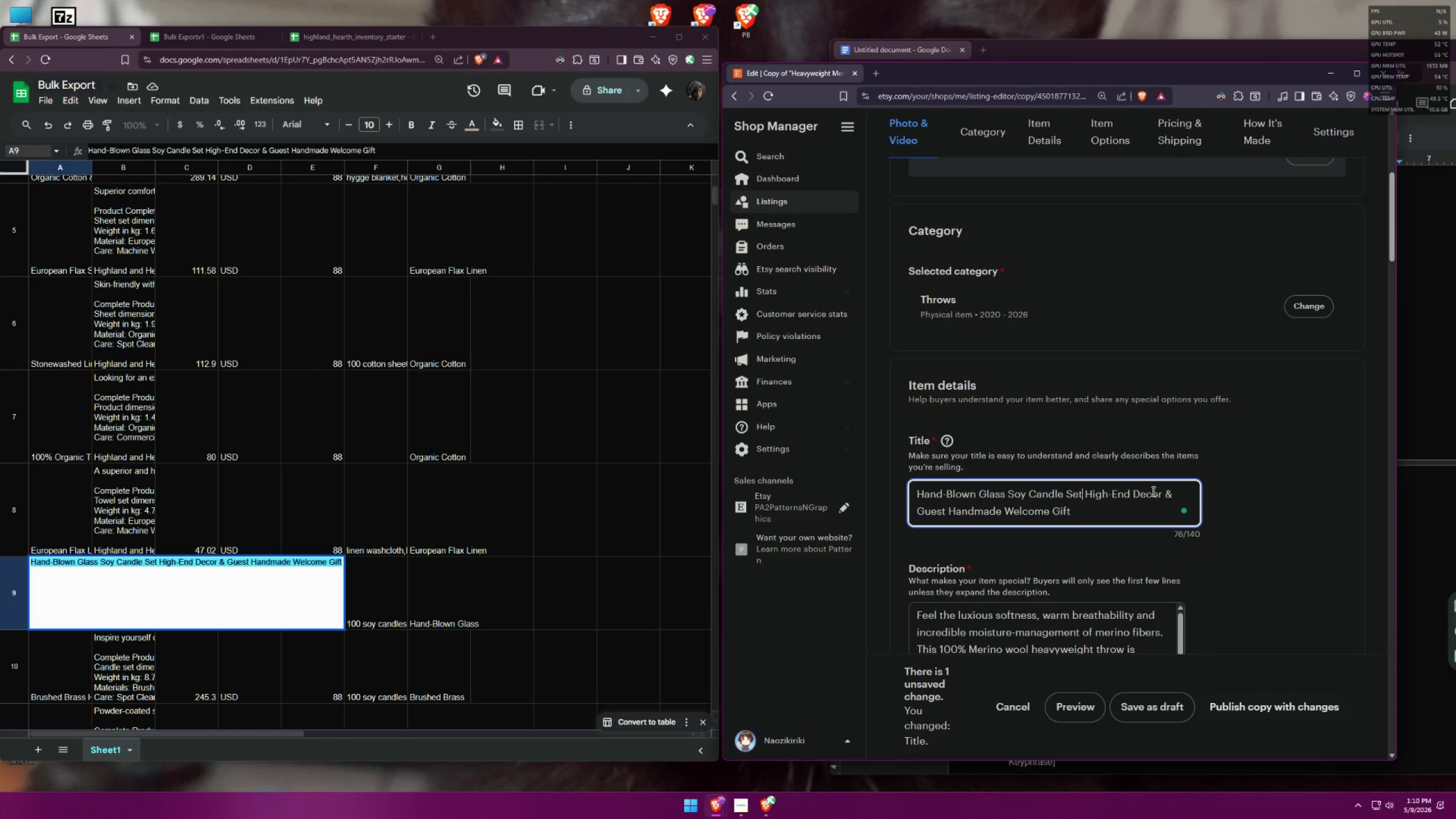 
key(Backspace)
 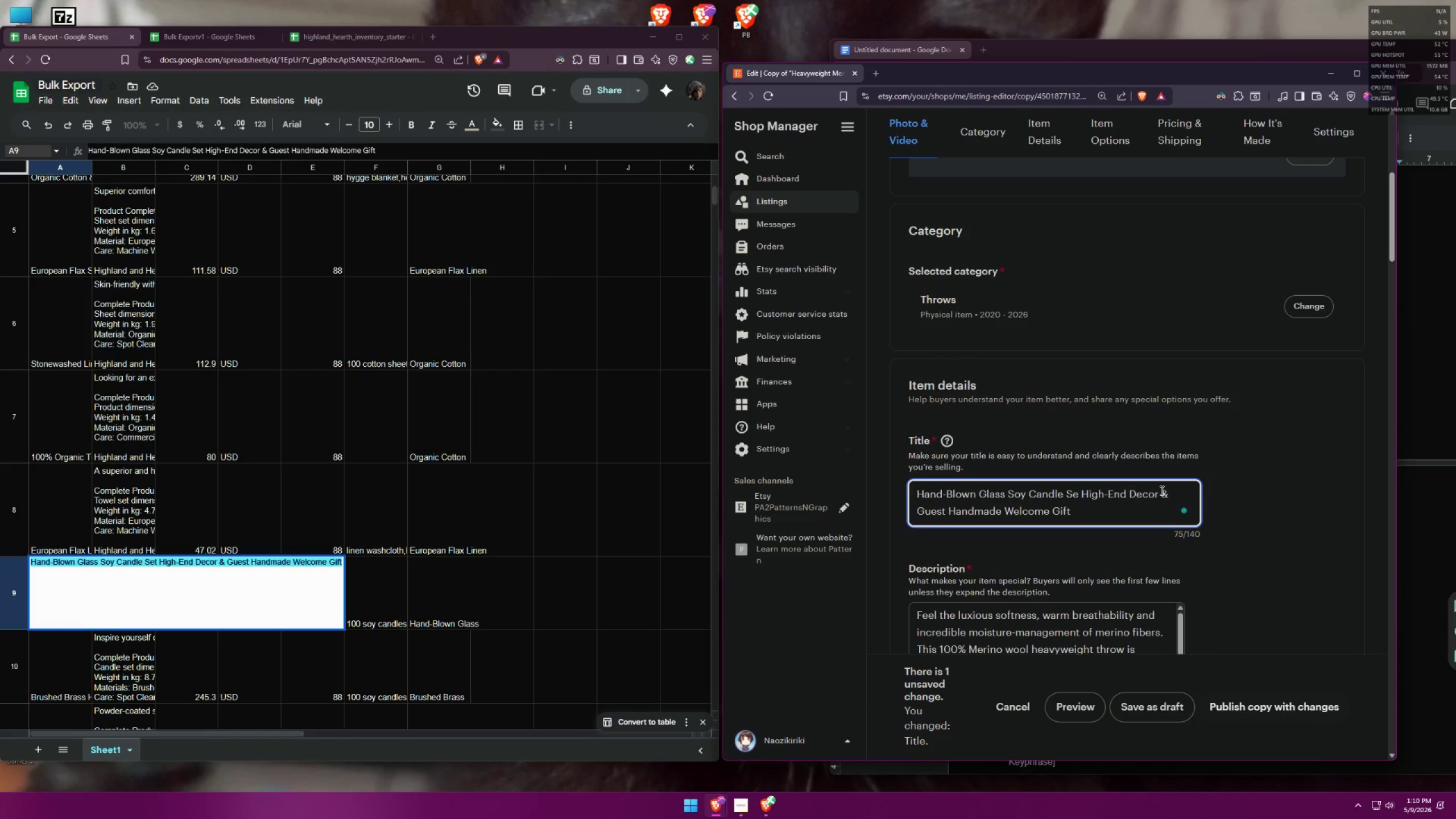 
key(Backspace)
 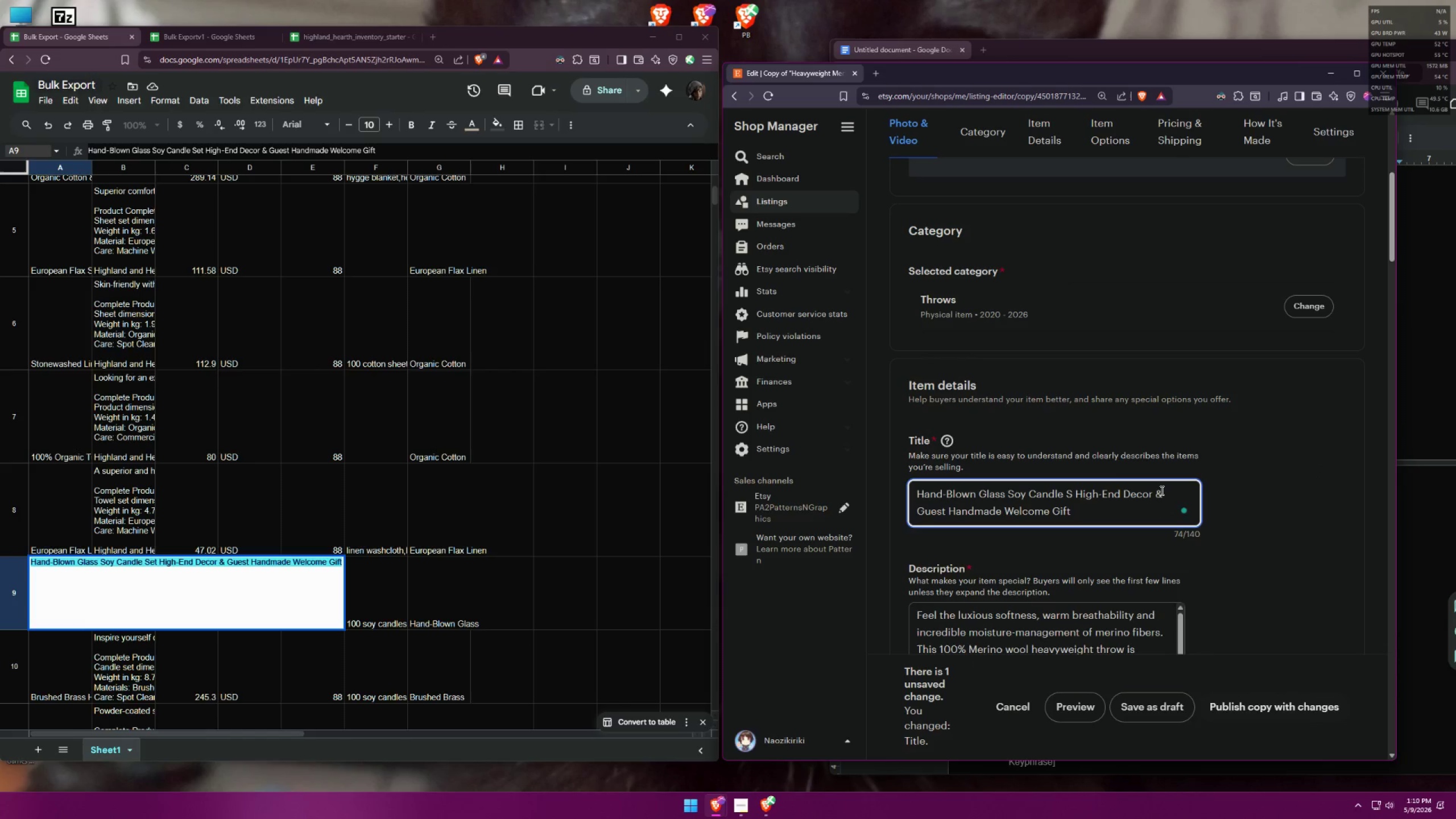 
key(Backspace)
 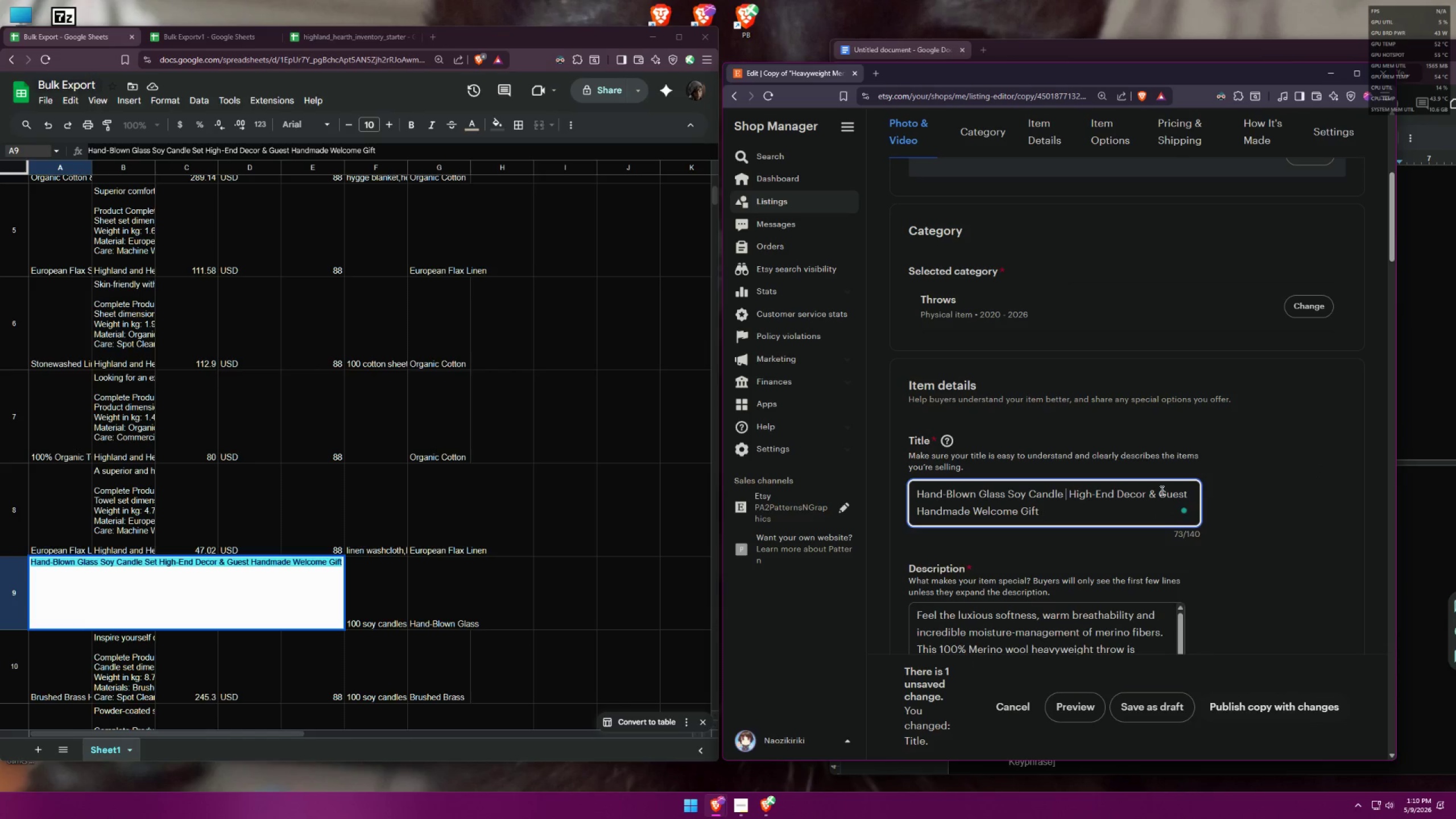 
key(Backspace)
 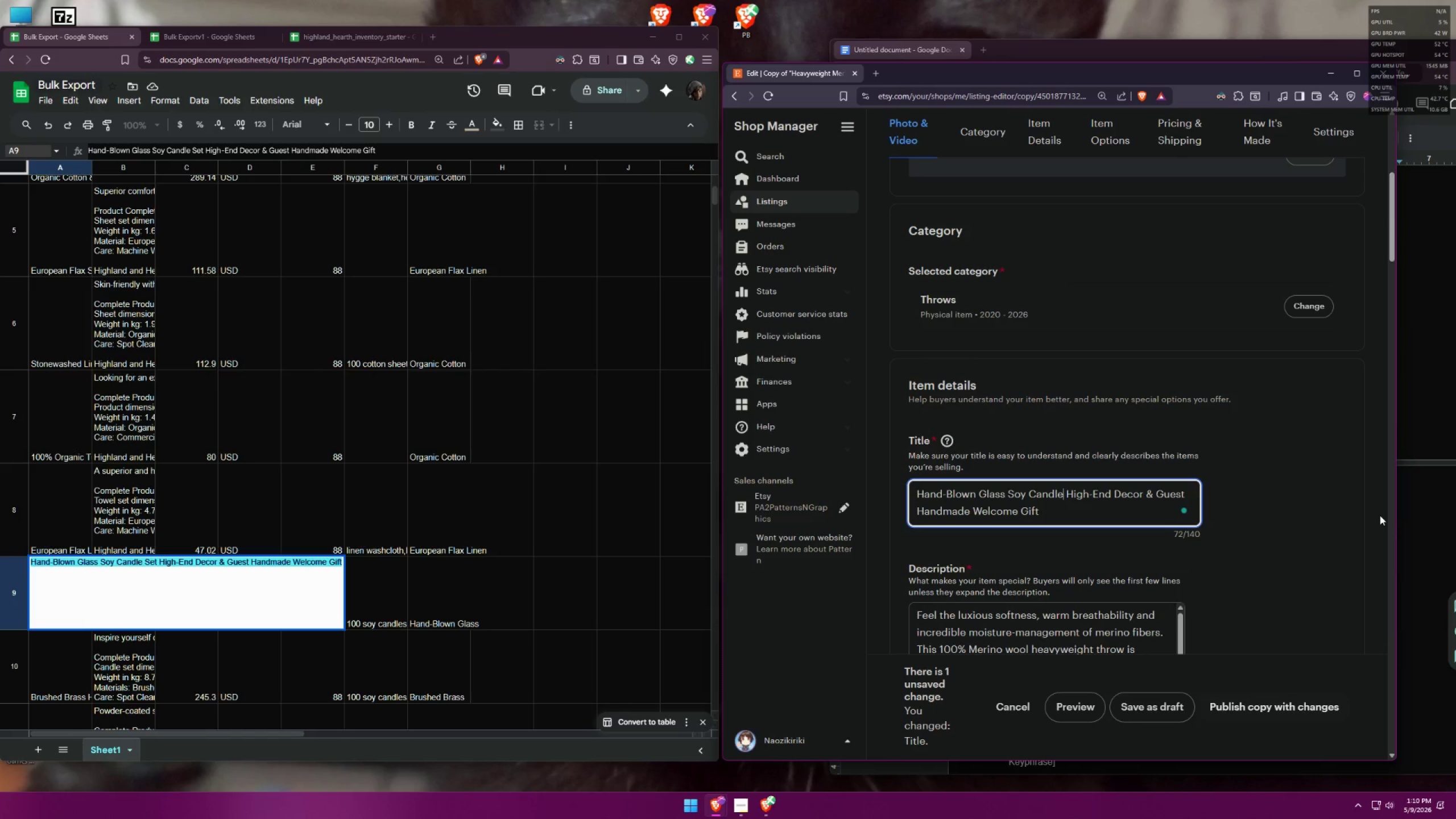 
wait(23.06)
 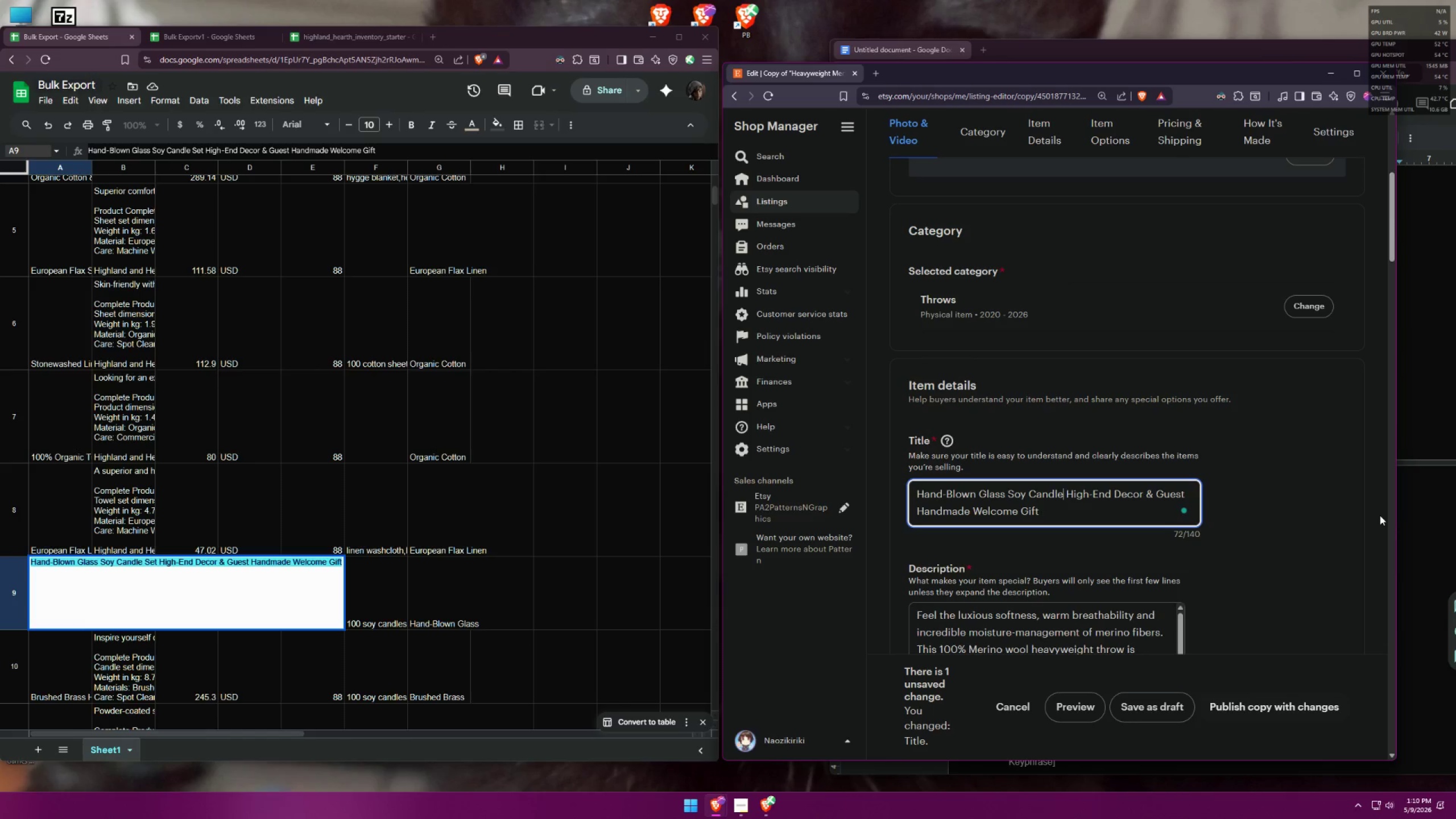 
left_click([1060, 518])
 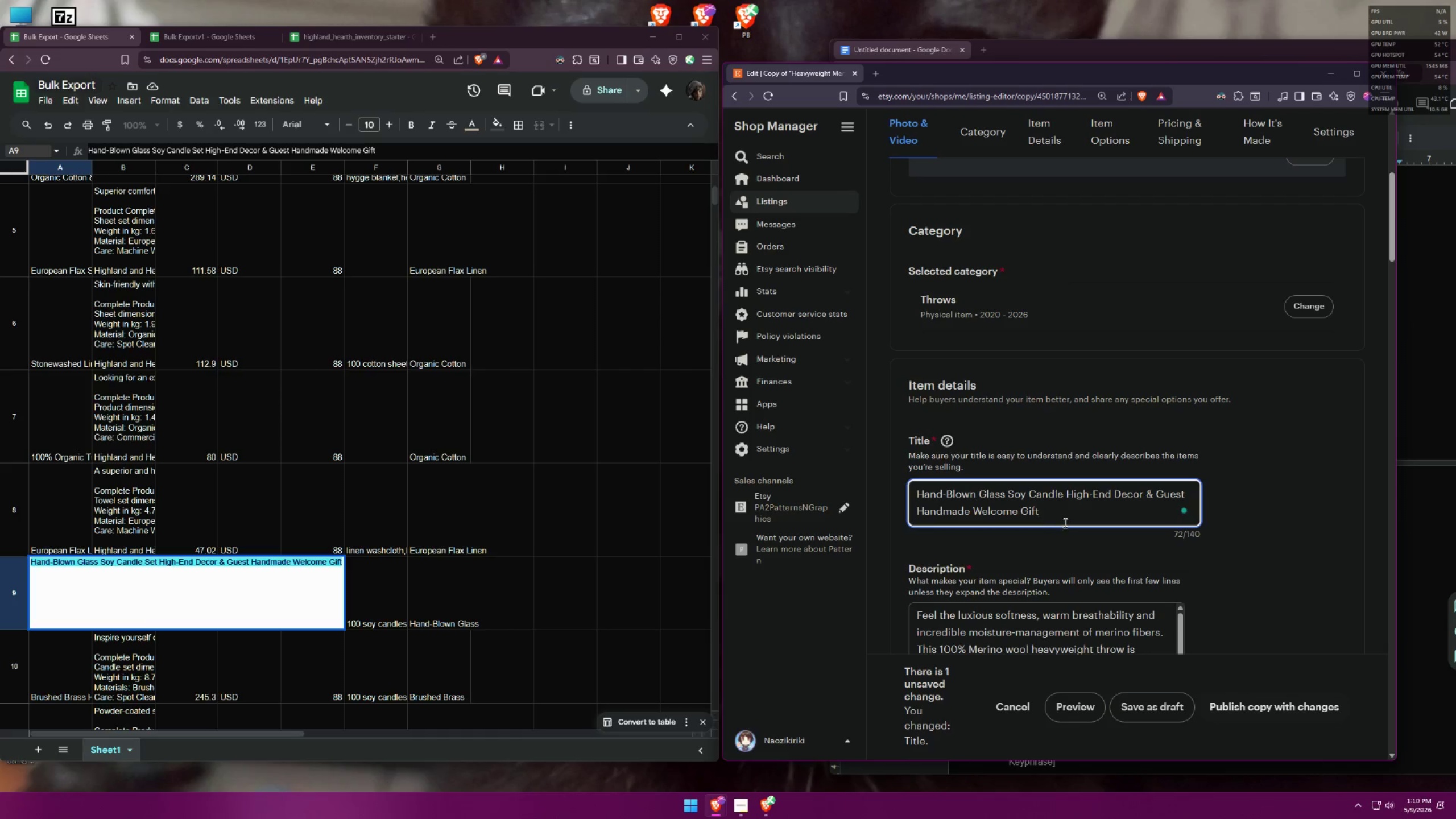 
left_click([1276, 489])
 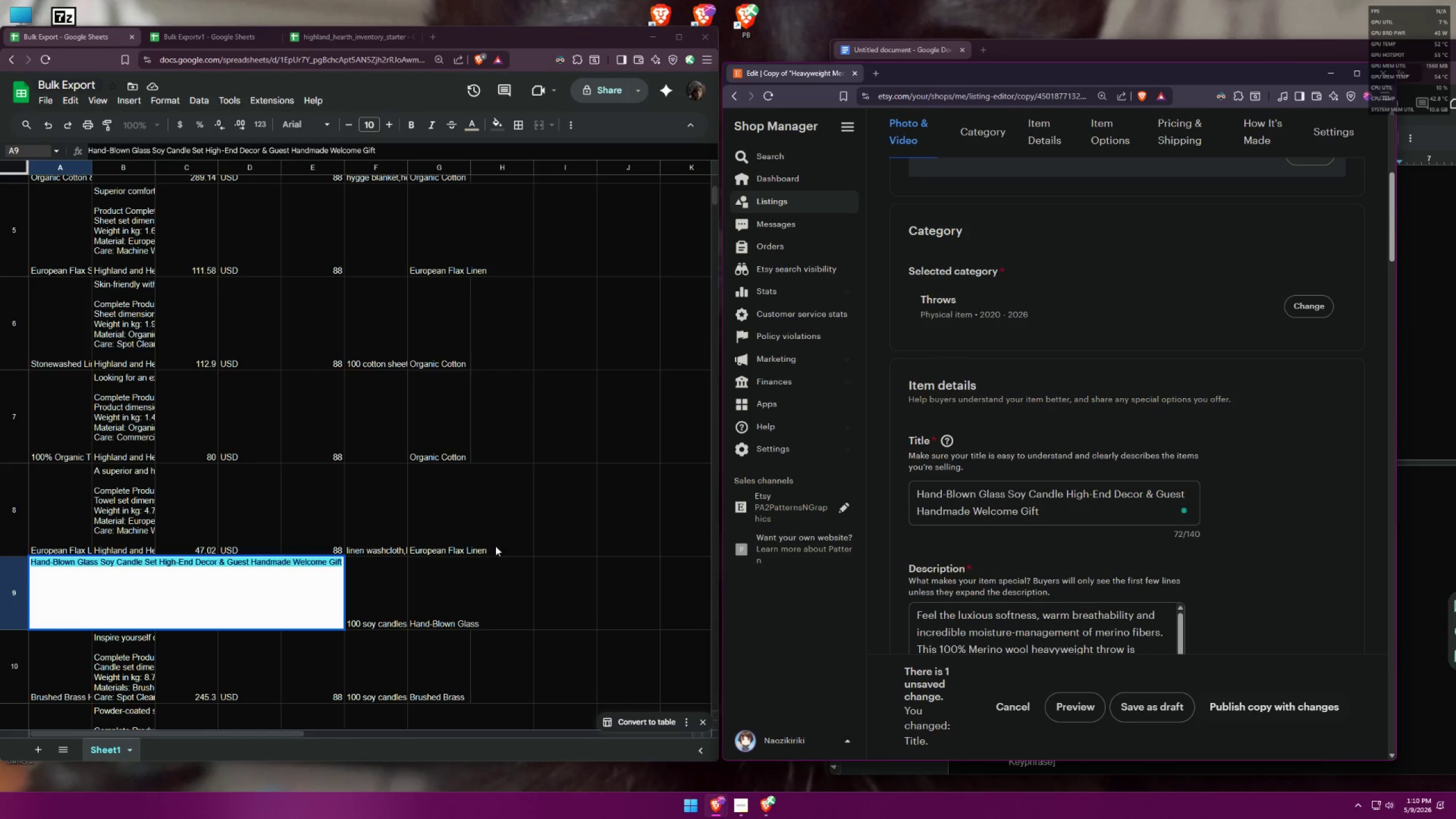 
left_click([387, 586])
 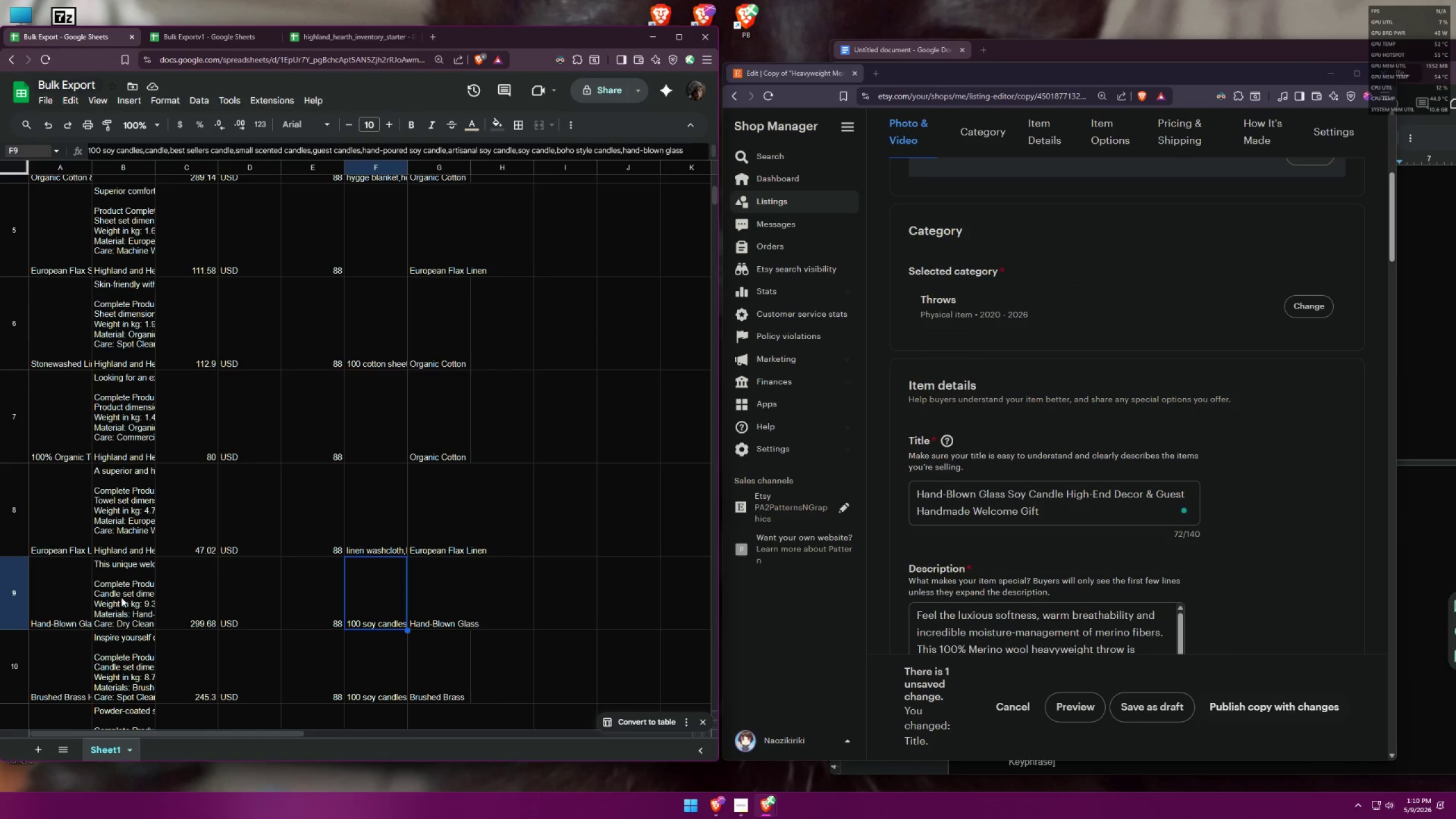 
left_click([119, 597])
 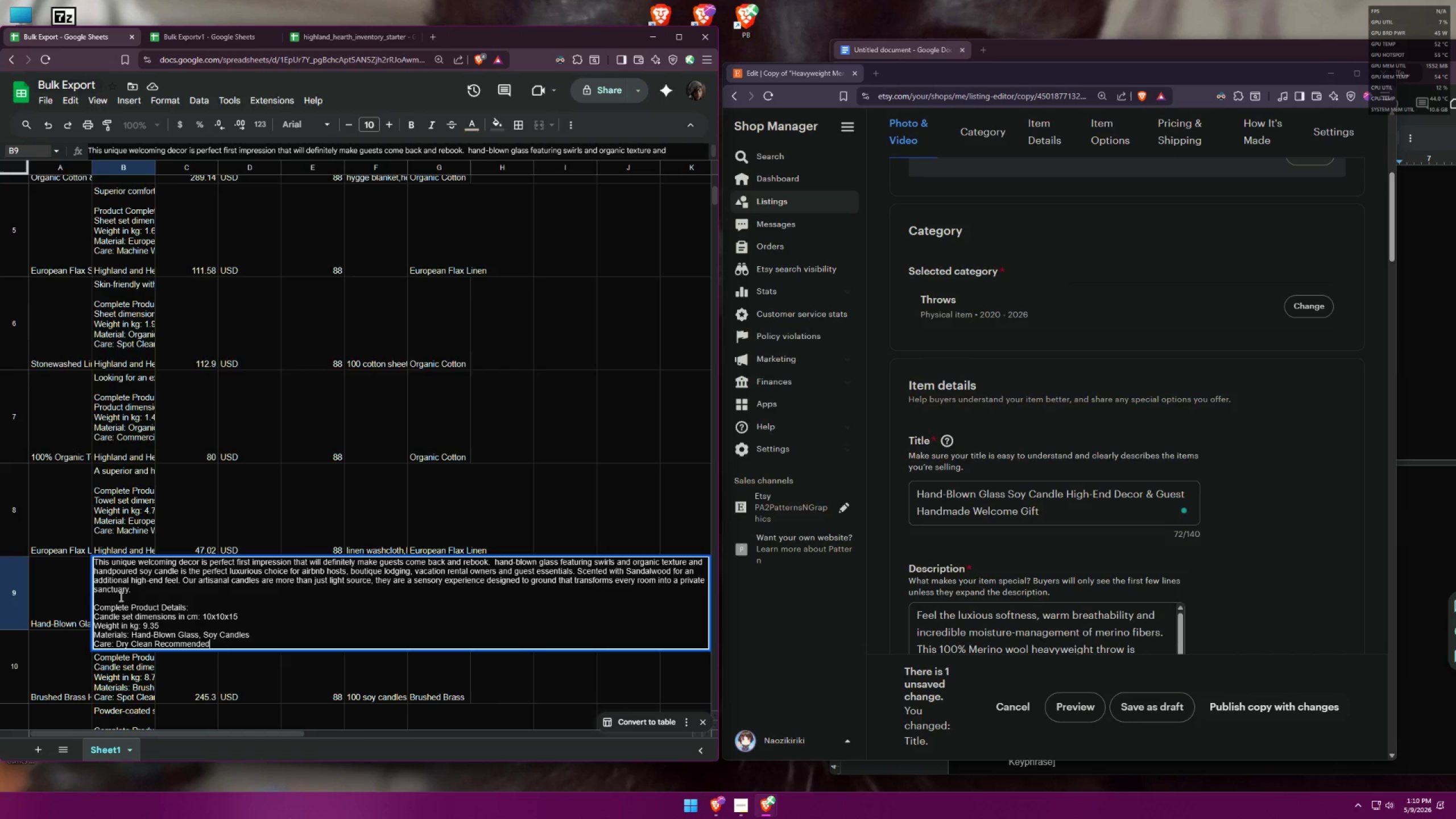 
key(Control+A)
 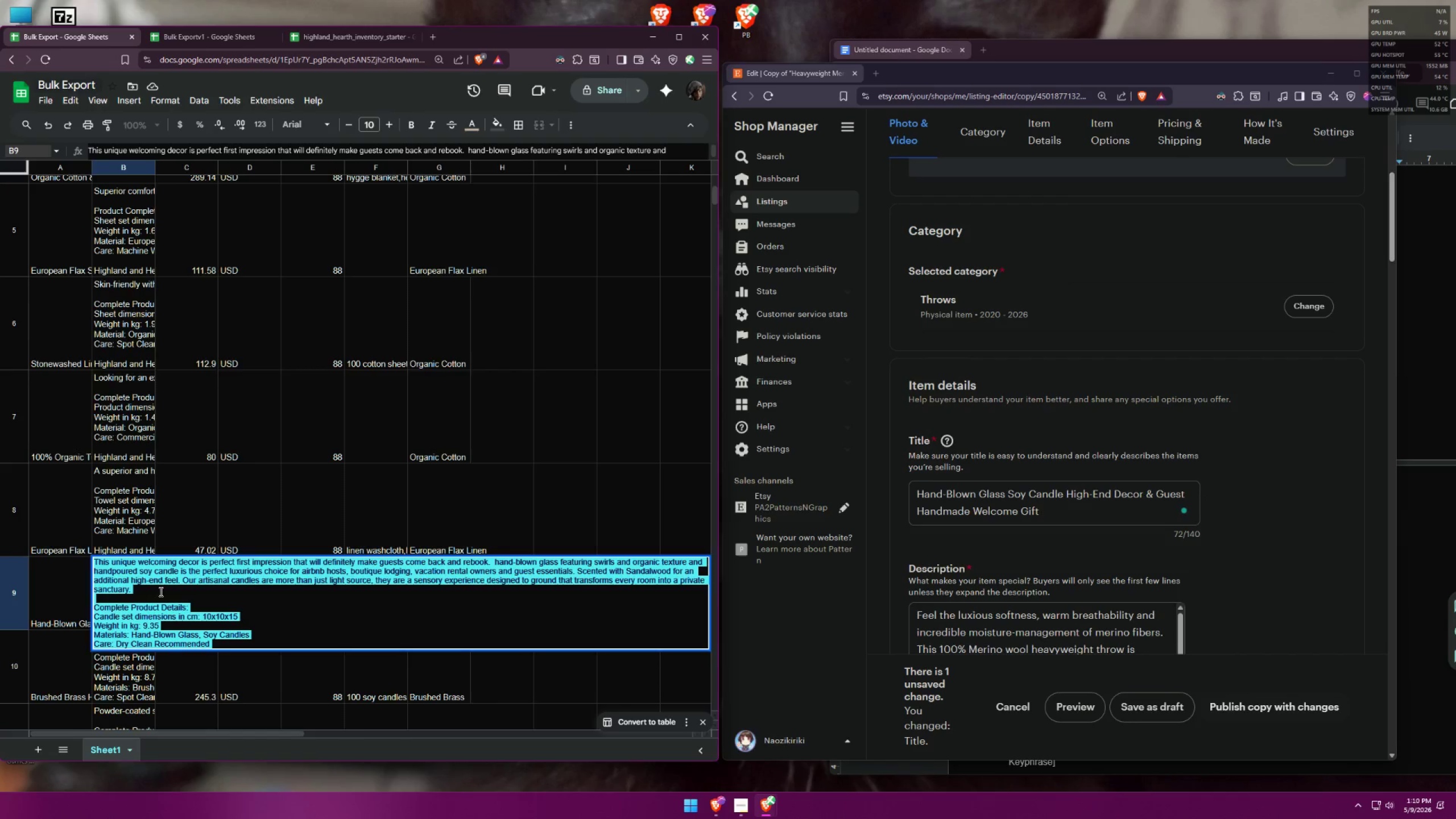 
key(Control+C)
 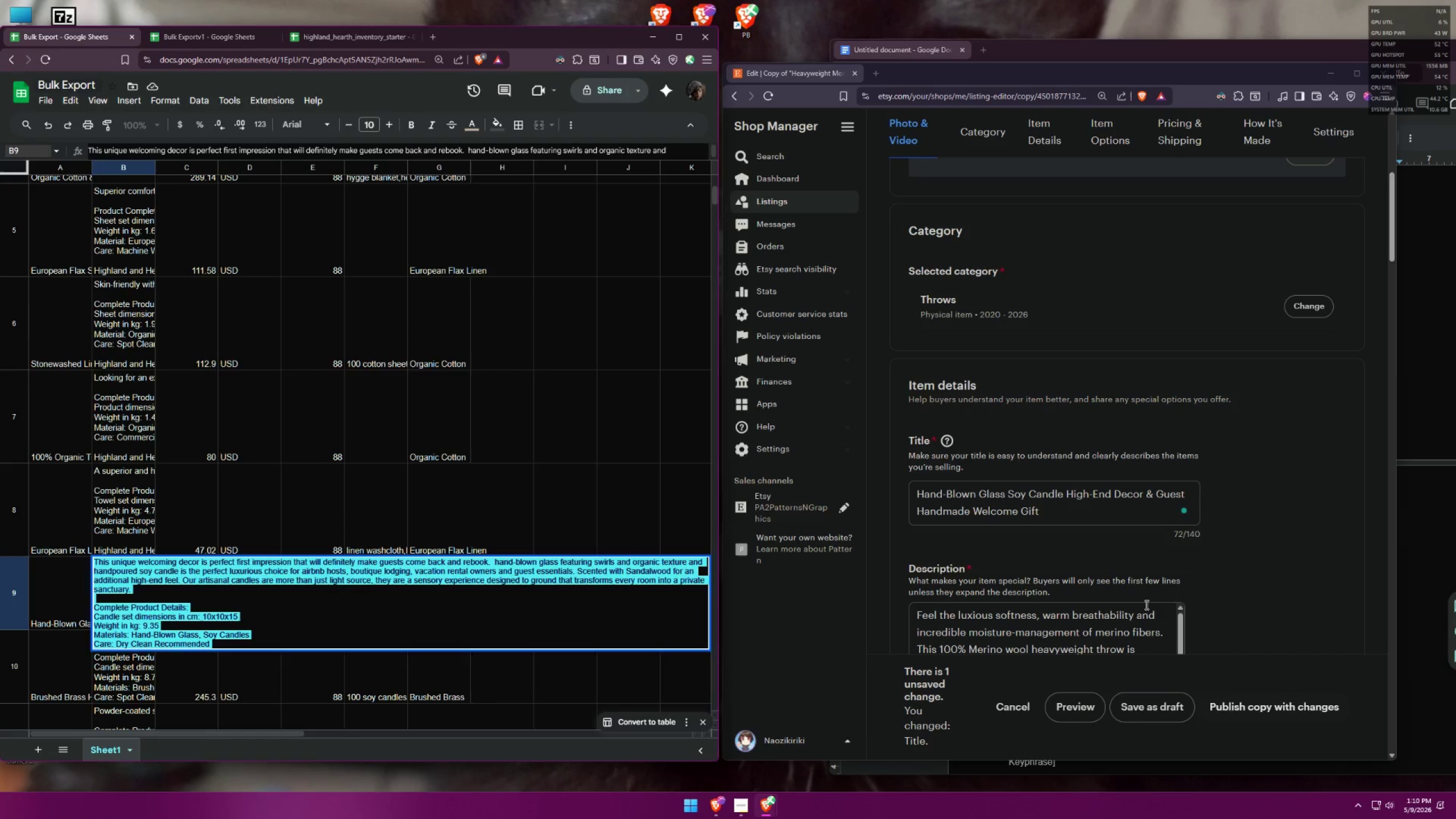 
left_click([1264, 550])
 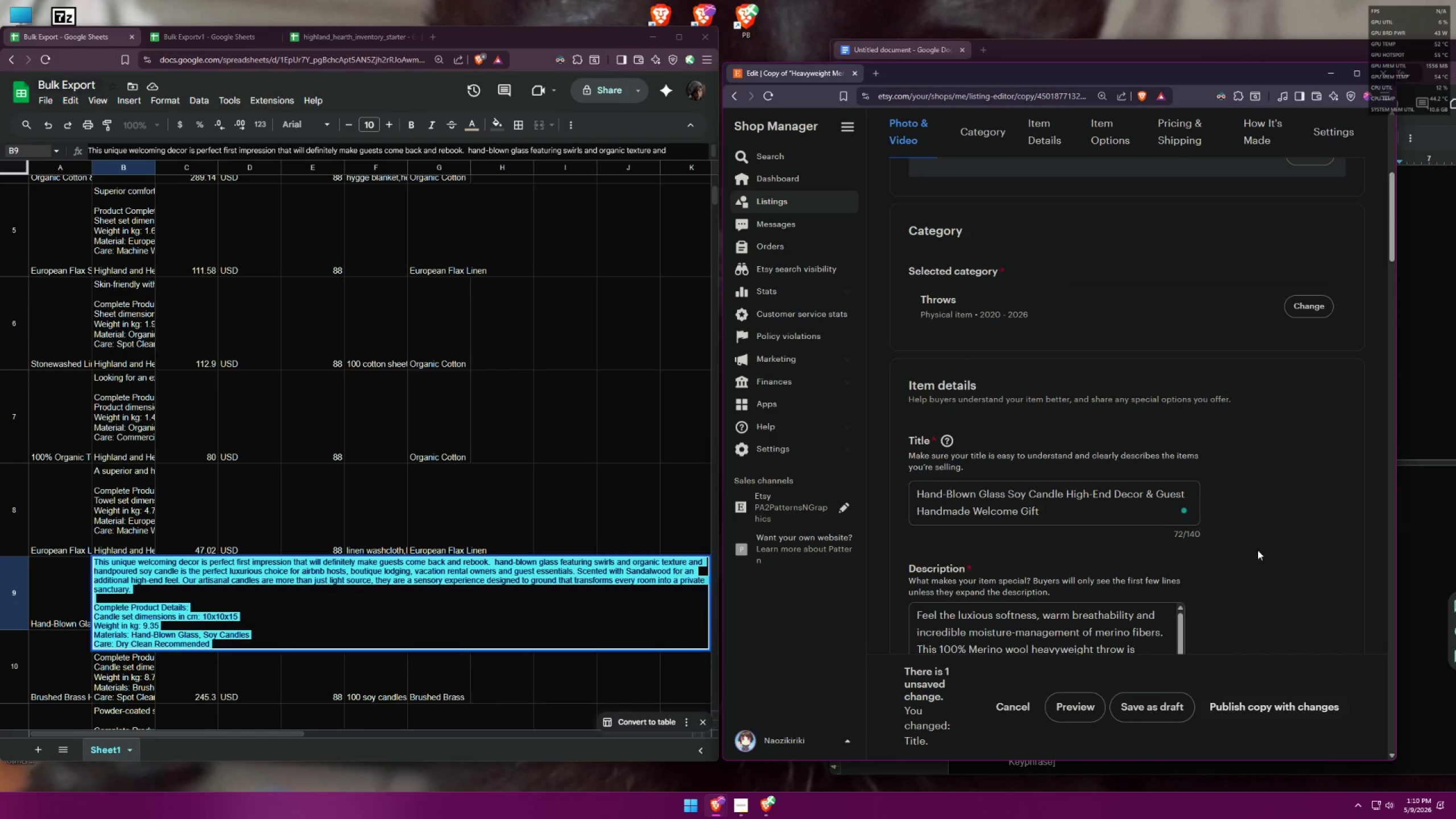 
scroll: coordinate [1229, 539], scroll_direction: down, amount: 4.0
 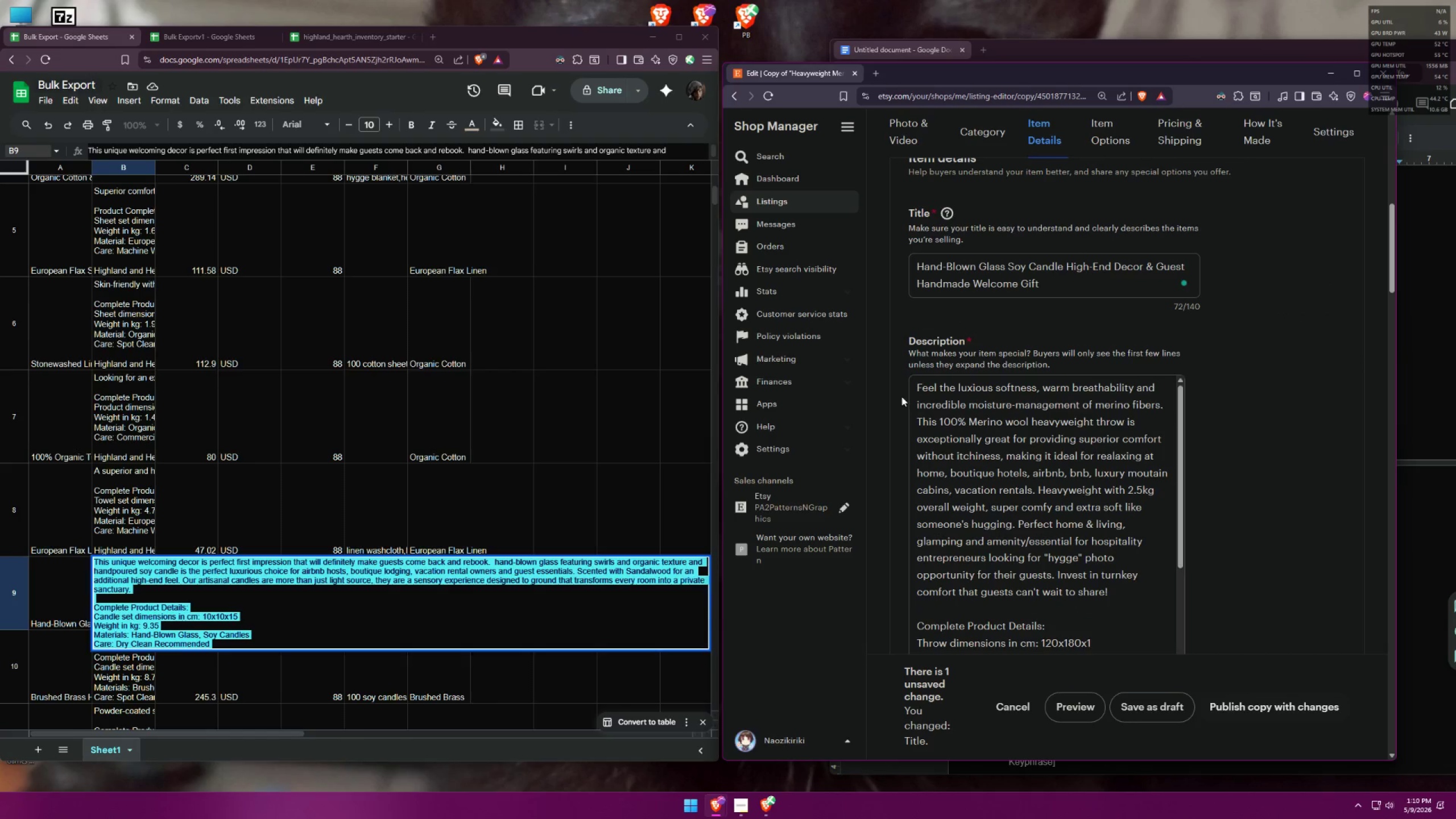 
left_click_drag(start_coordinate=[917, 386], to_coordinate=[1041, 558])
 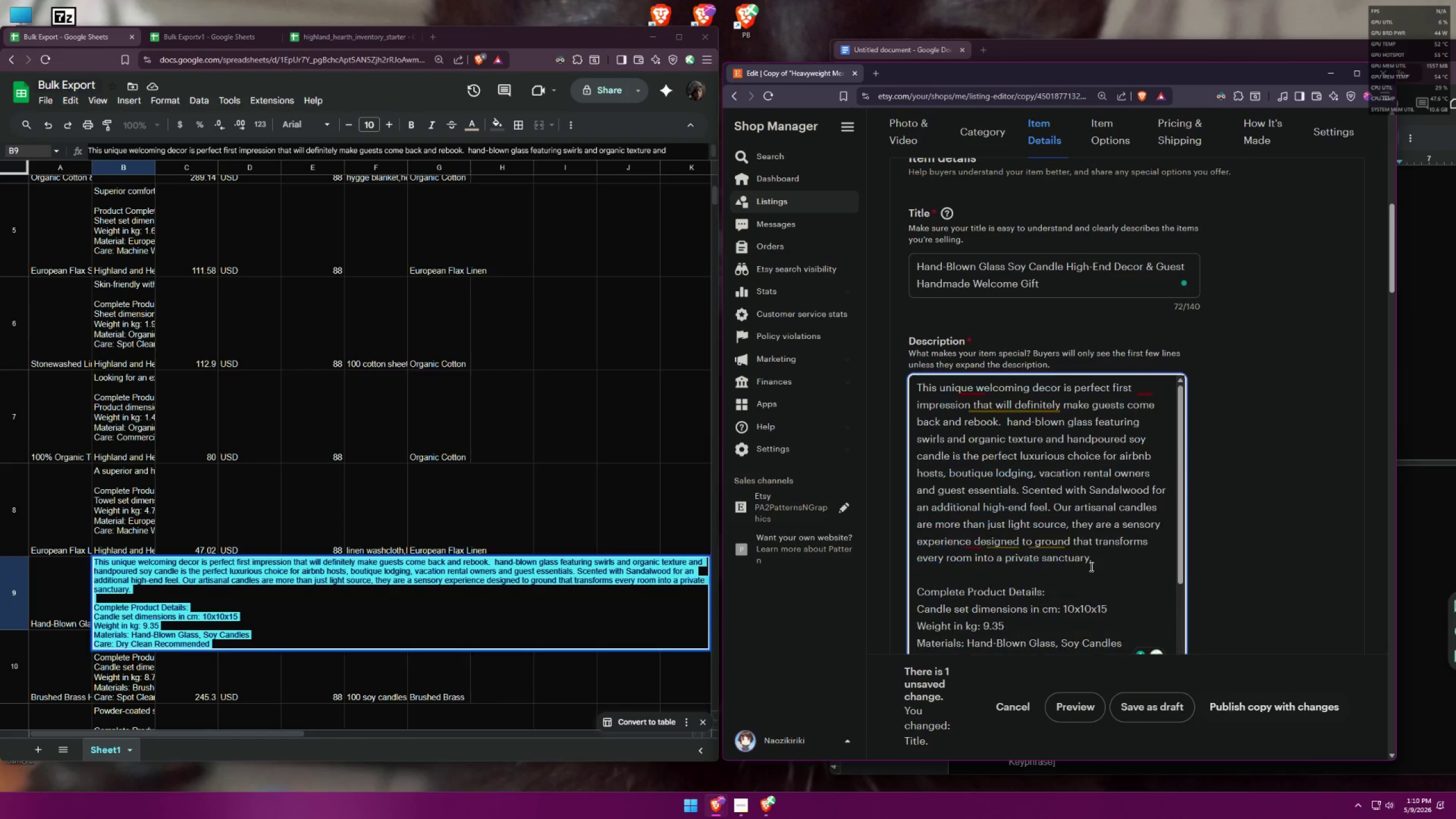 
scroll: coordinate [1046, 539], scroll_direction: down, amount: 3.0
 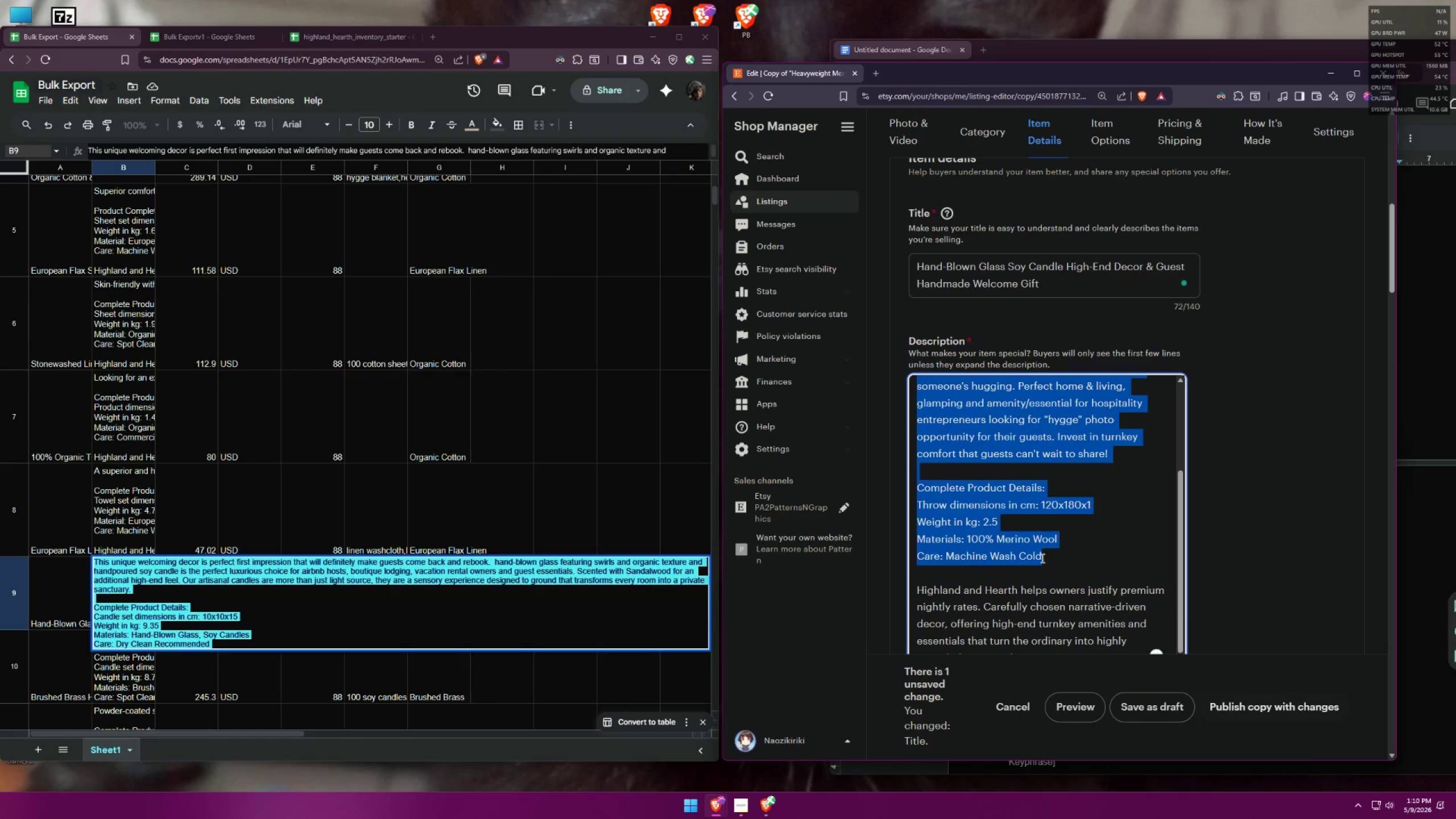 
key(Control+V)
 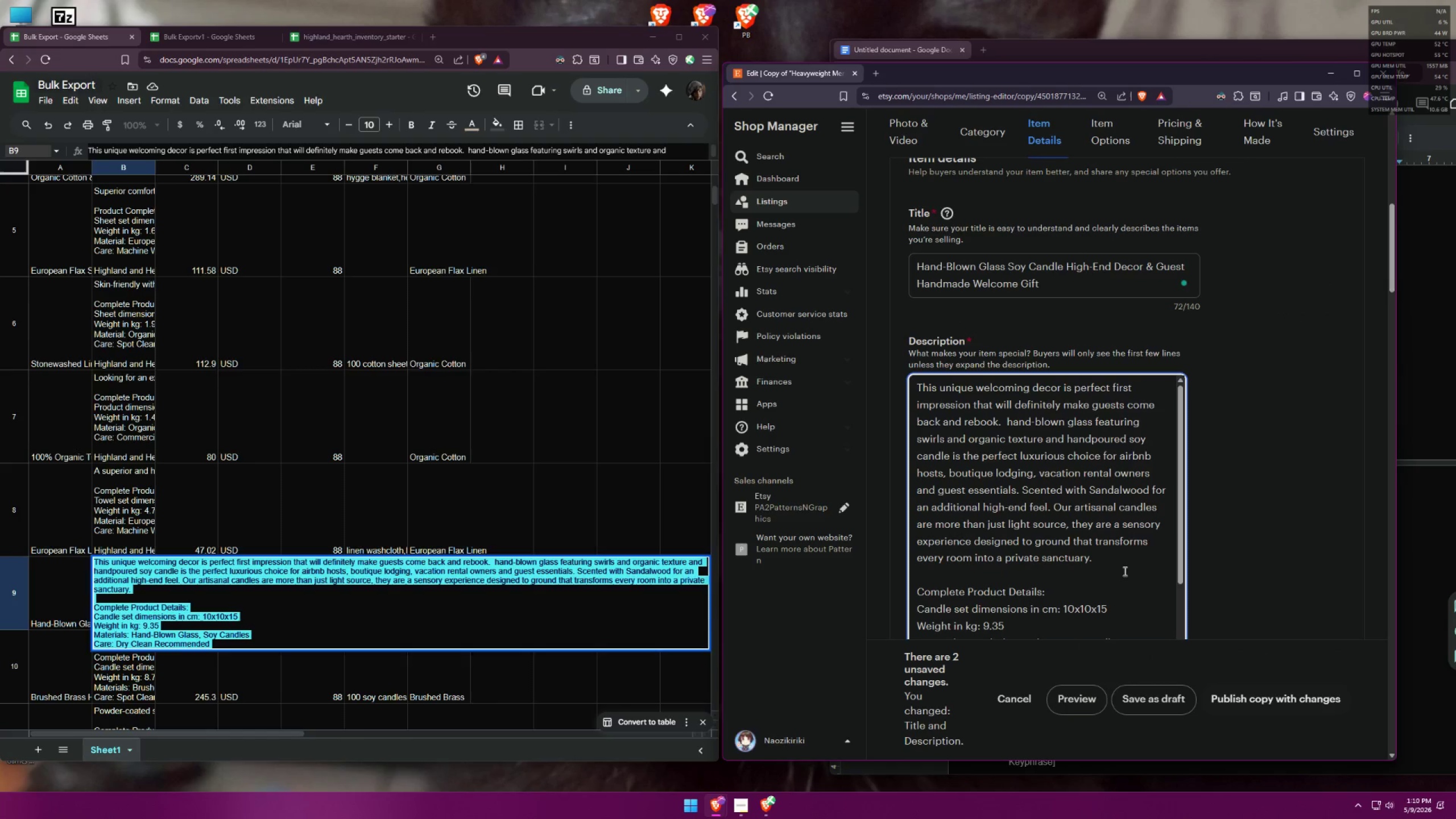 
scroll: coordinate [1126, 552], scroll_direction: down, amount: 3.0
 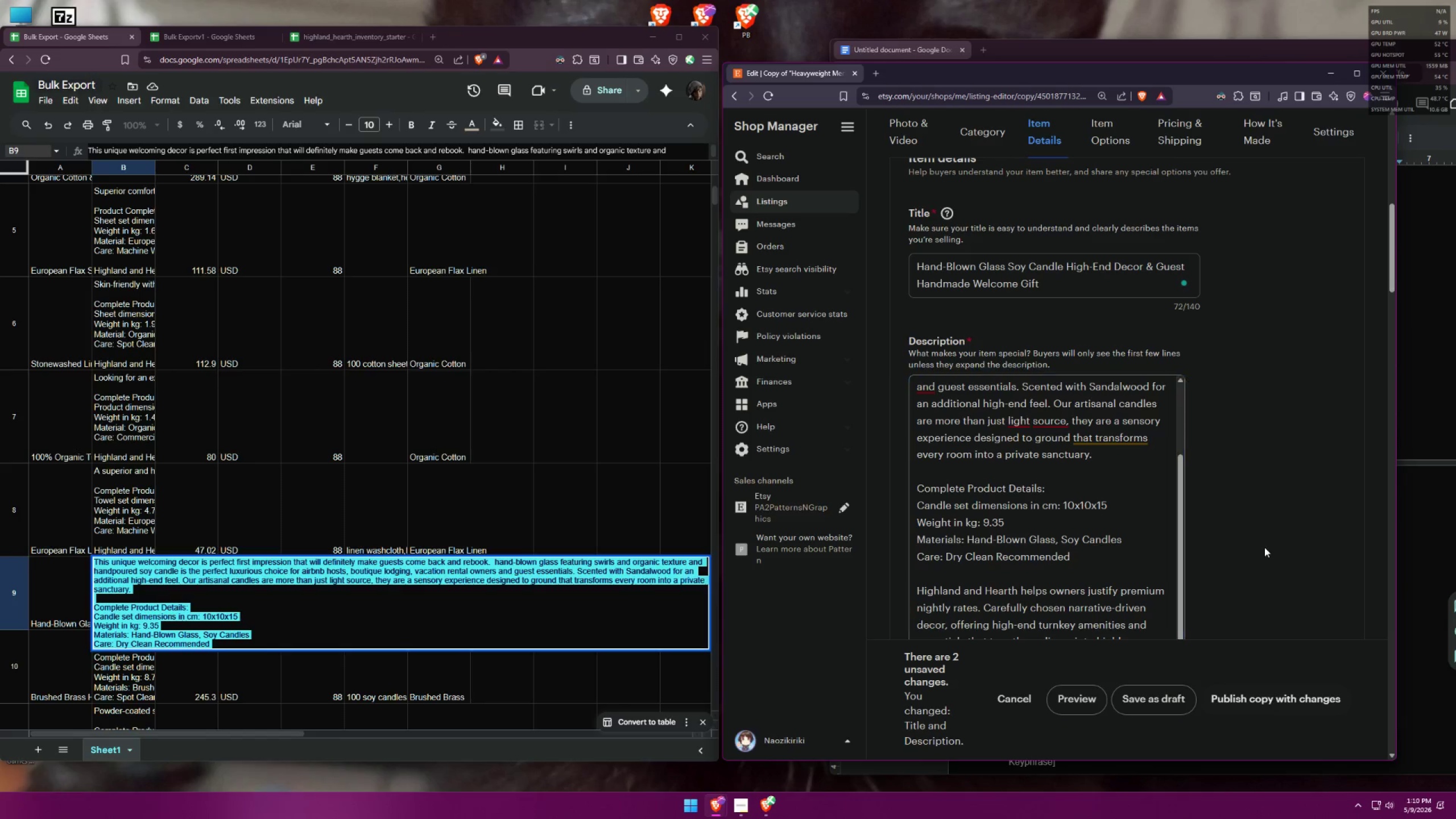 
scroll: coordinate [1288, 494], scroll_direction: up, amount: 7.0
 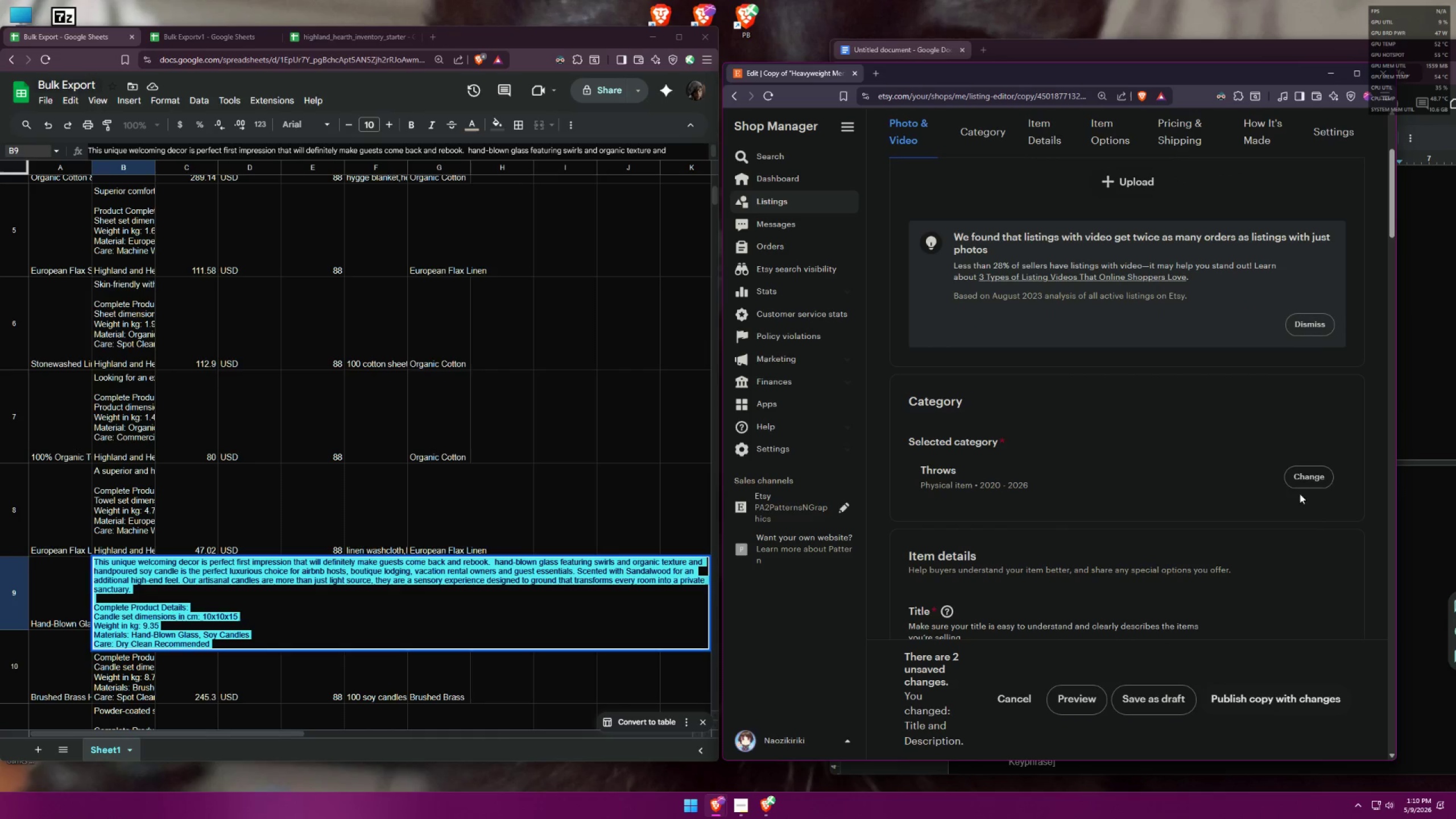 
left_click([1323, 487])
 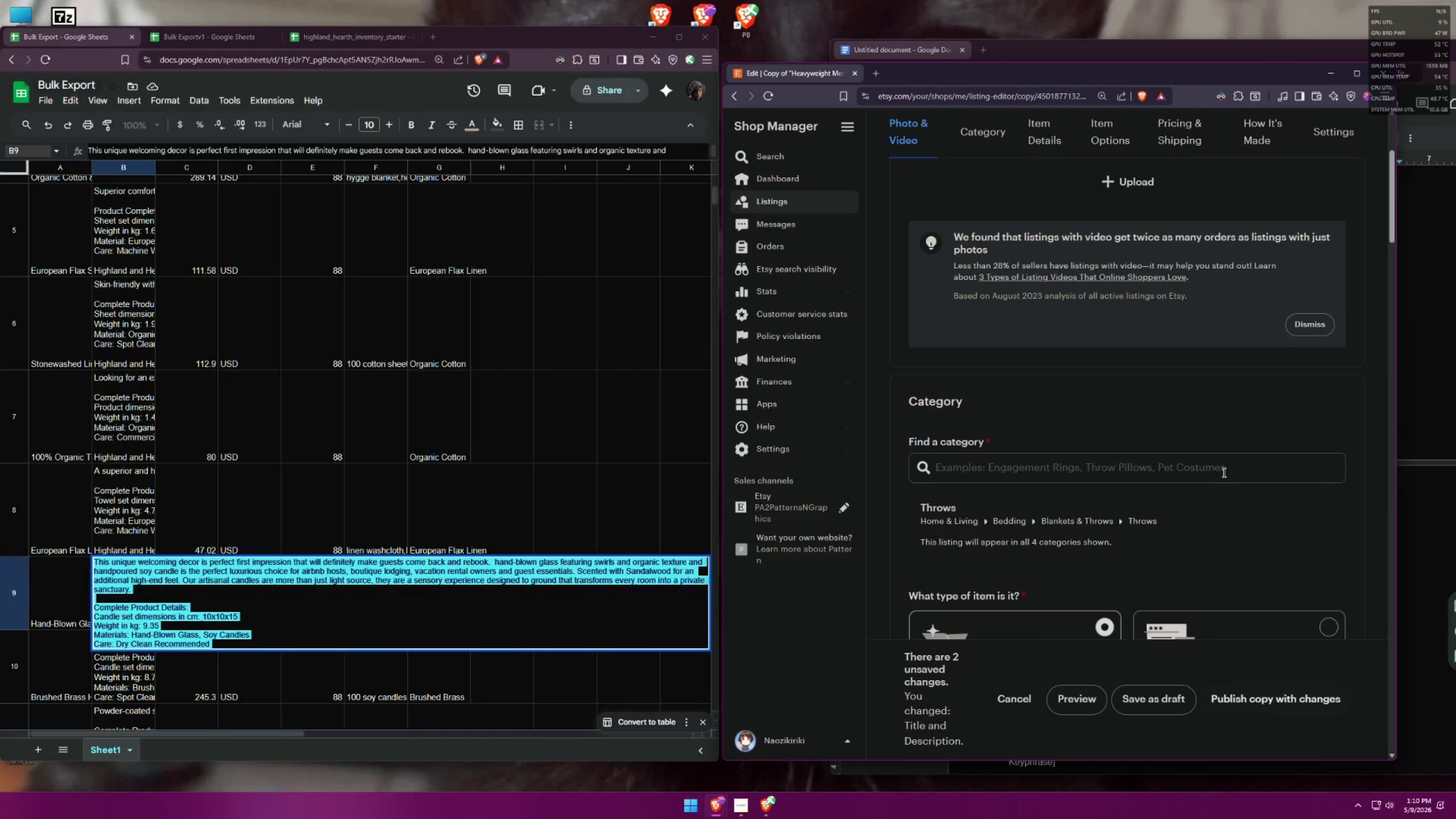 
left_click([1157, 478])
 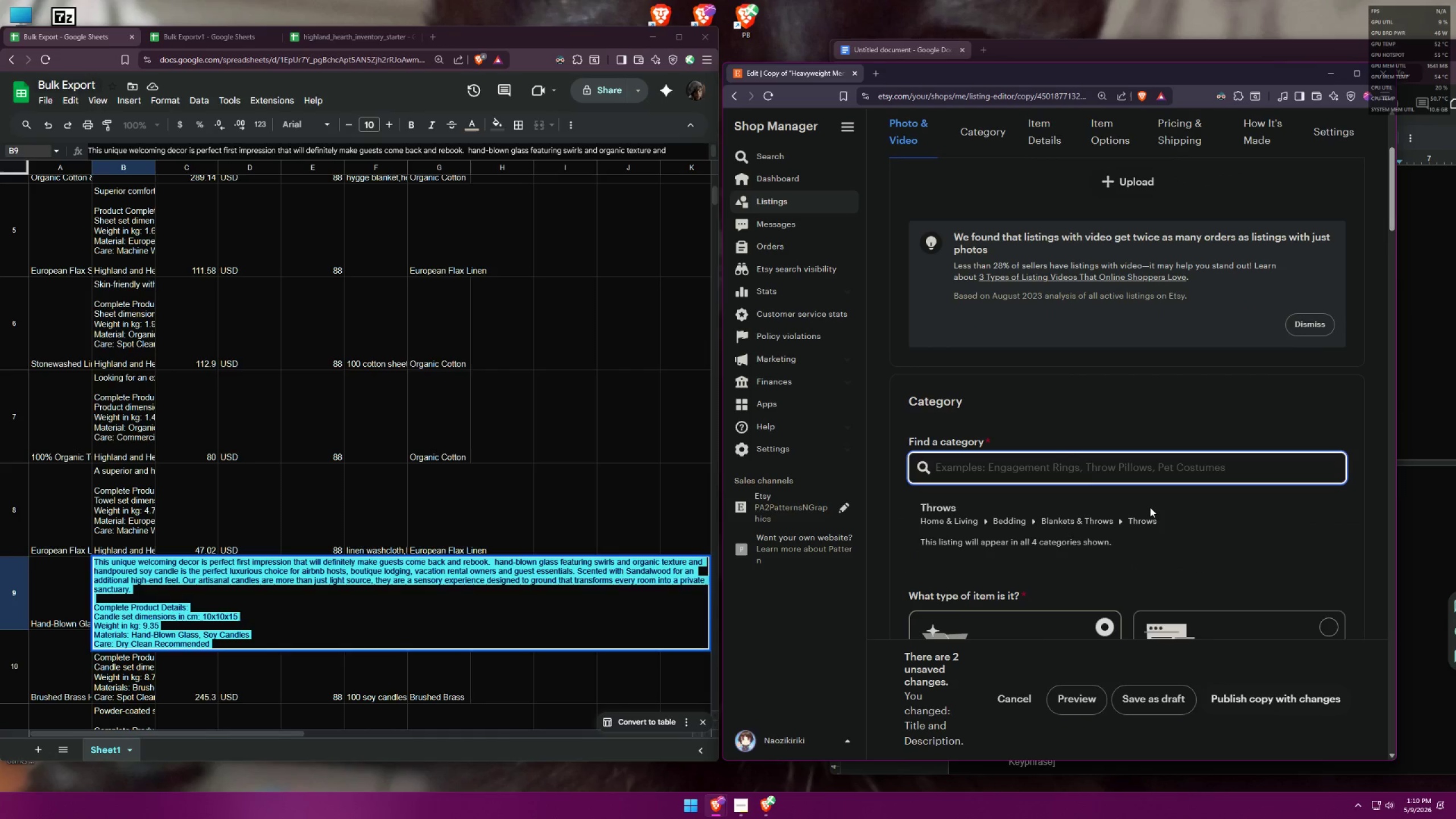 
type(soy candle)
 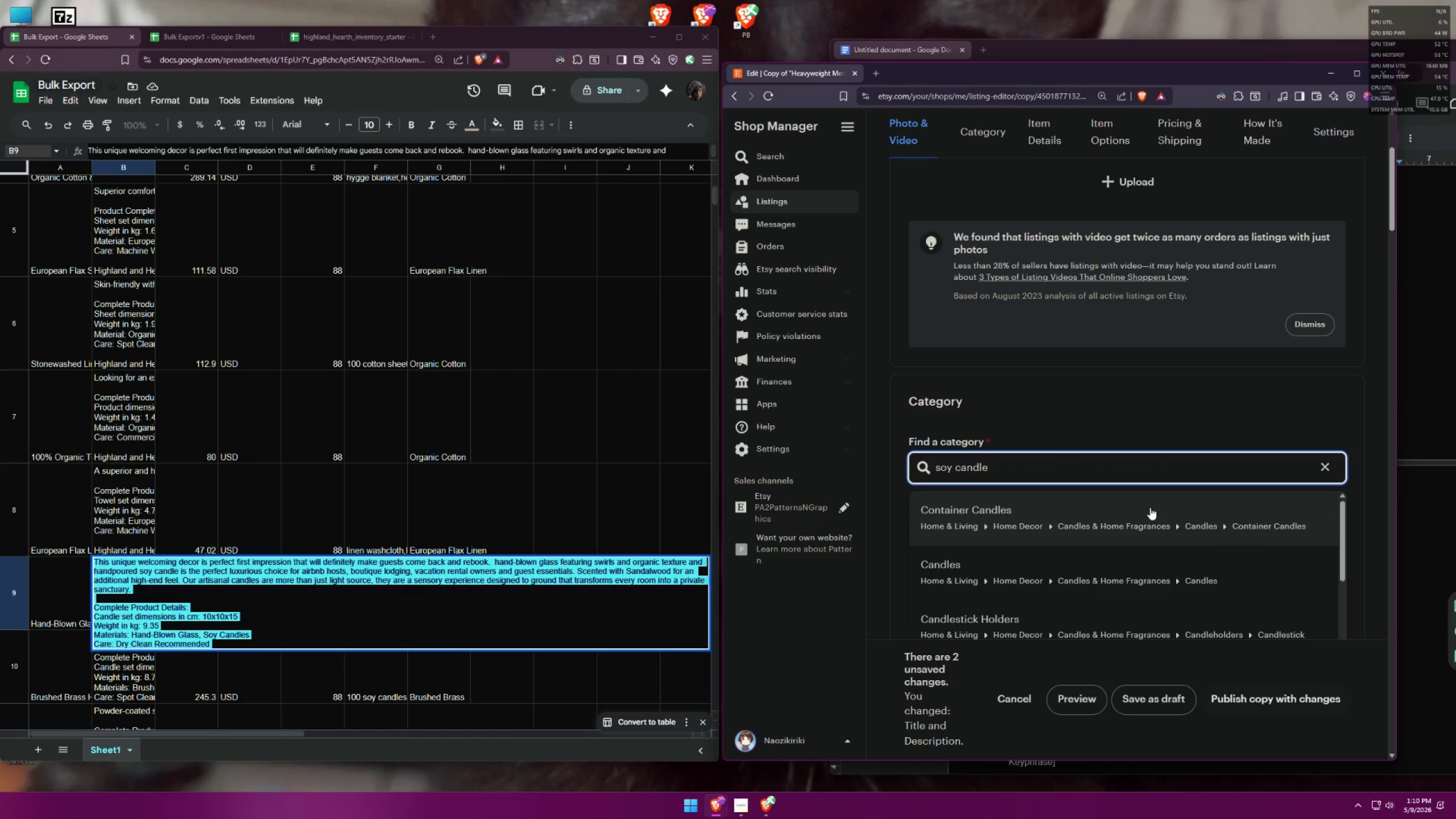 
scroll: coordinate [1293, 588], scroll_direction: down, amount: 4.0
 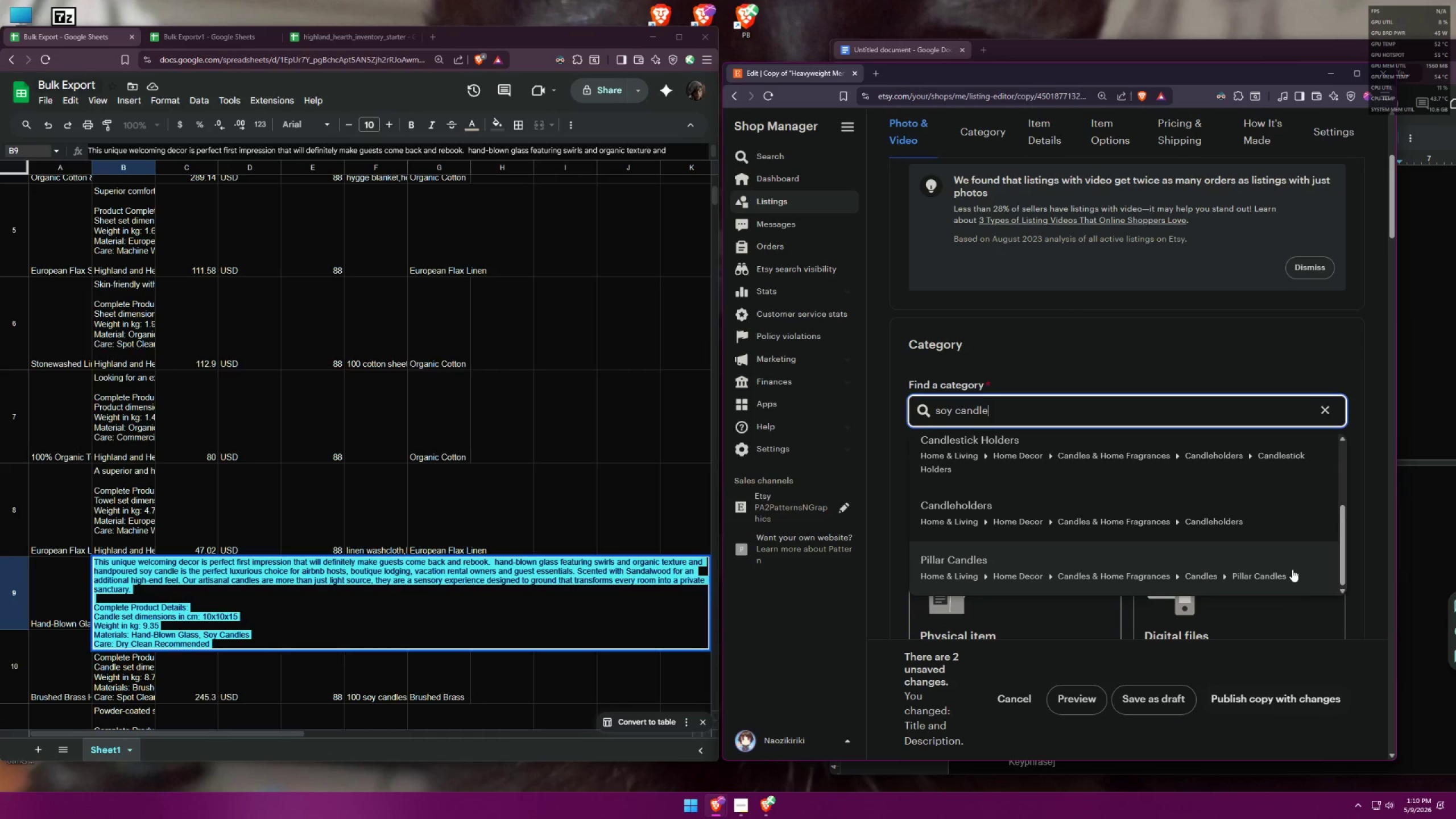 
scroll: coordinate [1289, 563], scroll_direction: up, amount: 5.0
 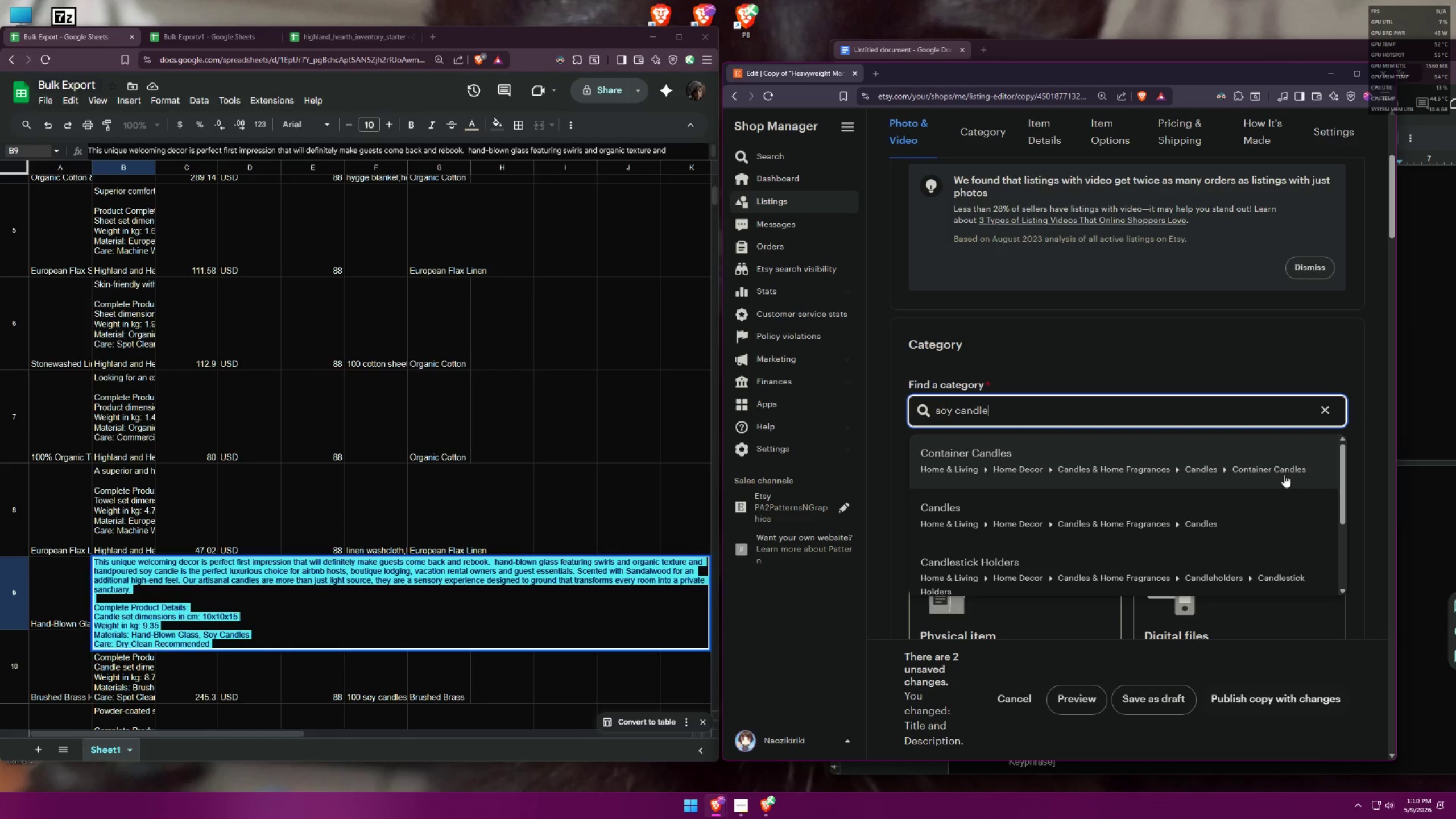 
left_click([1279, 465])
 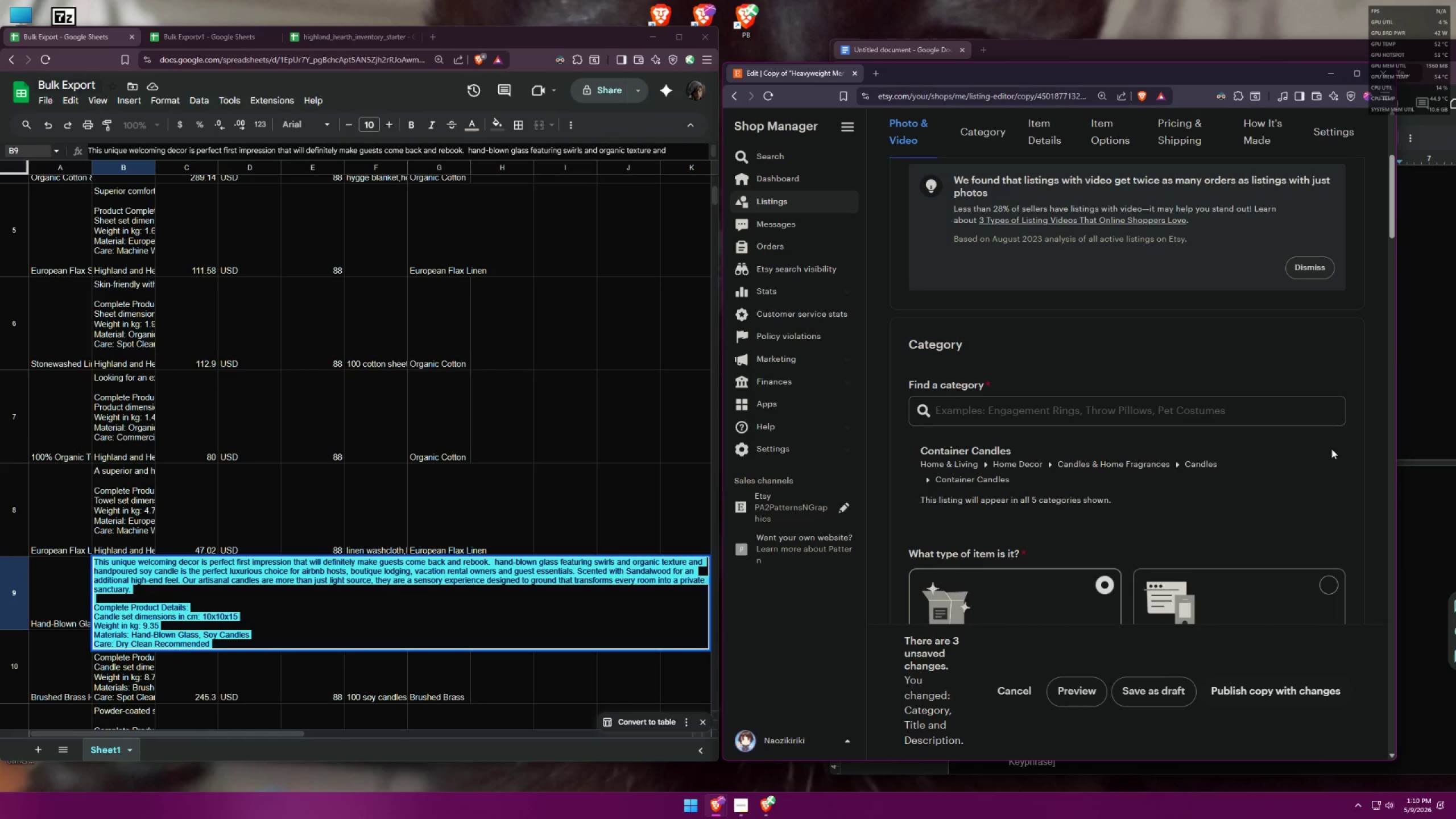 
scroll: coordinate [1159, 460], scroll_direction: down, amount: 11.0
 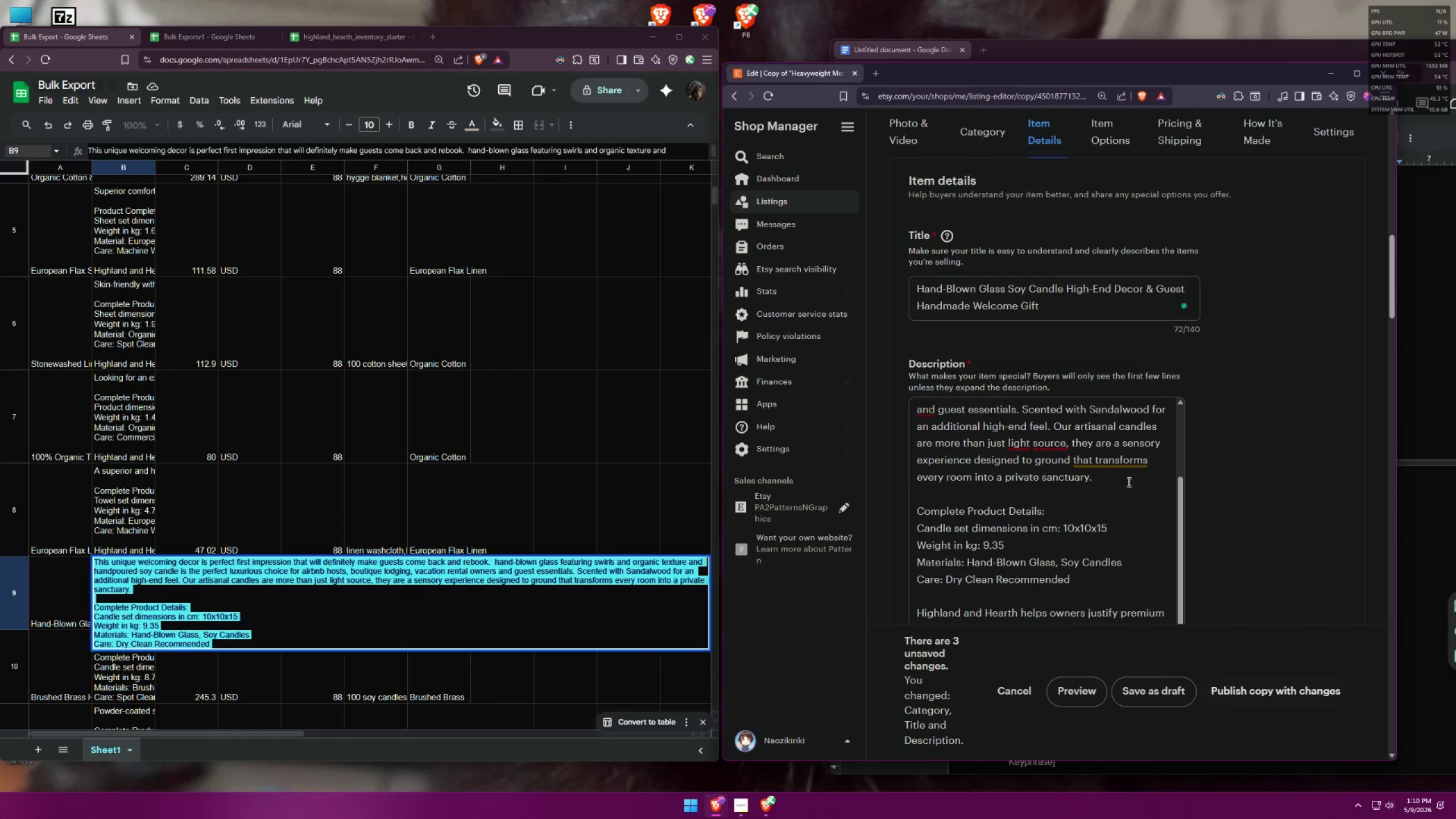 
scroll: coordinate [1050, 468], scroll_direction: up, amount: 6.0
 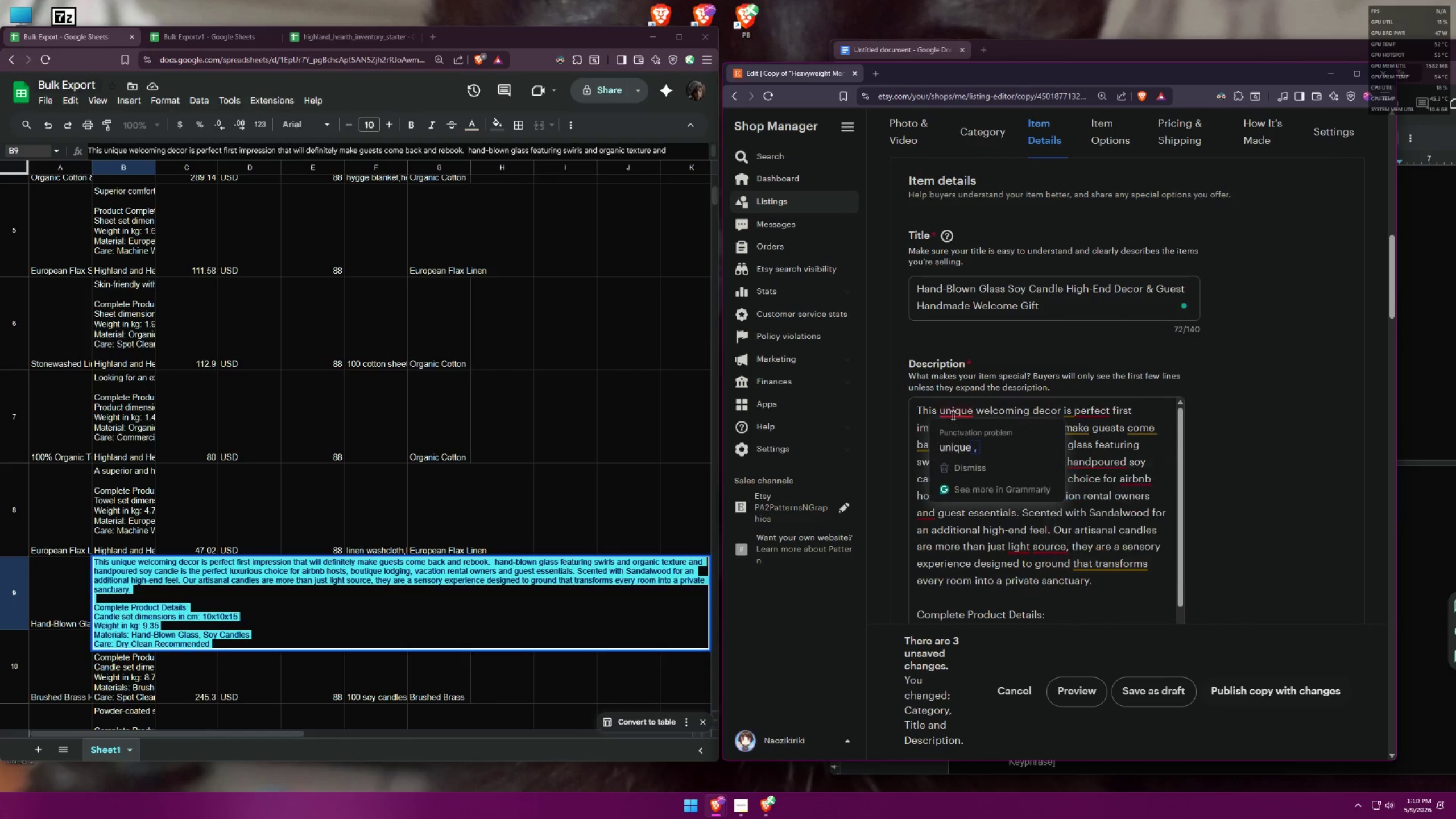 
left_click([956, 428])
 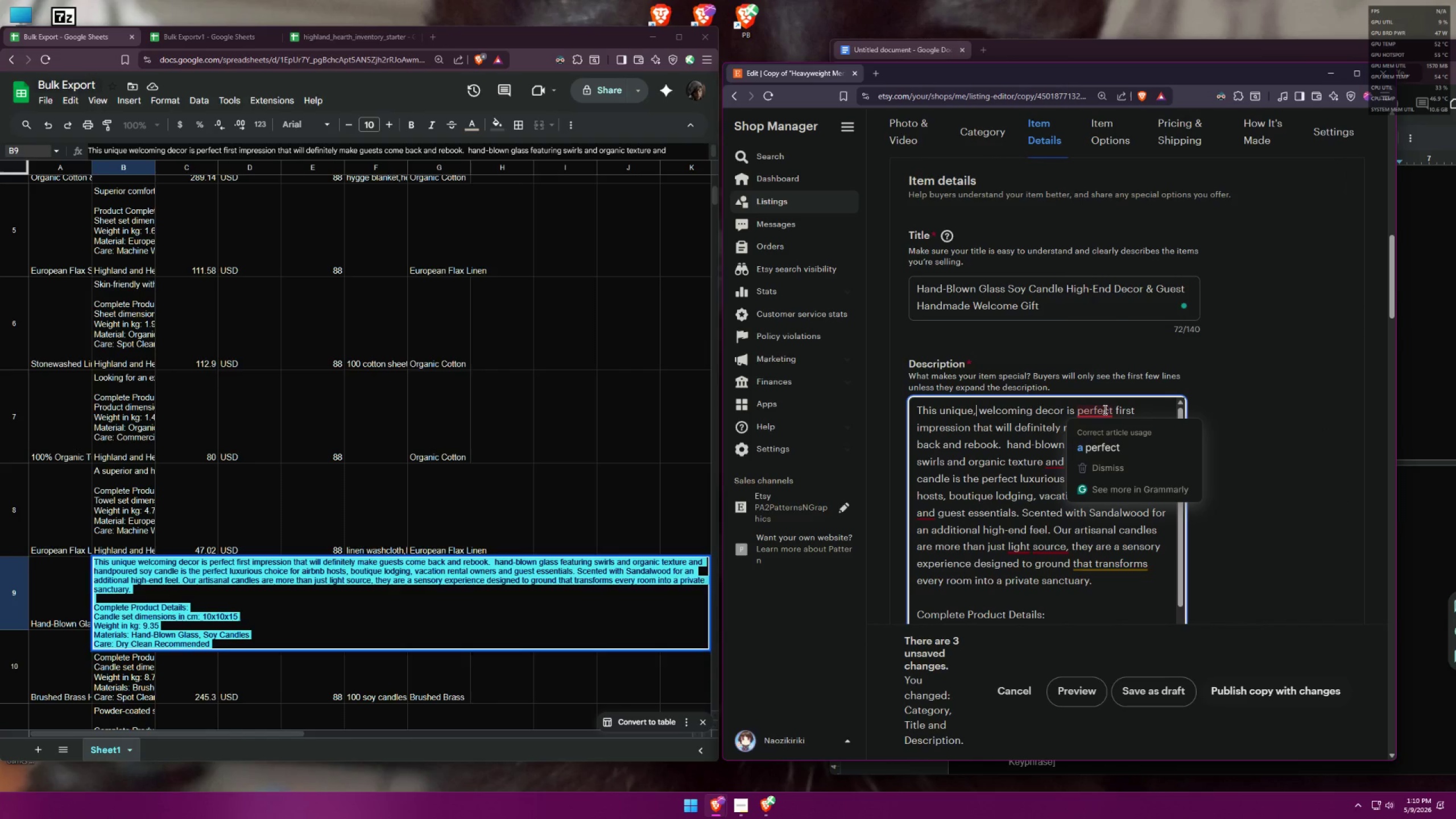 
left_click([1095, 442])
 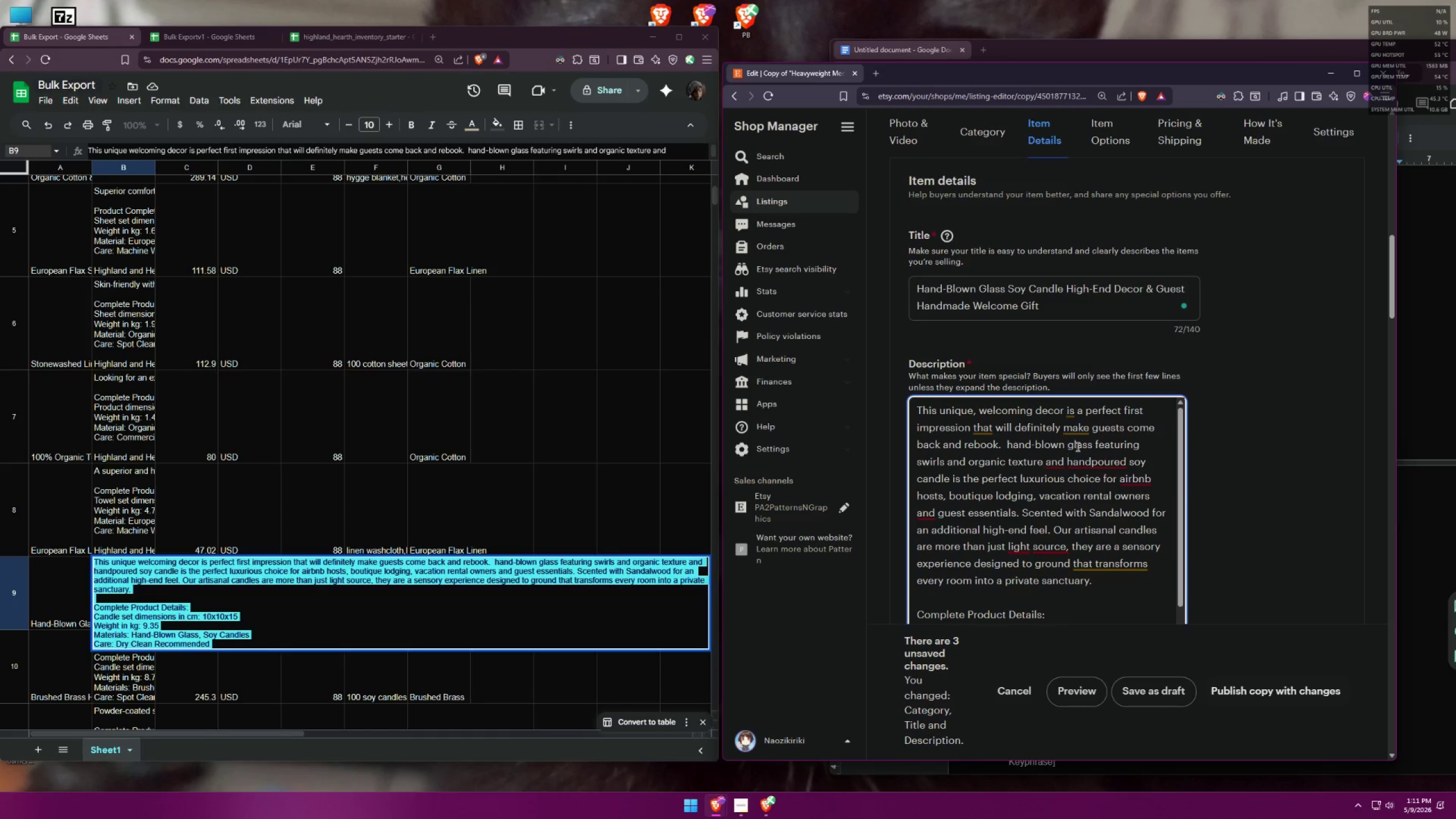 
wait(6.79)
 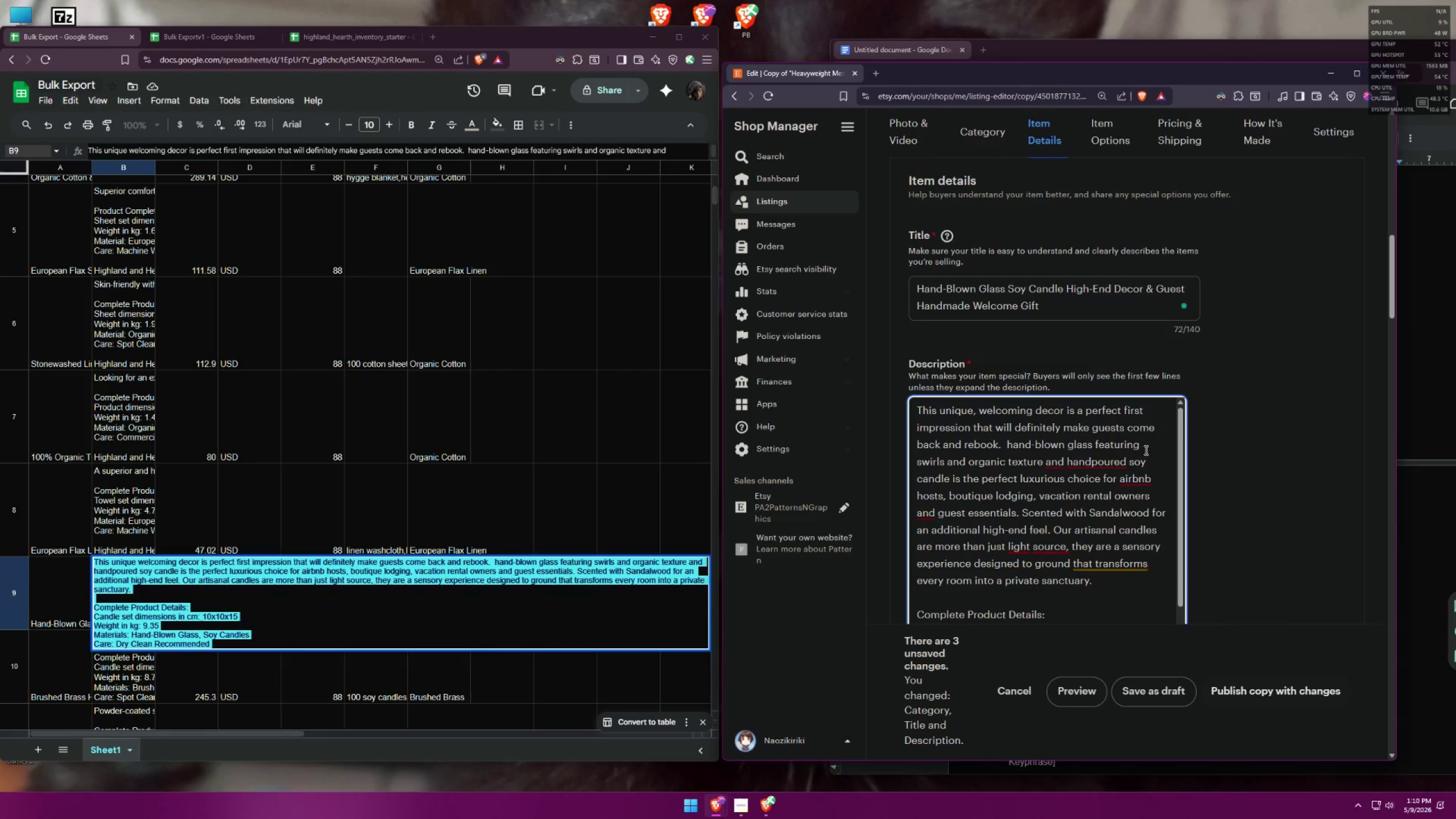 
left_click_drag(start_coordinate=[1012, 442], to_coordinate=[1006, 440])
 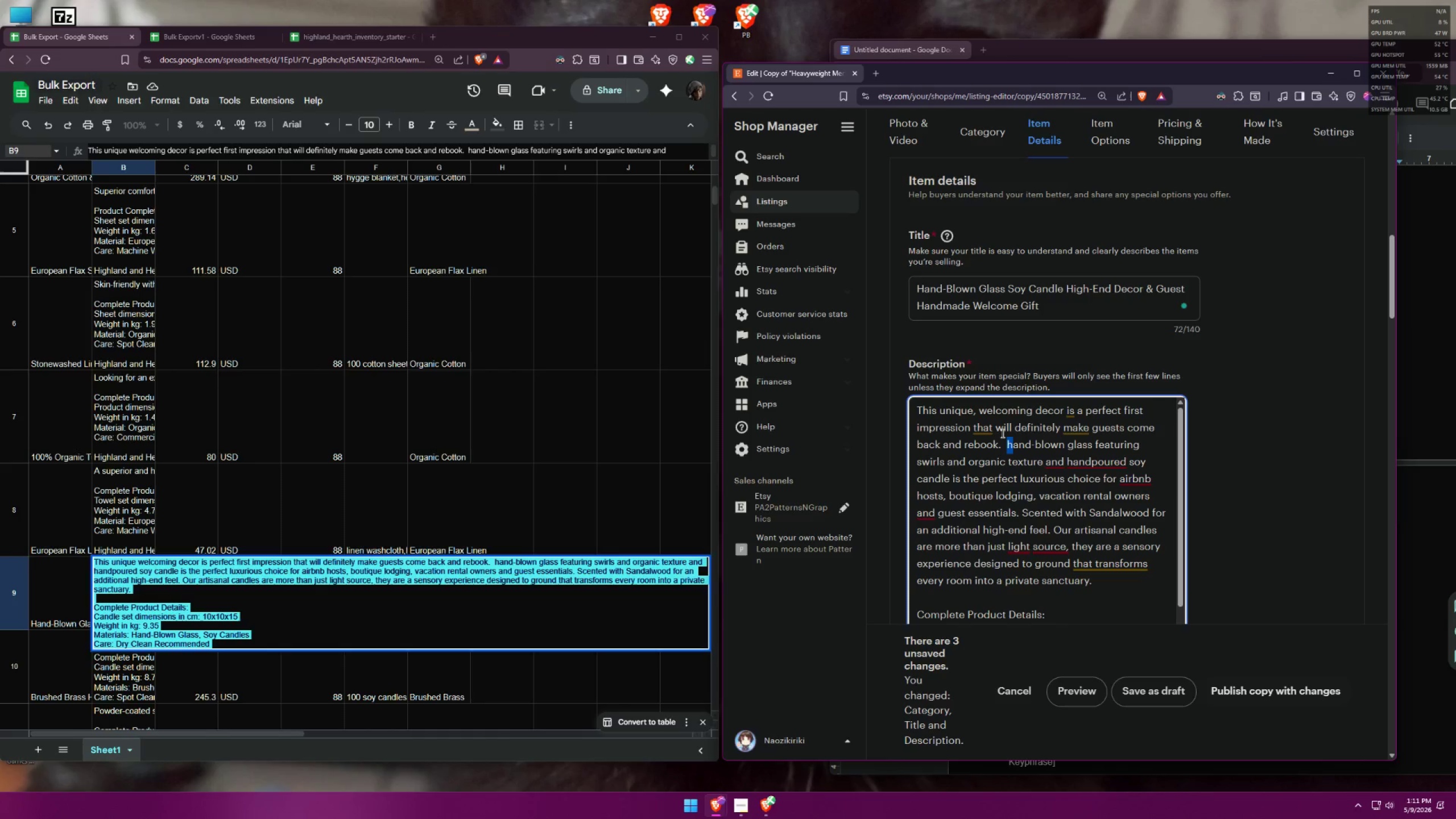 
key(Shift+H)
 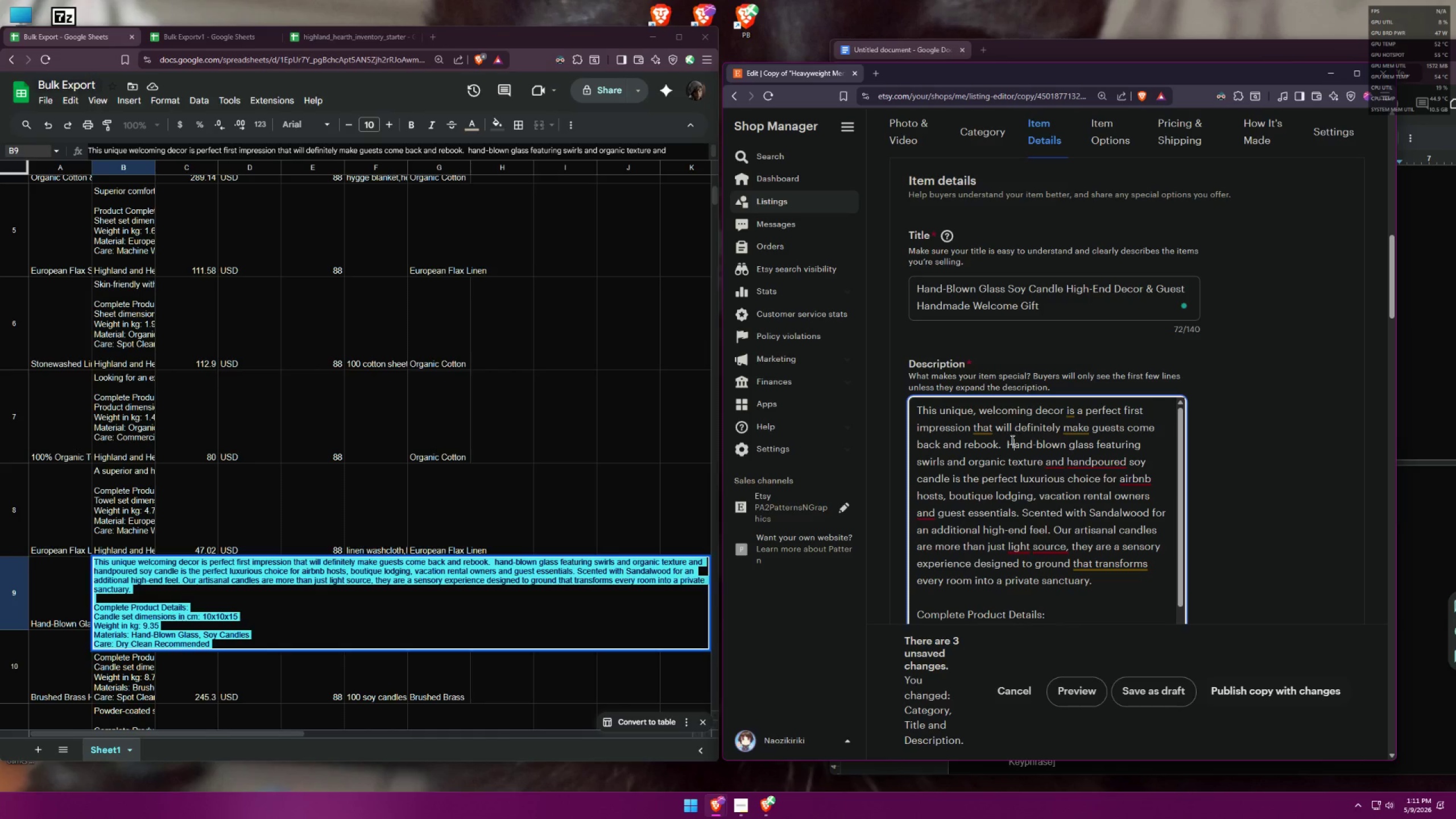 
key(Backspace)
type(Crad)
key(Backspace)
key(Backspace)
key(Backspace)
key(Backspace)
type(Timeless c)
key(Backspace)
key(Backspace)
type(, crafted h)
 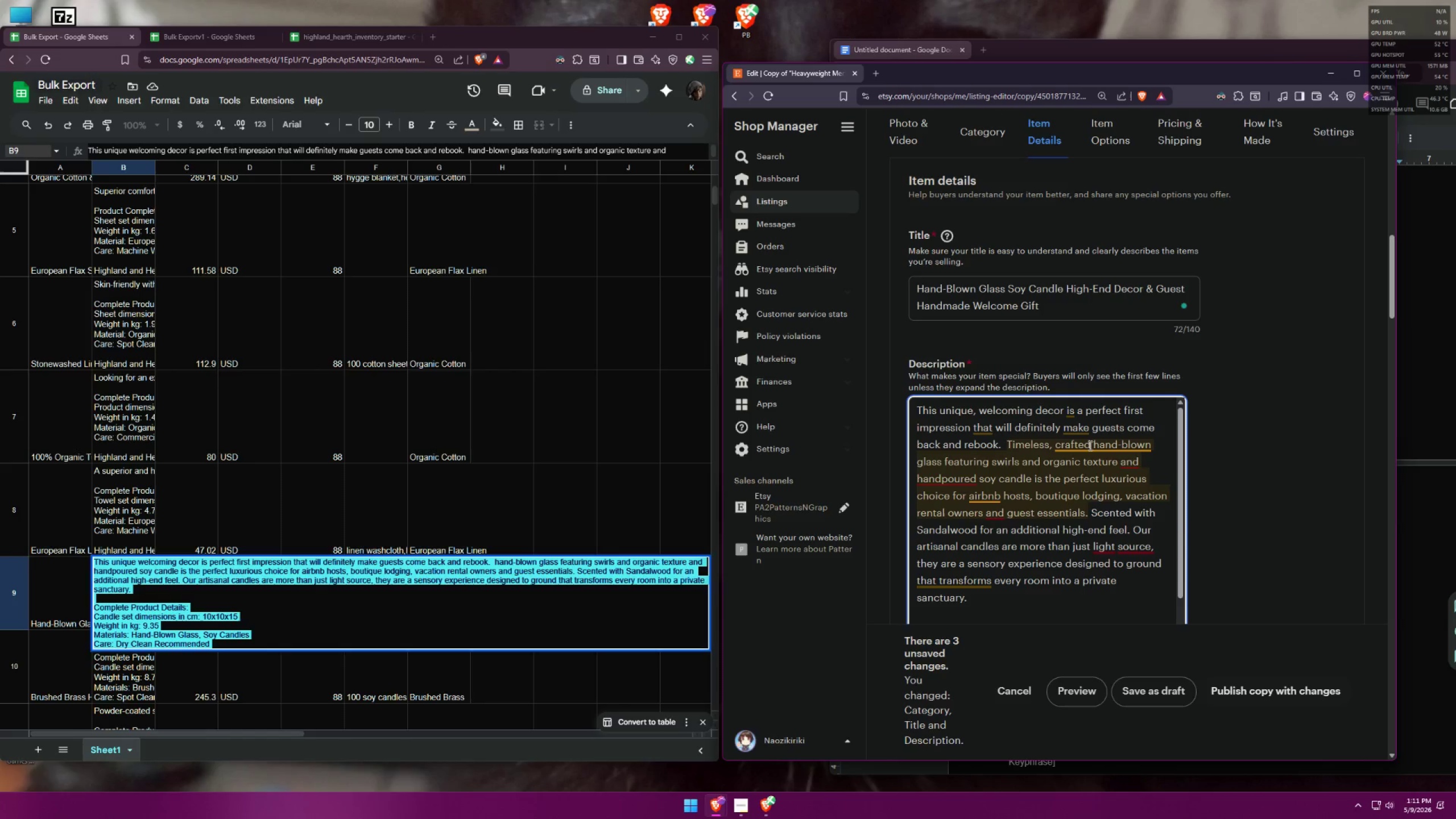 
left_click_drag(start_coordinate=[1091, 444], to_coordinate=[1052, 444])
 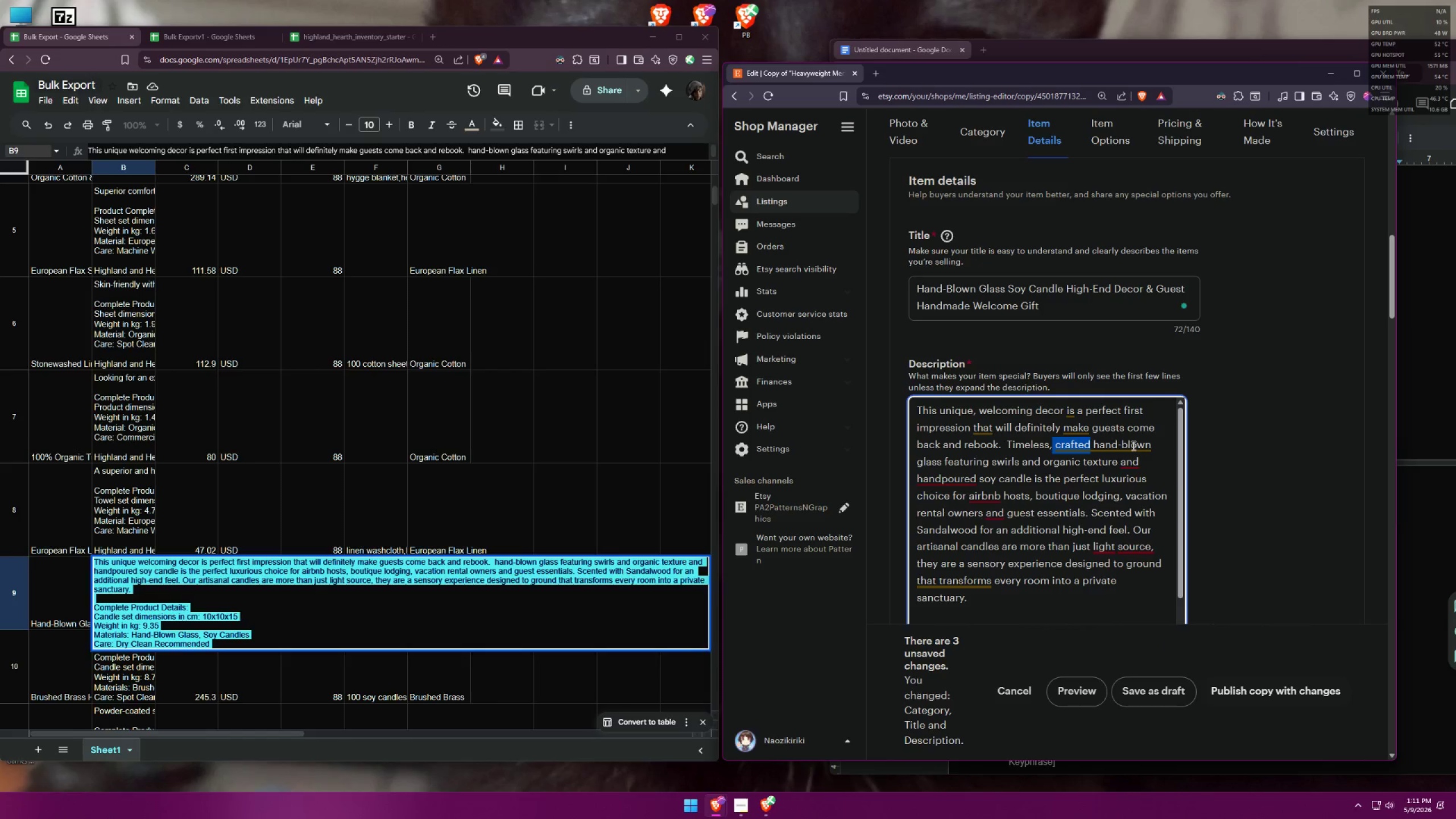 
key(Backspace)
 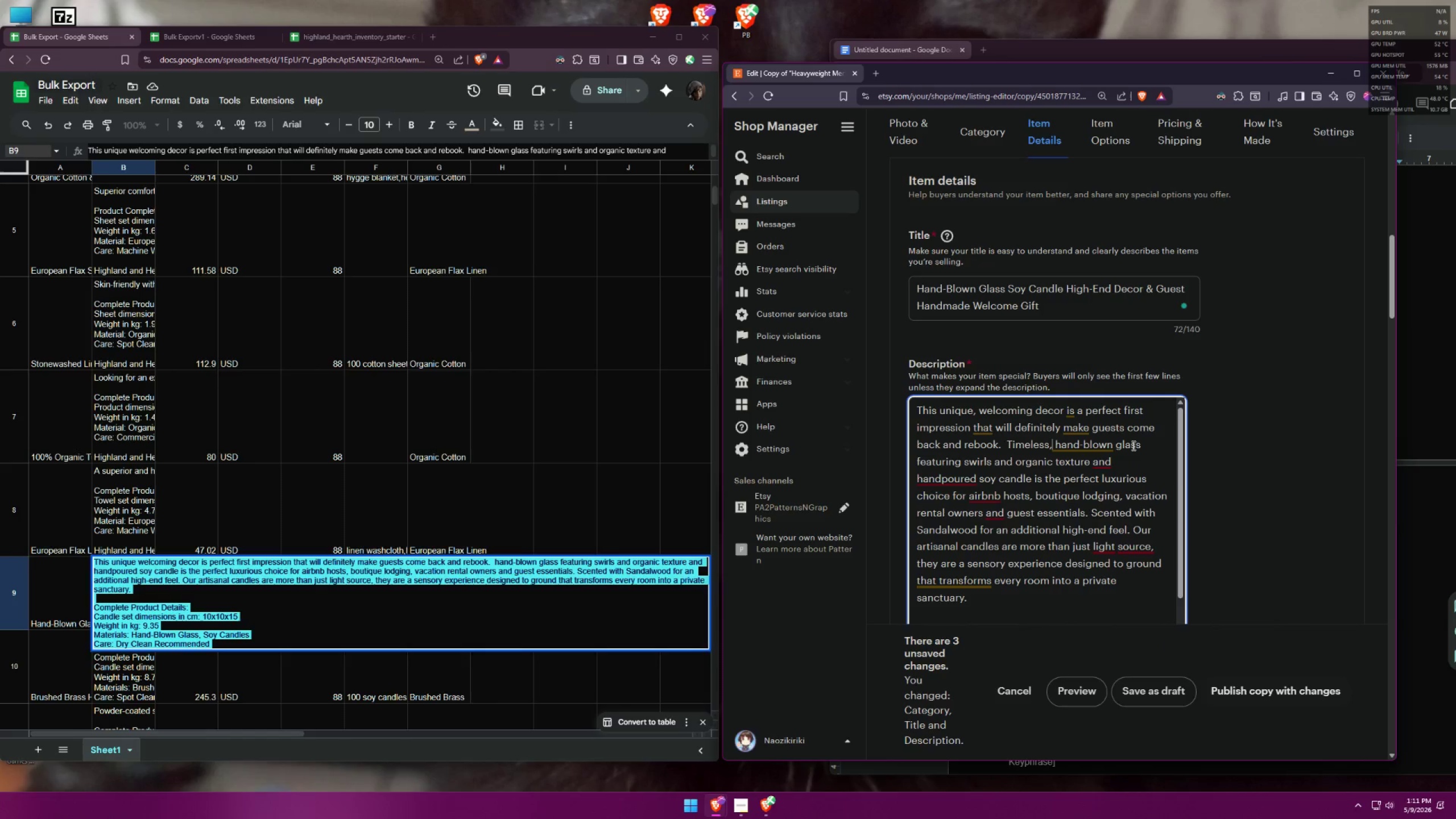 
key(Backspace)
 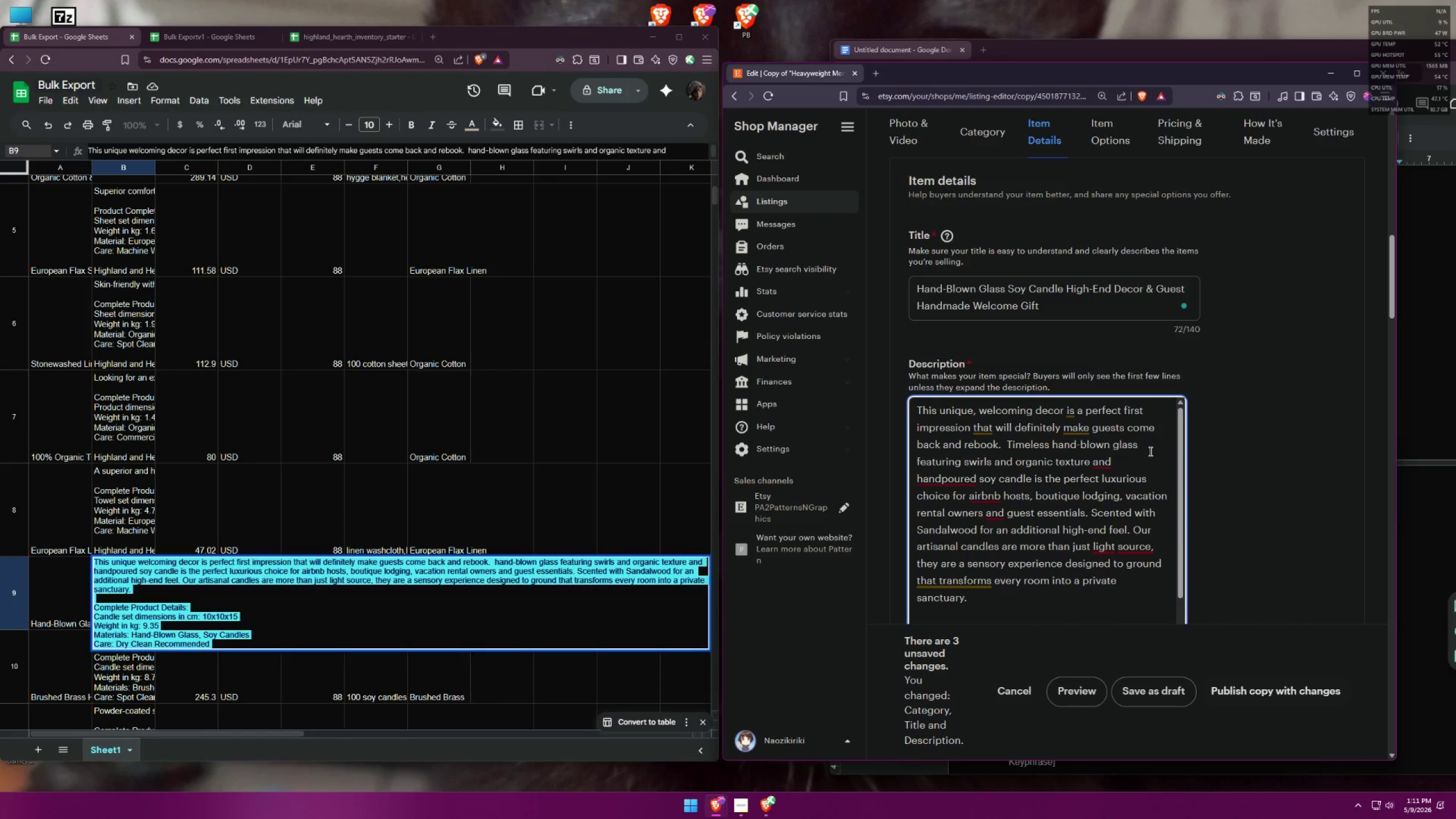 
left_click([1140, 448])
 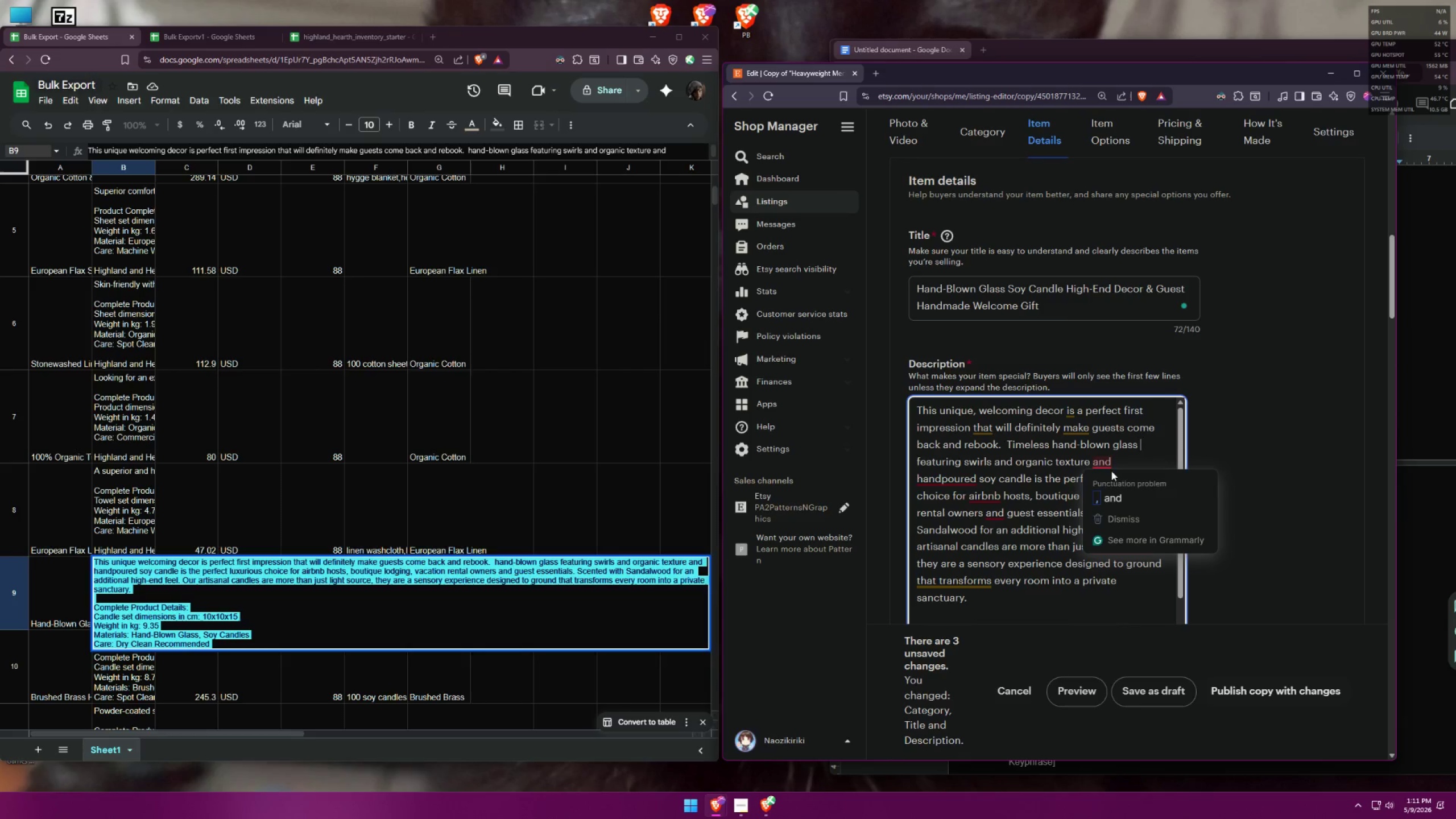 
wait(5.0)
 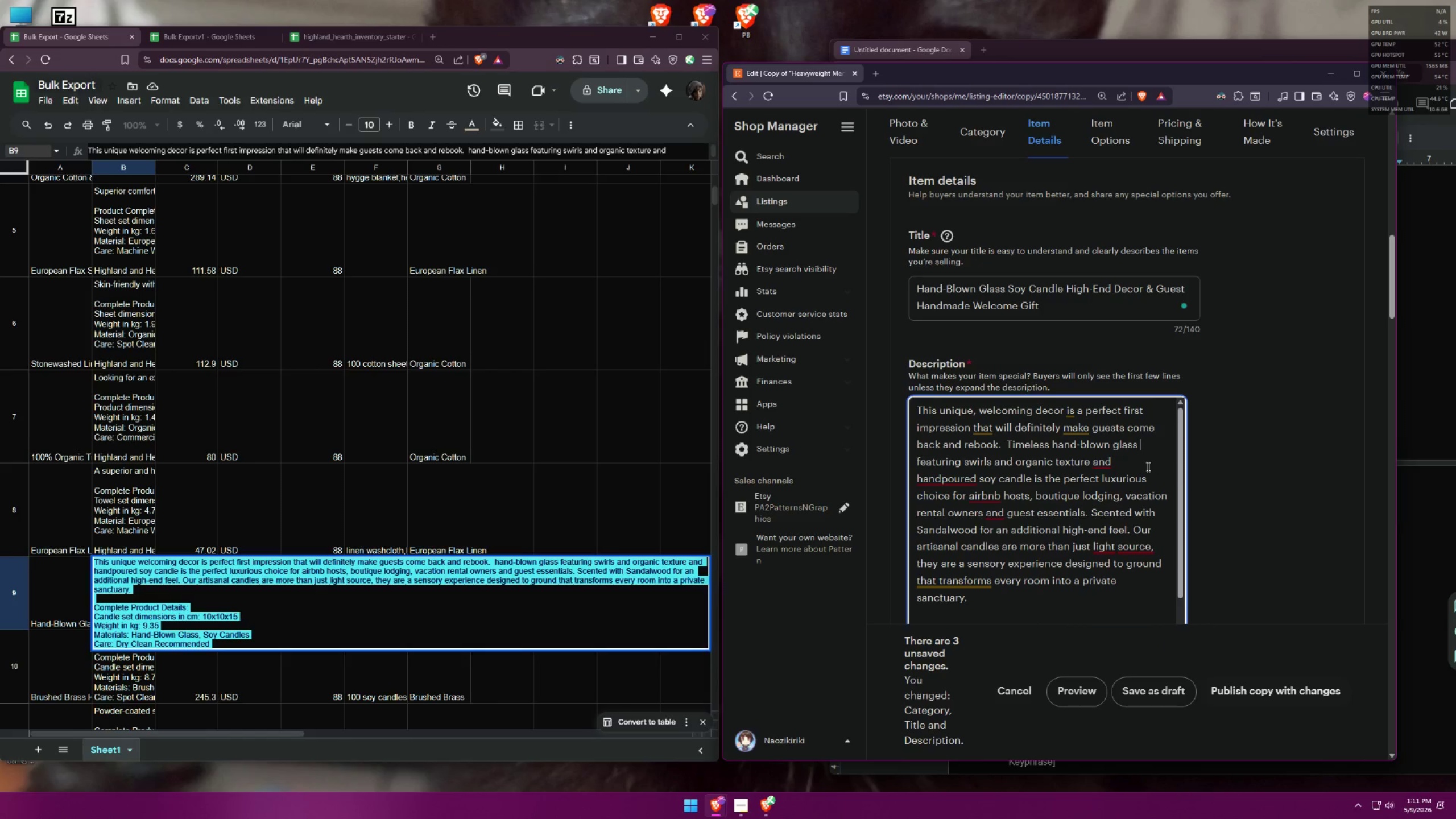 
left_click([959, 502])
 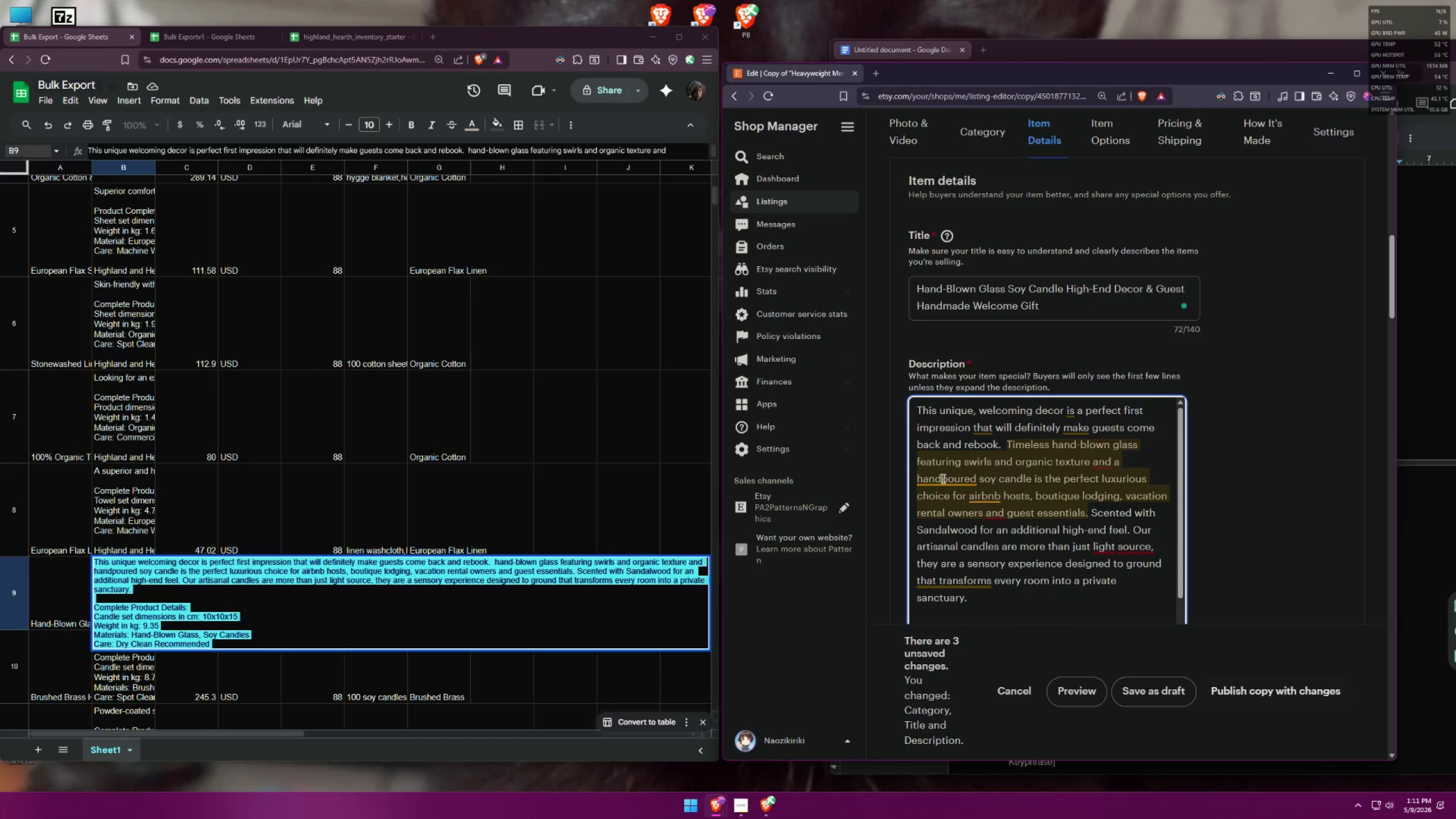 
key(Equal)
 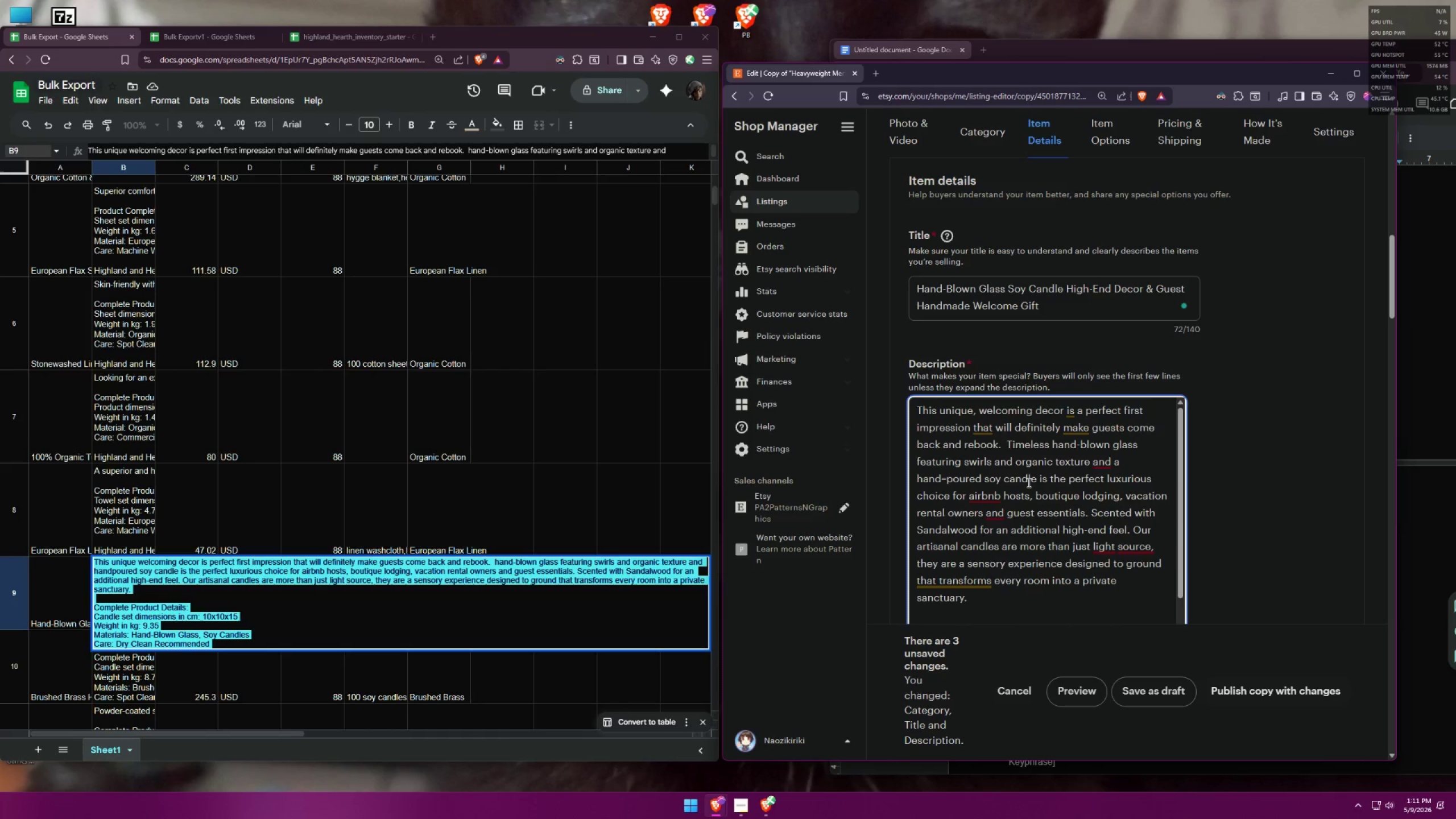 
key(Backspace)
 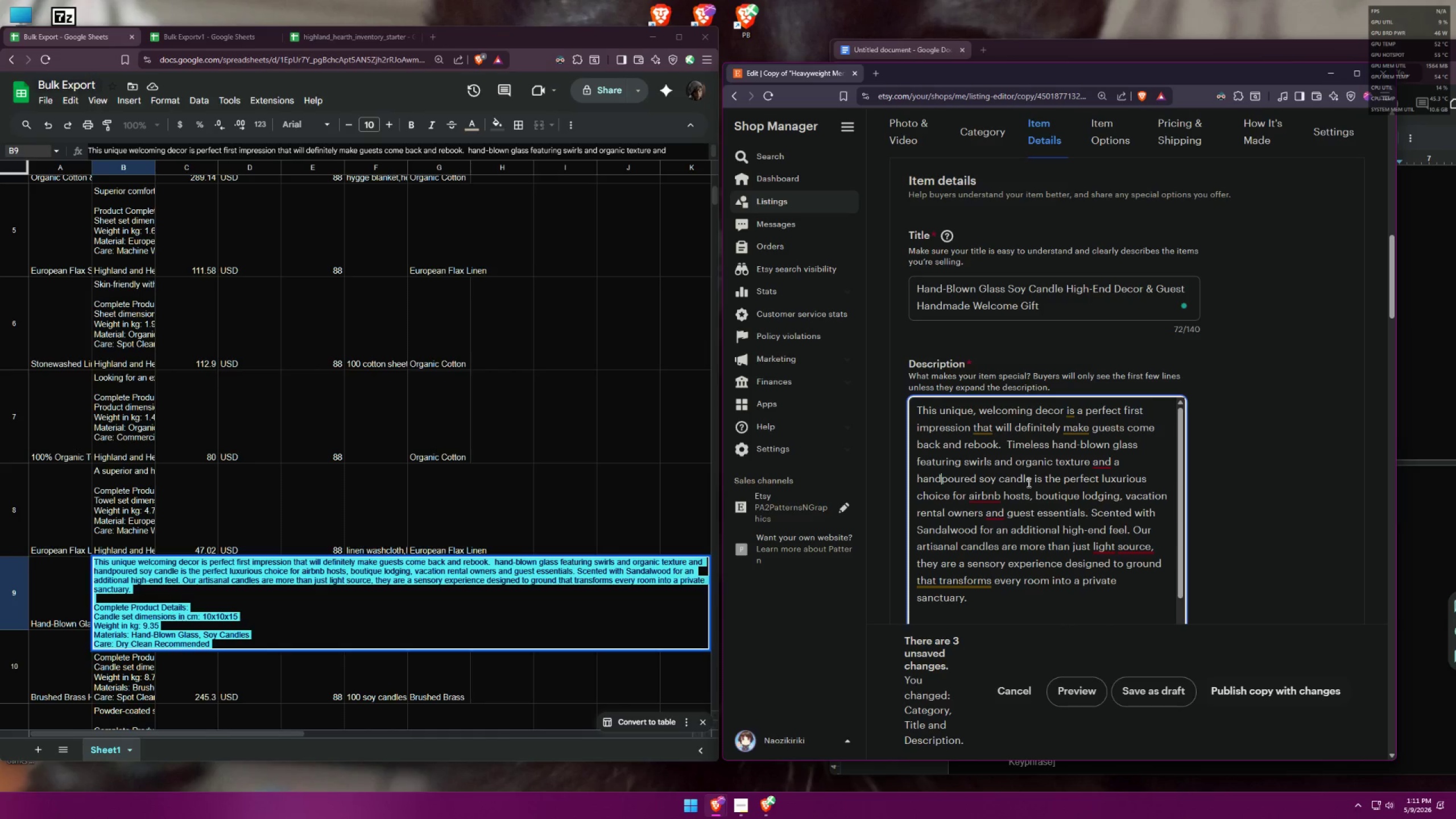 
key(Minus)
 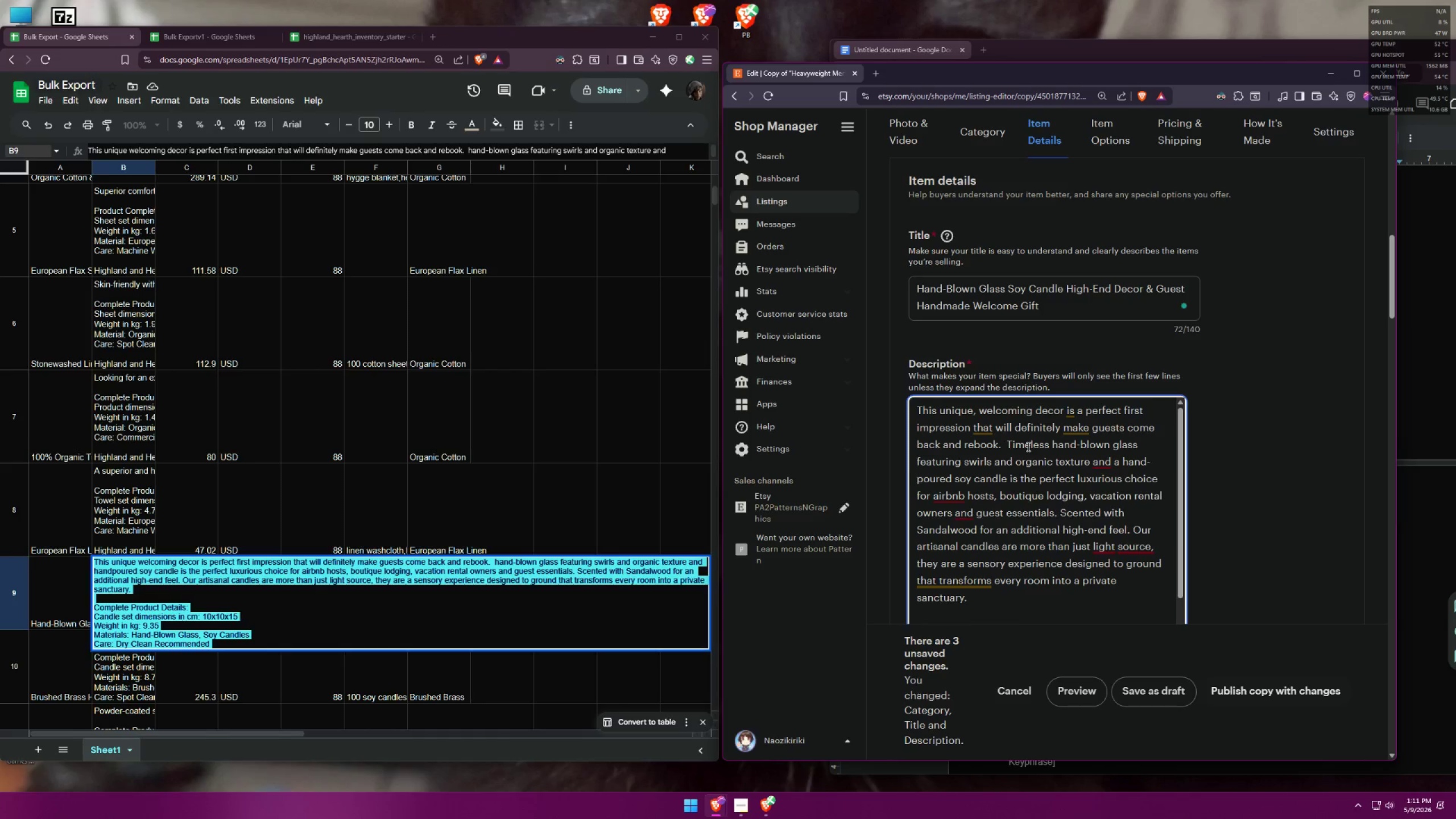 
wait(9.87)
 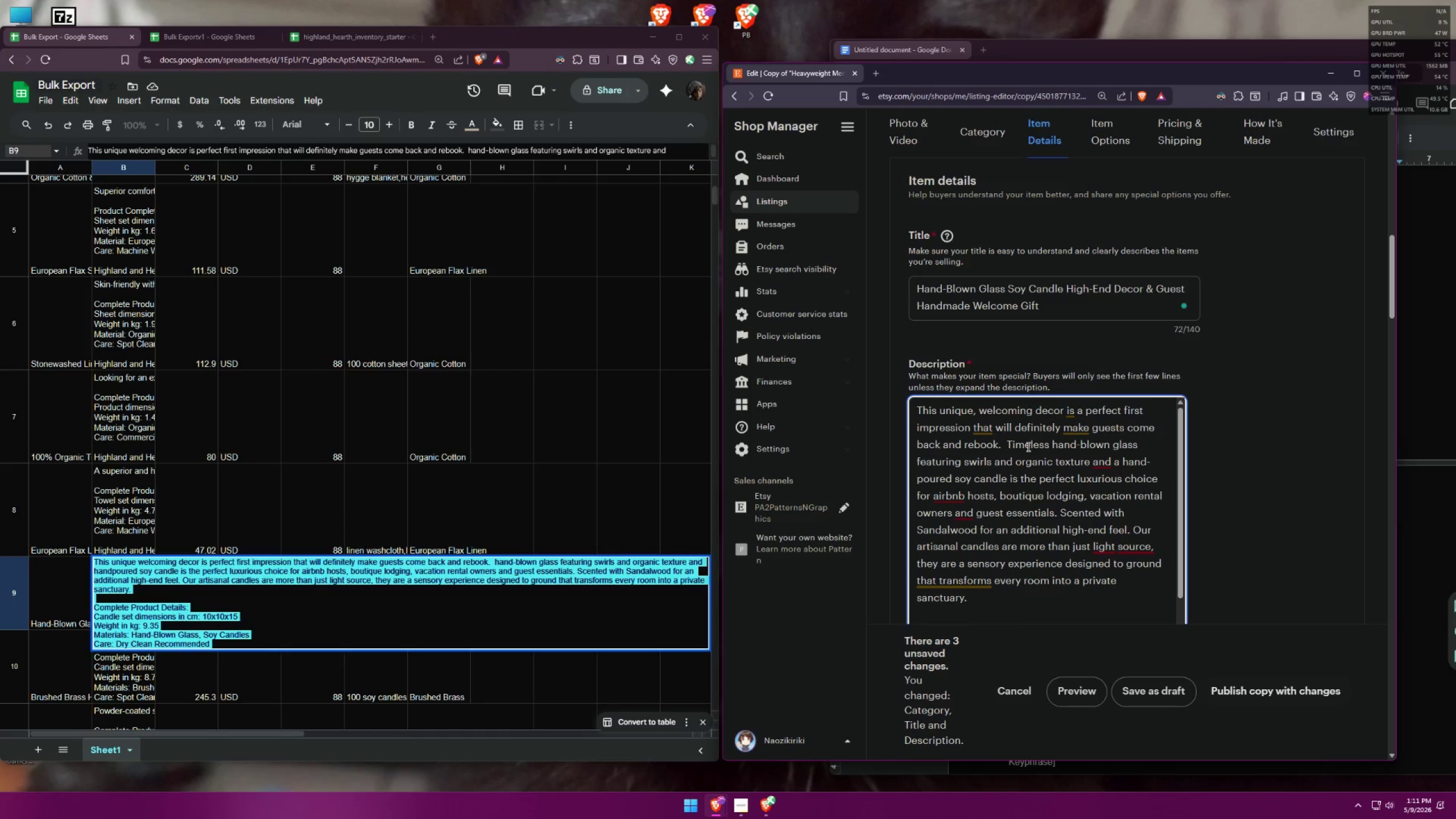 
left_click([952, 521])
 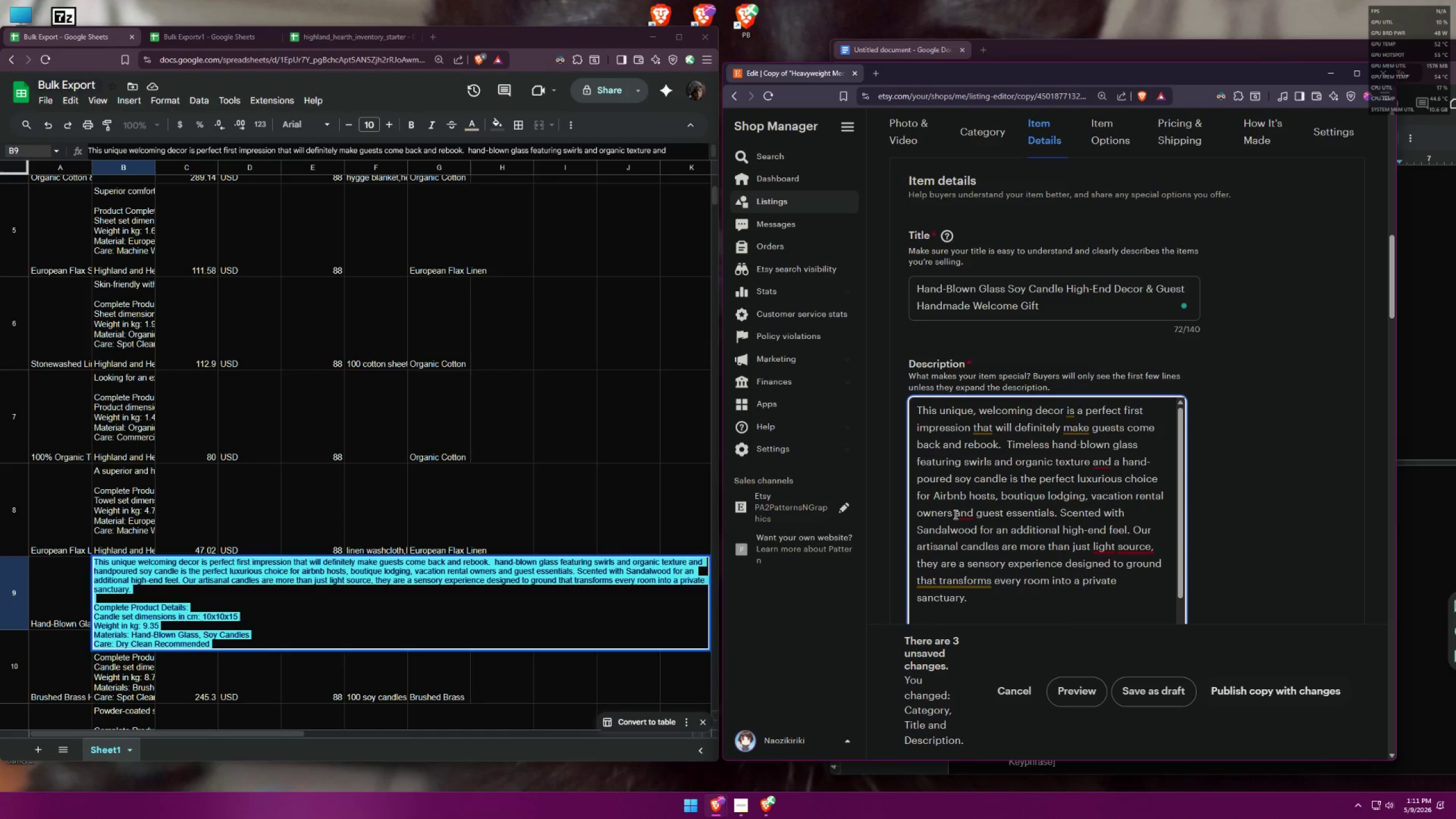 
left_click([946, 514])
 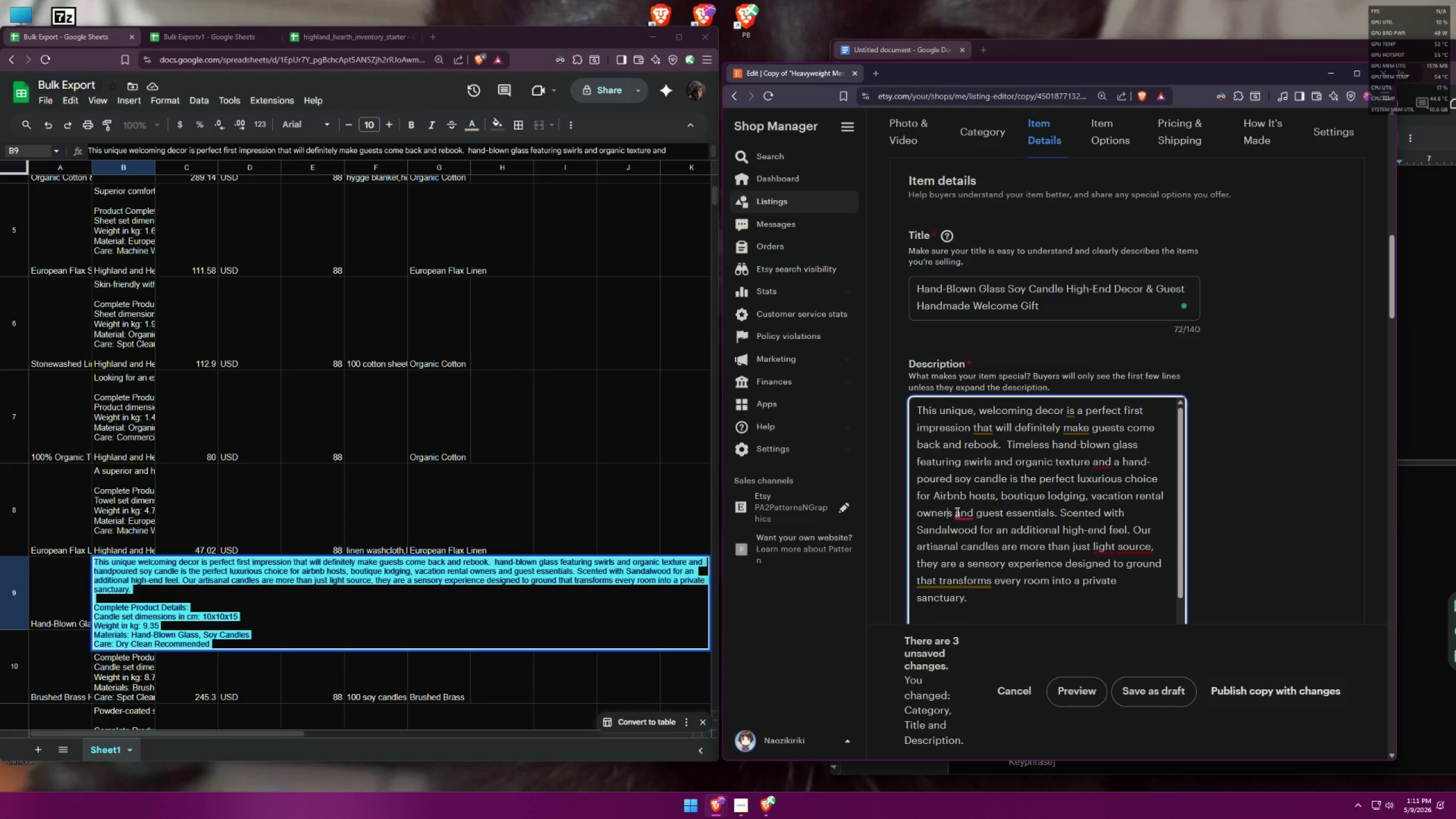 
left_click([946, 511])
 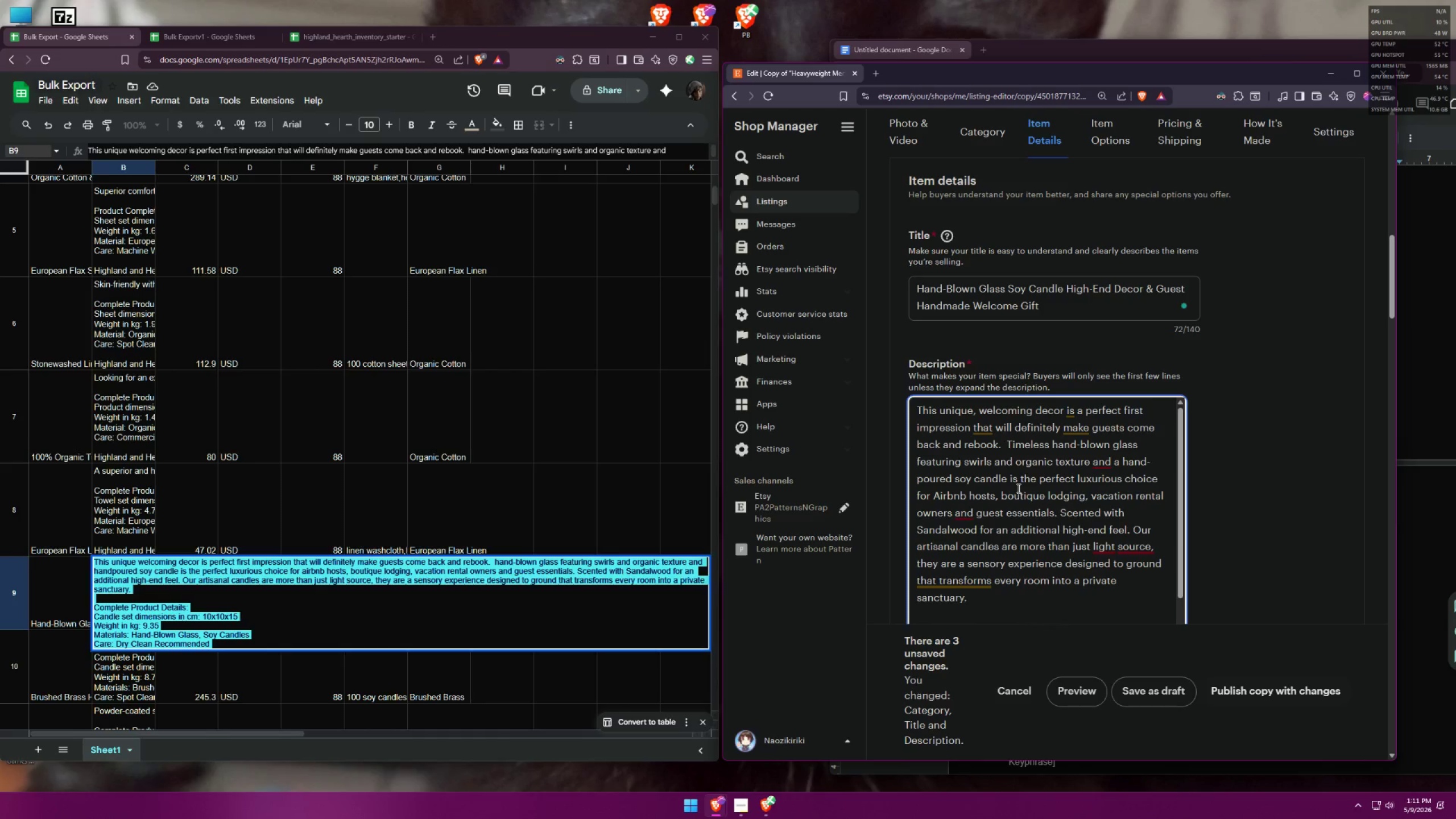 
type(, c)
key(Backspace)
type(luxury cabins)
 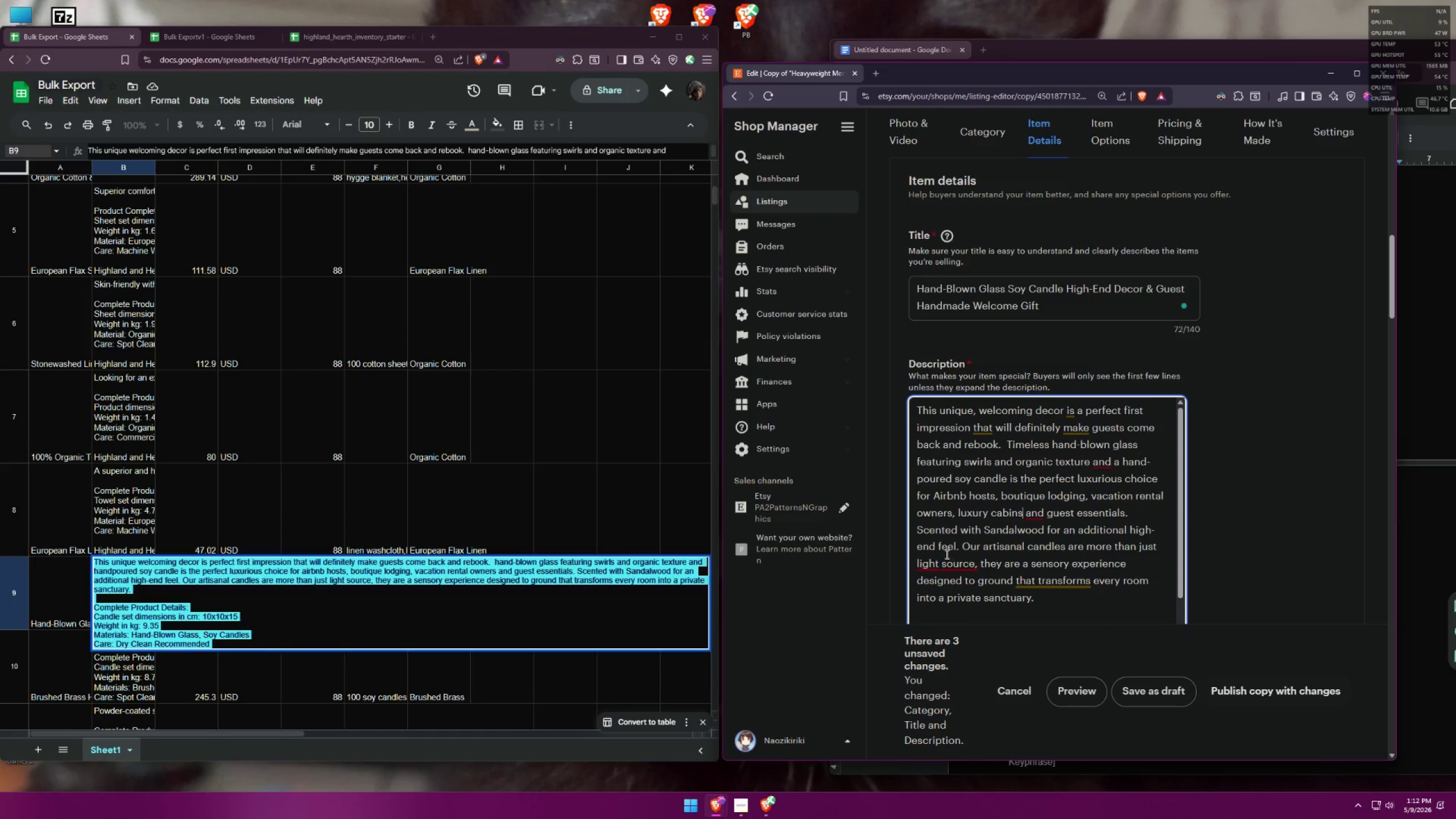 
wait(9.75)
 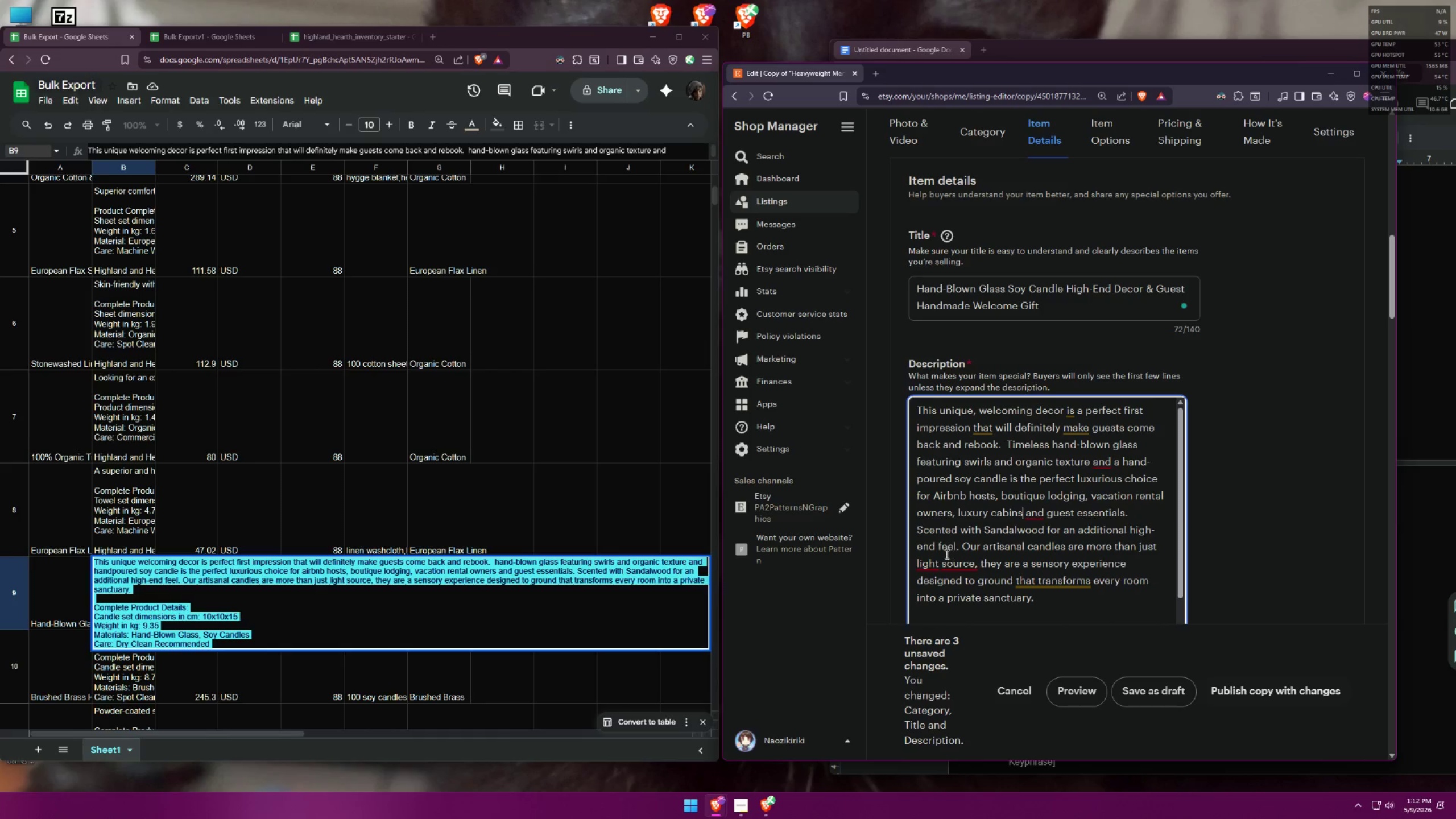 
left_click([930, 589])
 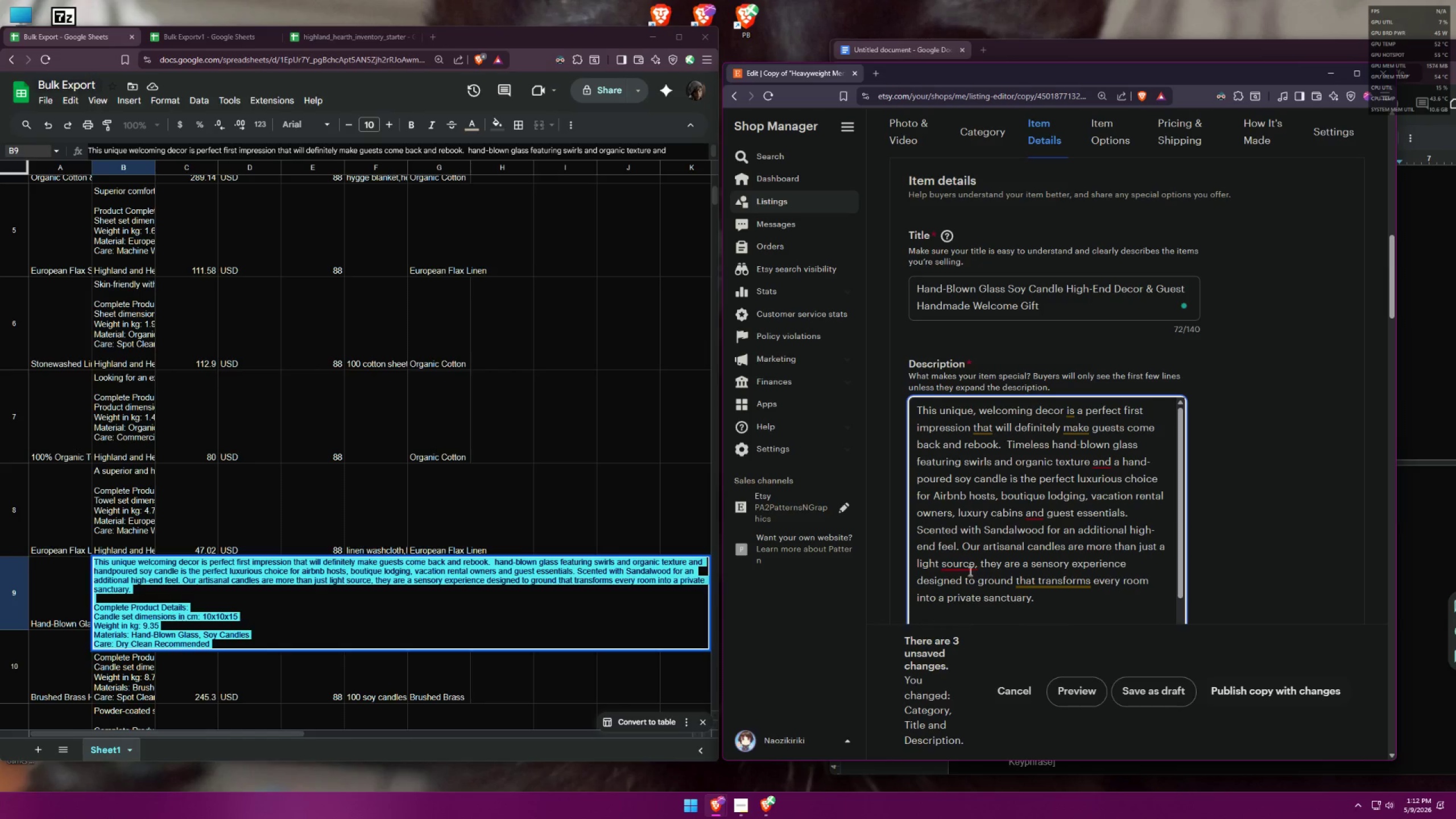 
left_click([968, 590])
 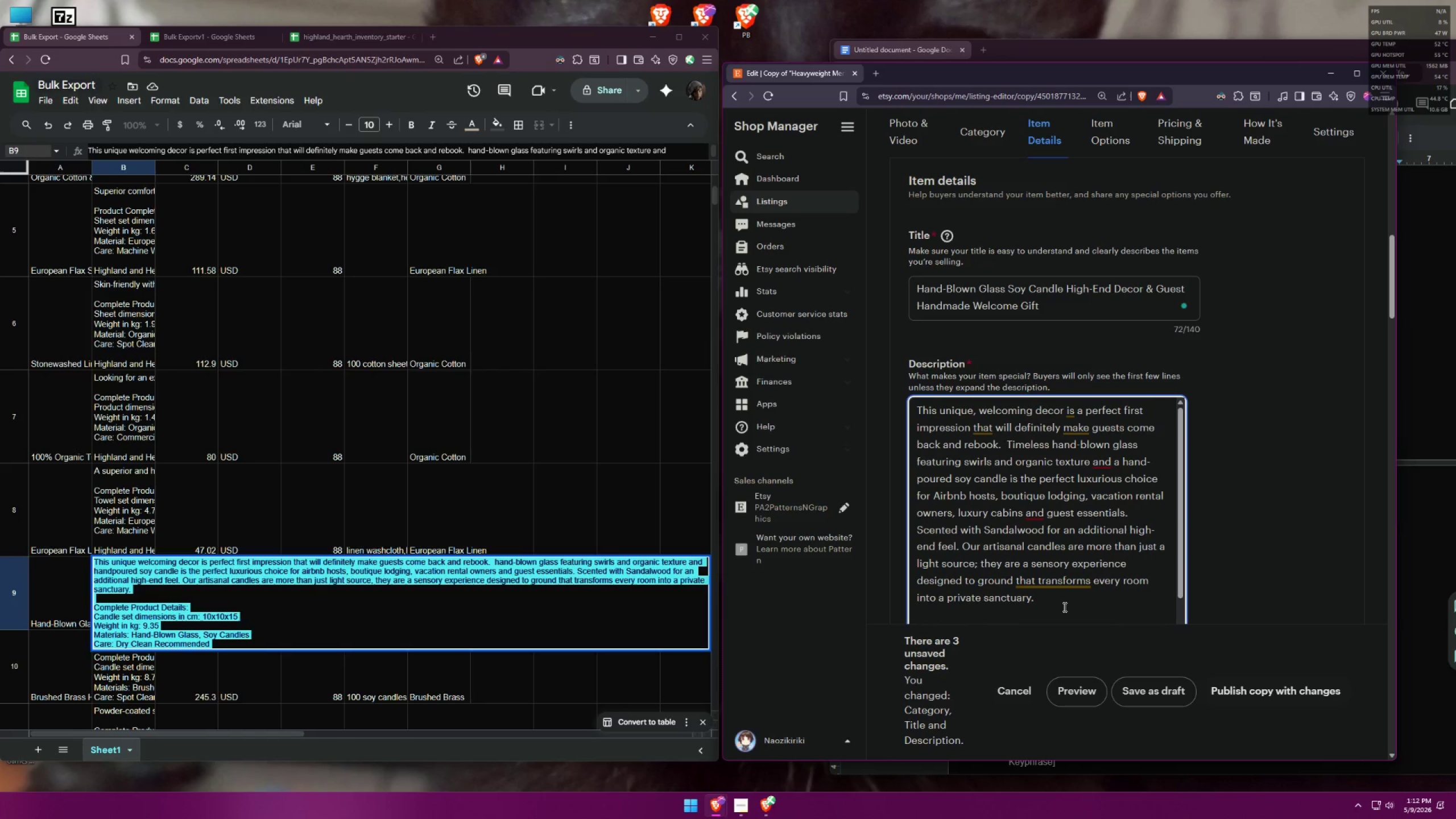 
scroll: coordinate [1127, 570], scroll_direction: down, amount: 7.0
 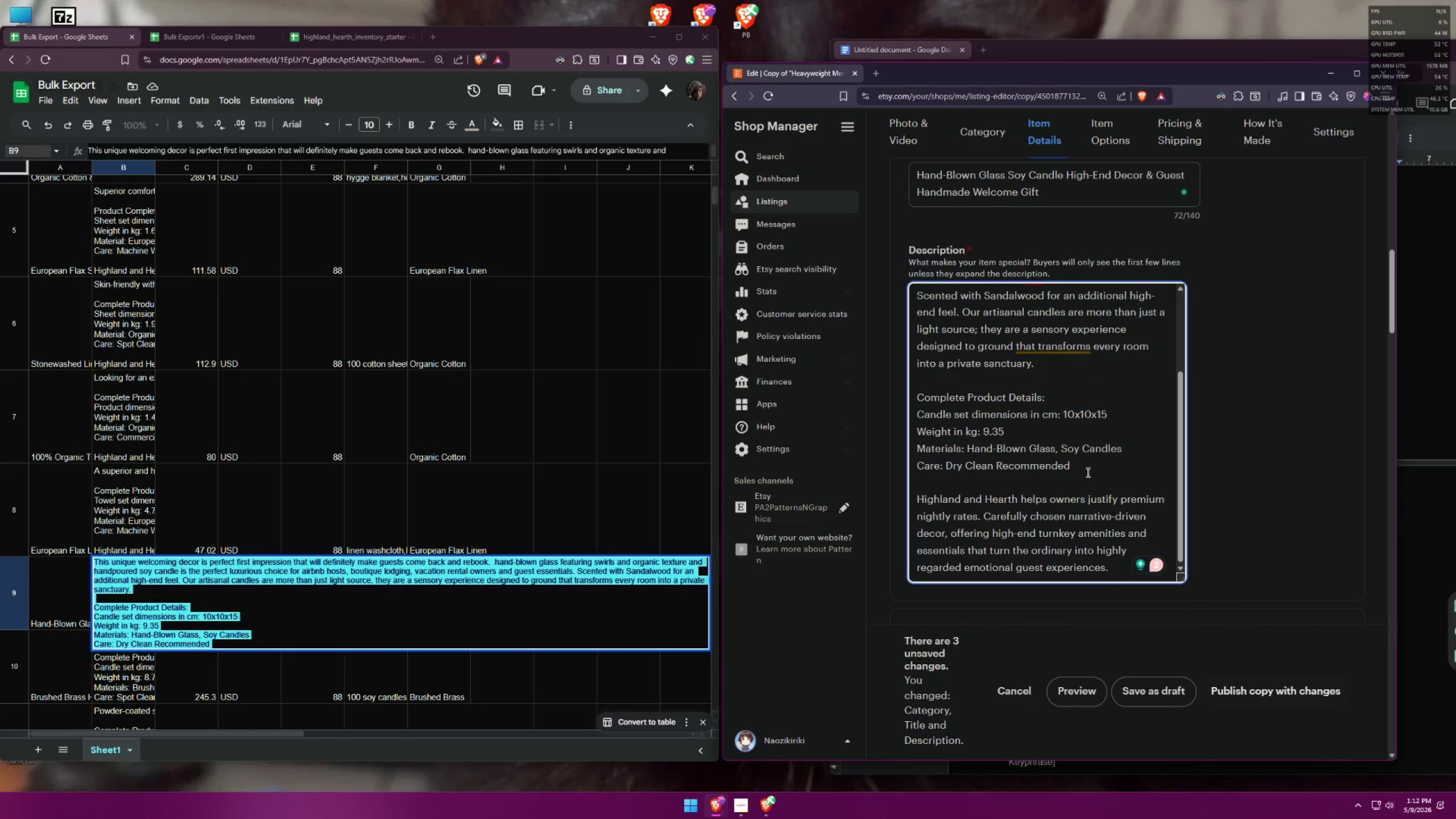 
left_click([1247, 413])
 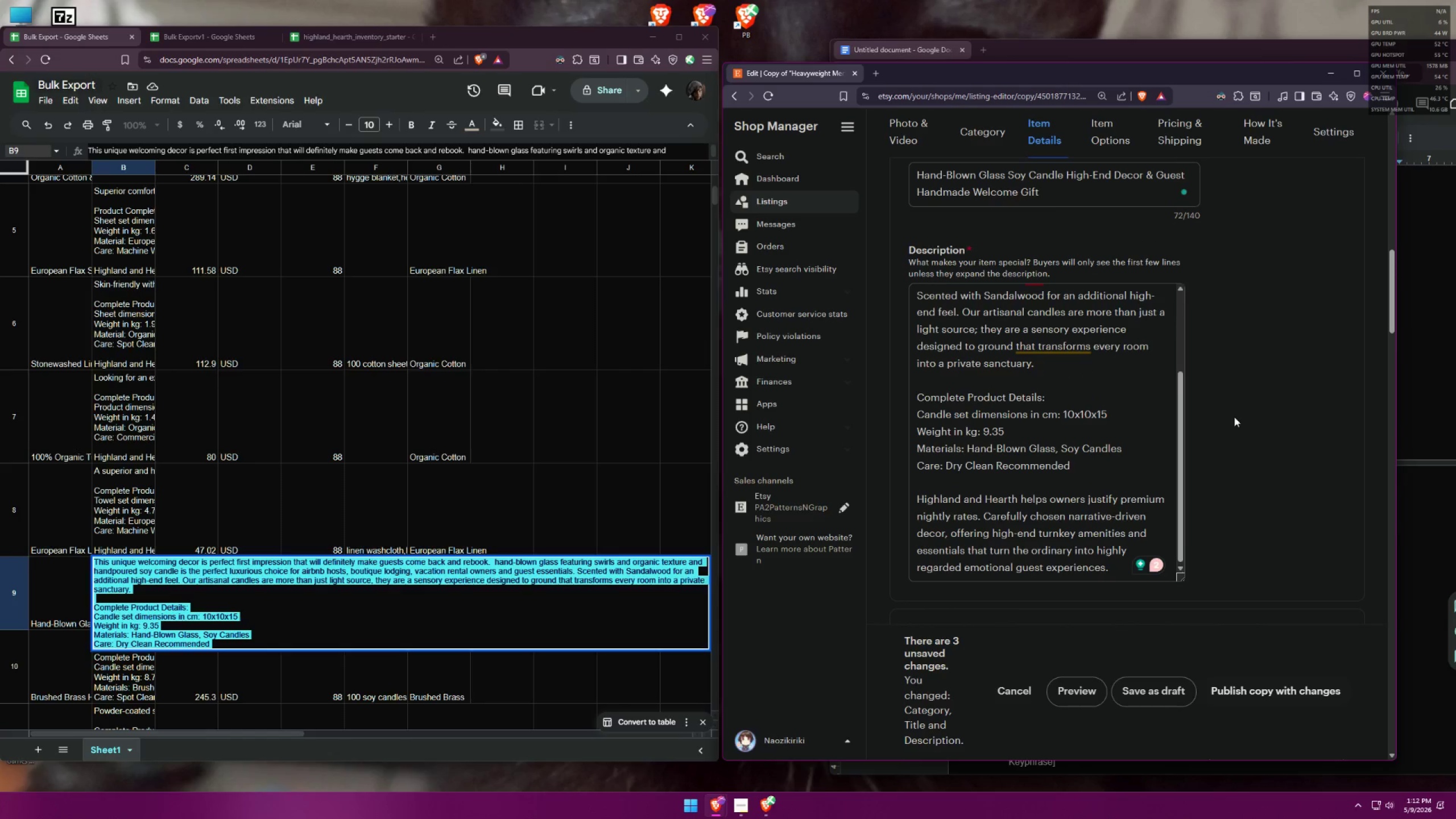 
scroll: coordinate [1051, 318], scroll_direction: down, amount: 6.0
 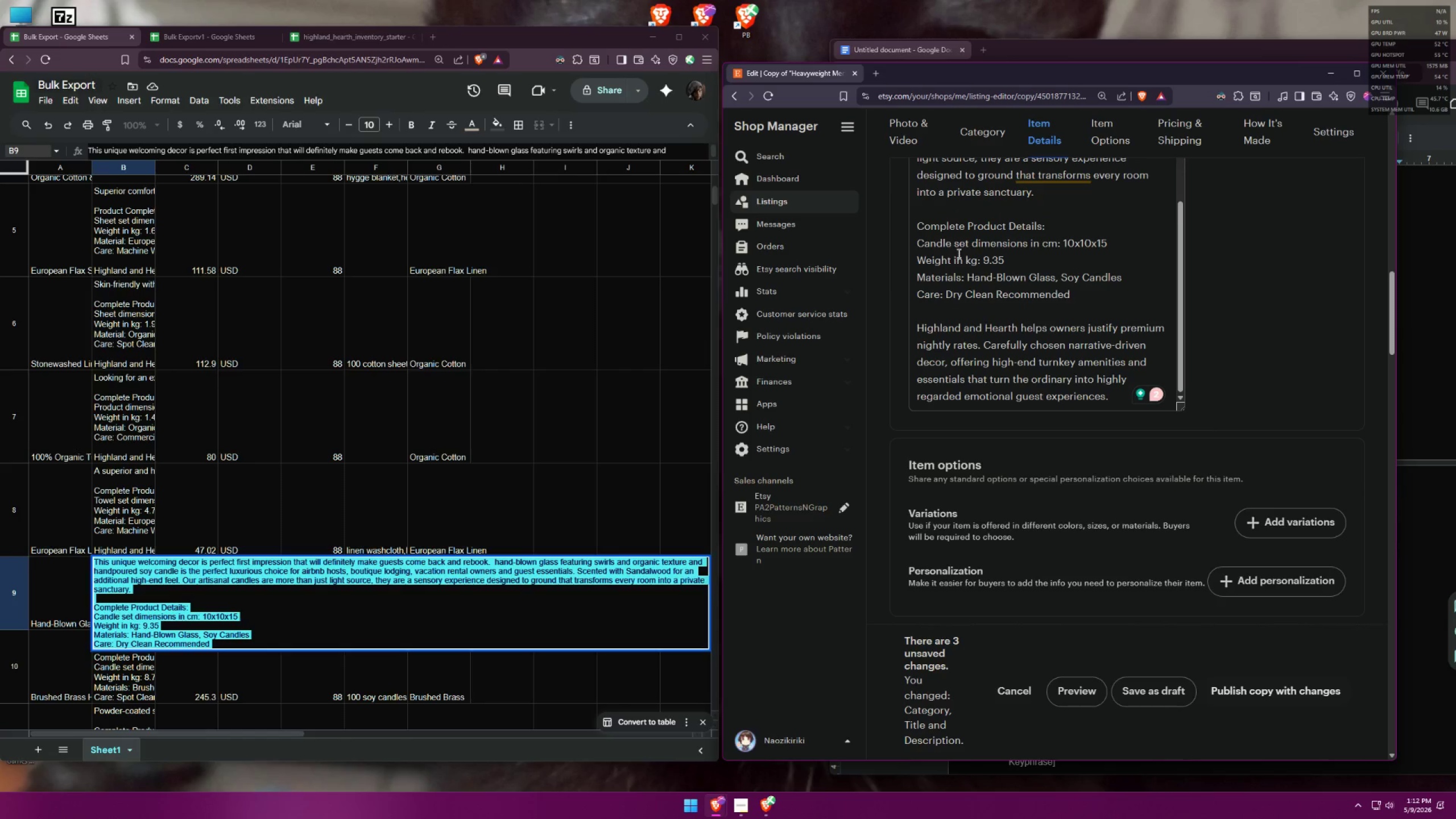 
left_click([967, 248])
 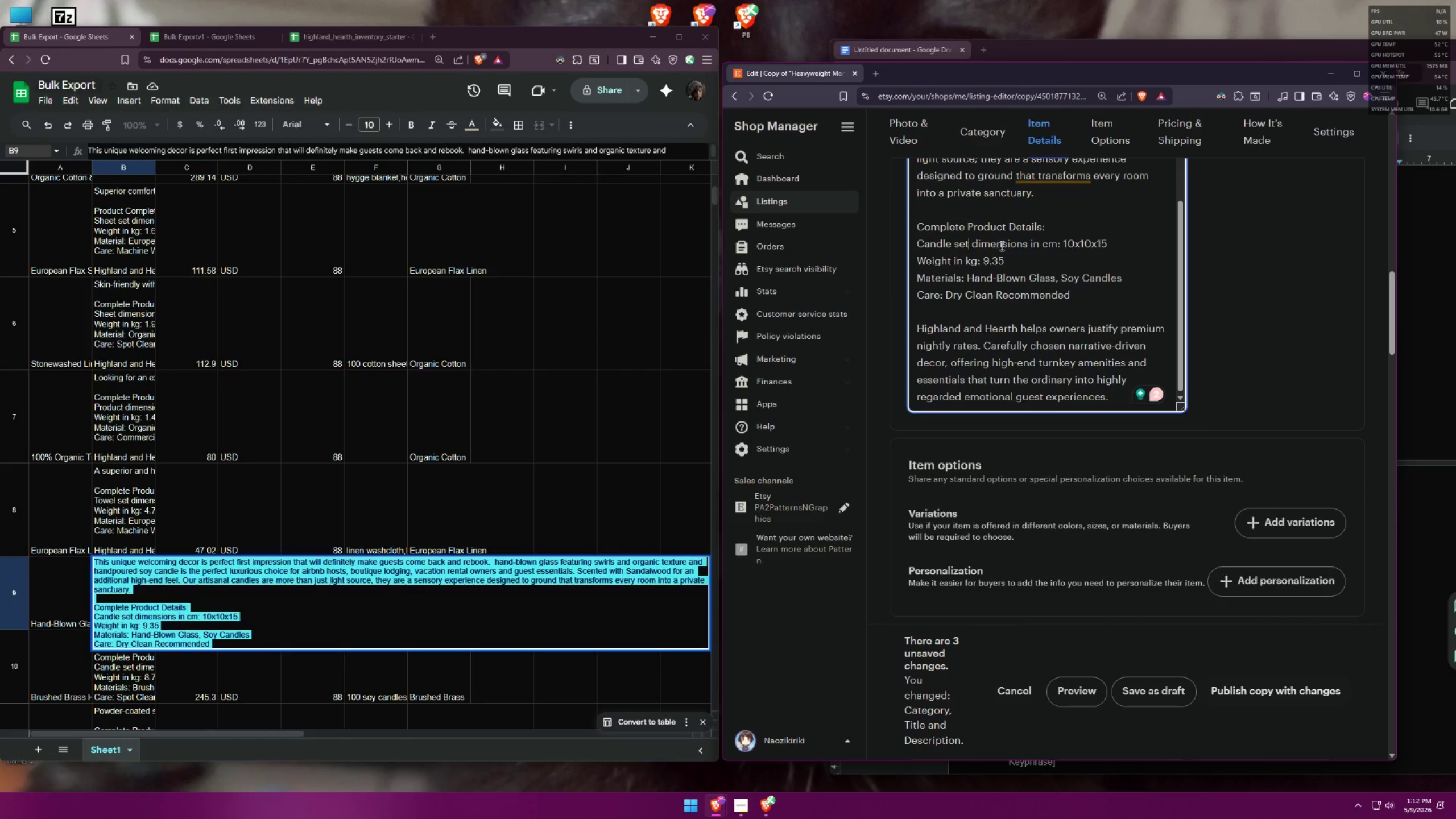 
key(Backspace)
 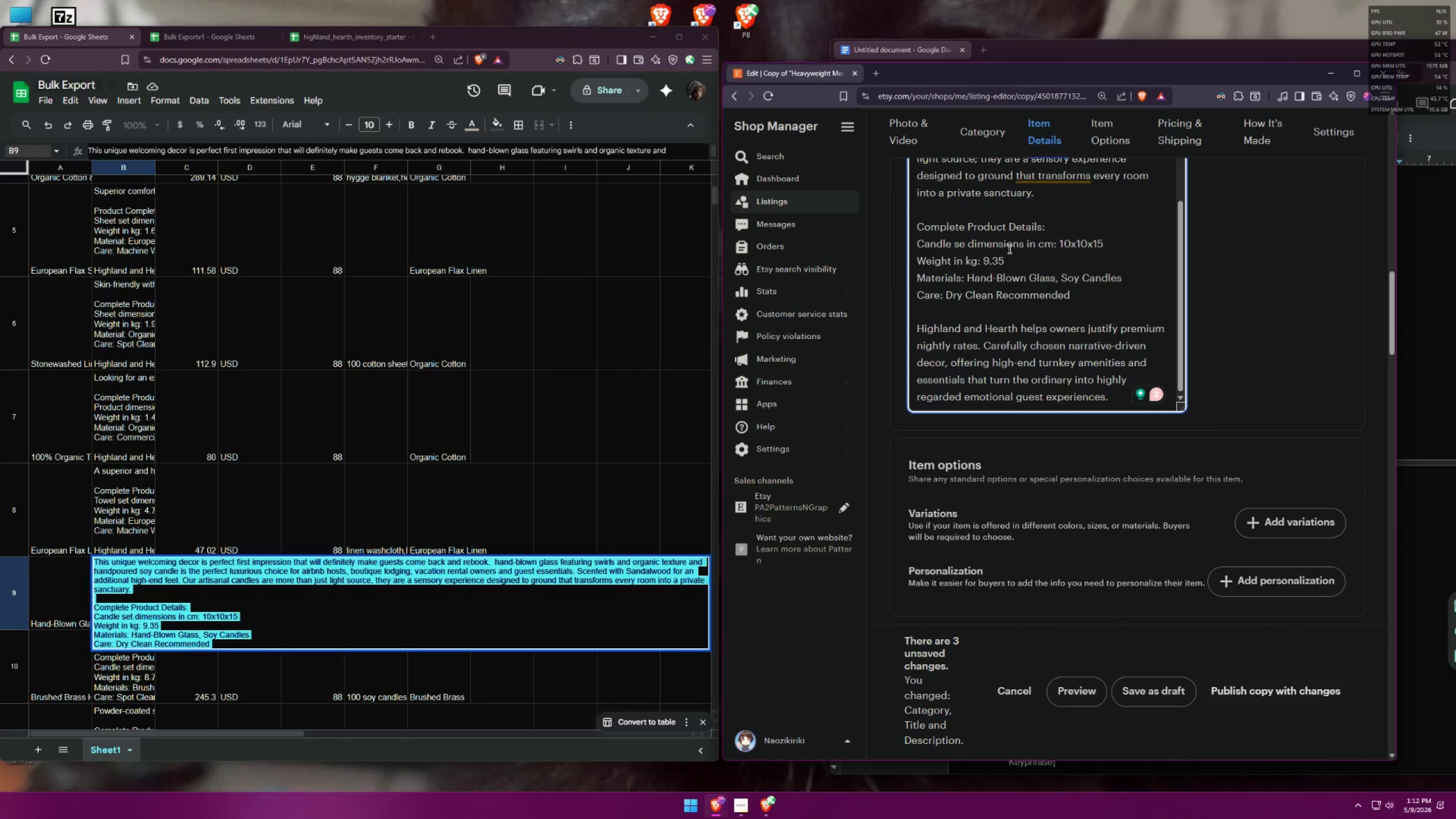 
key(Backspace)
 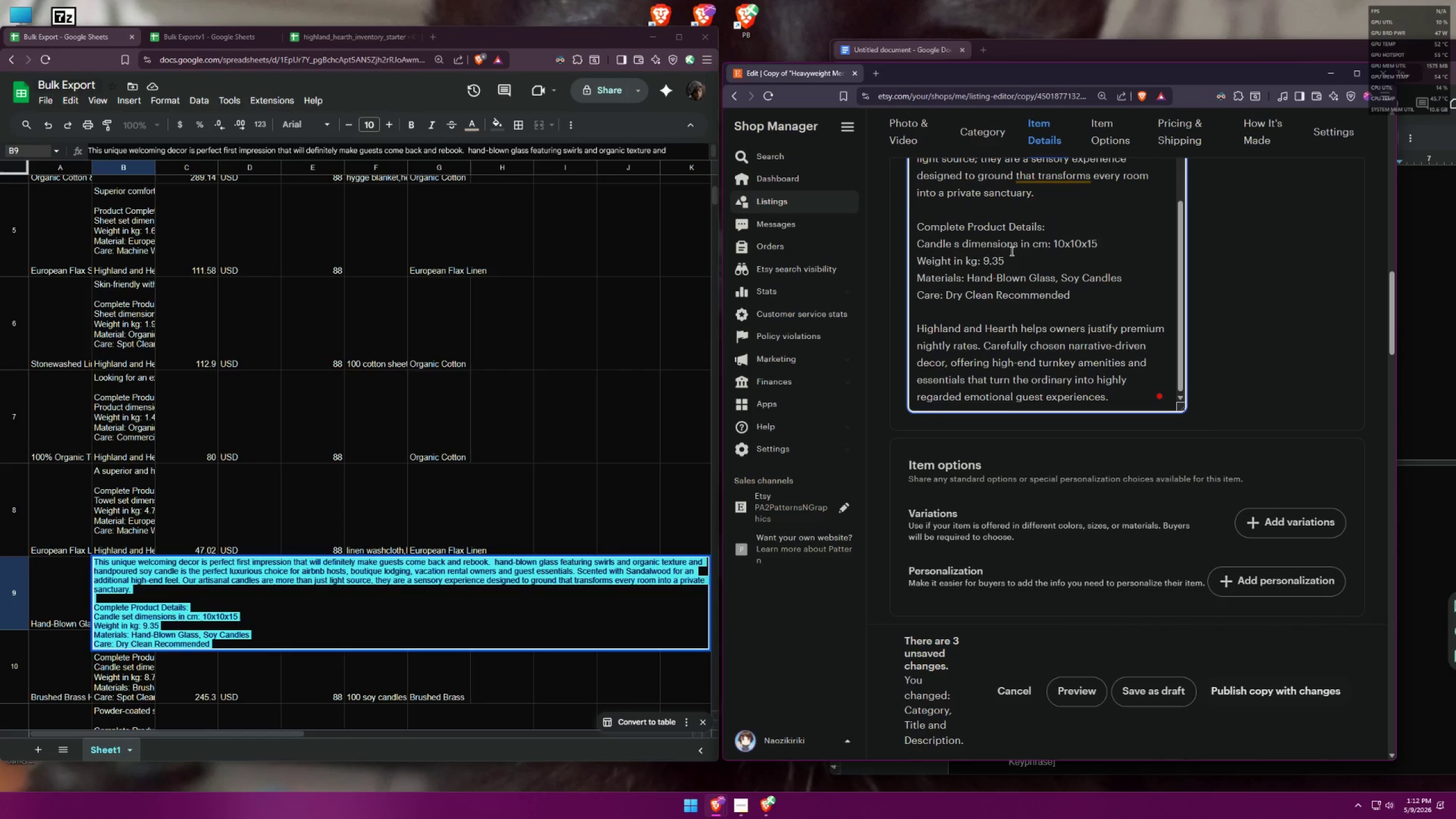 
key(Backspace)
 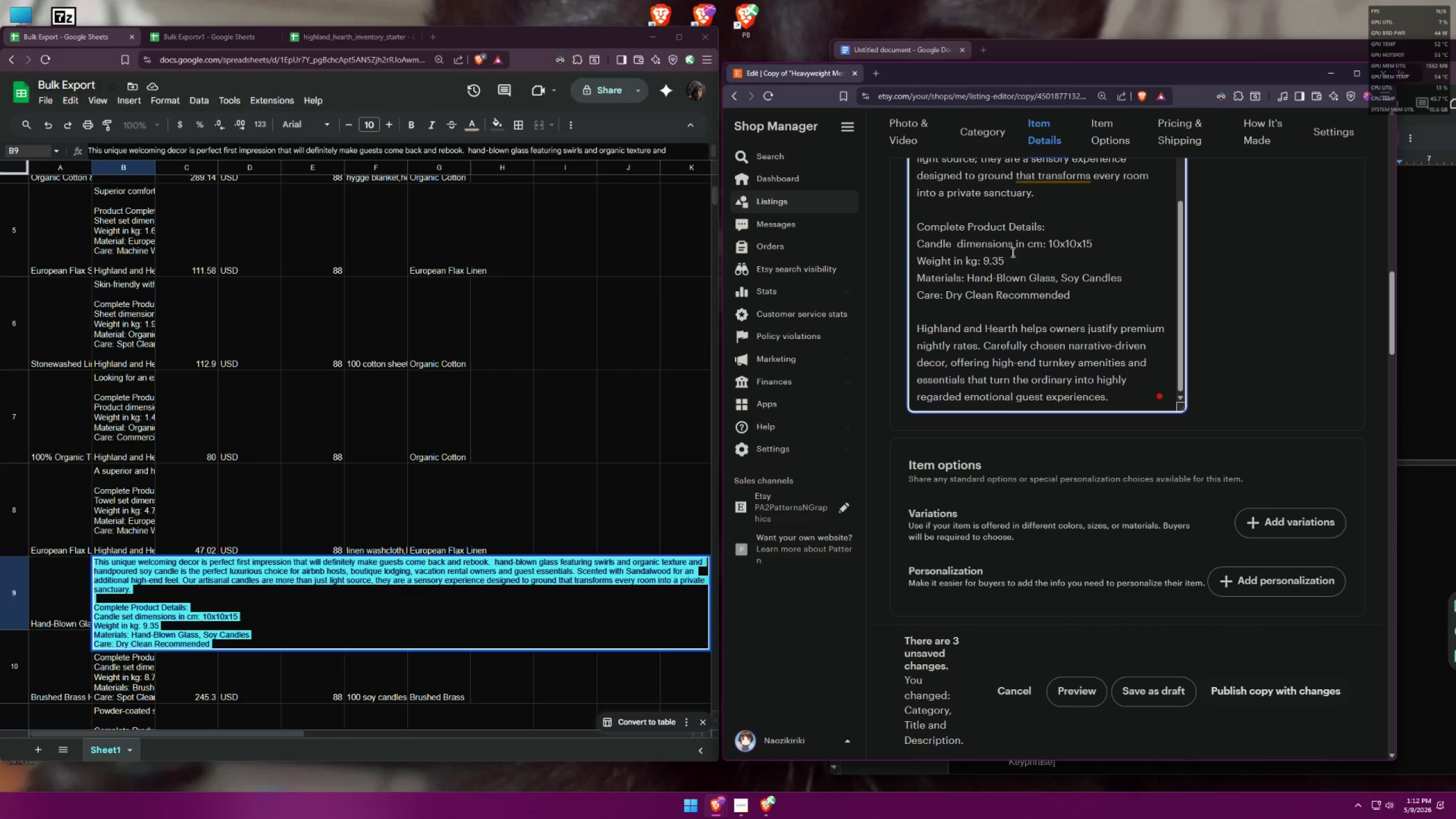 
key(Backspace)
 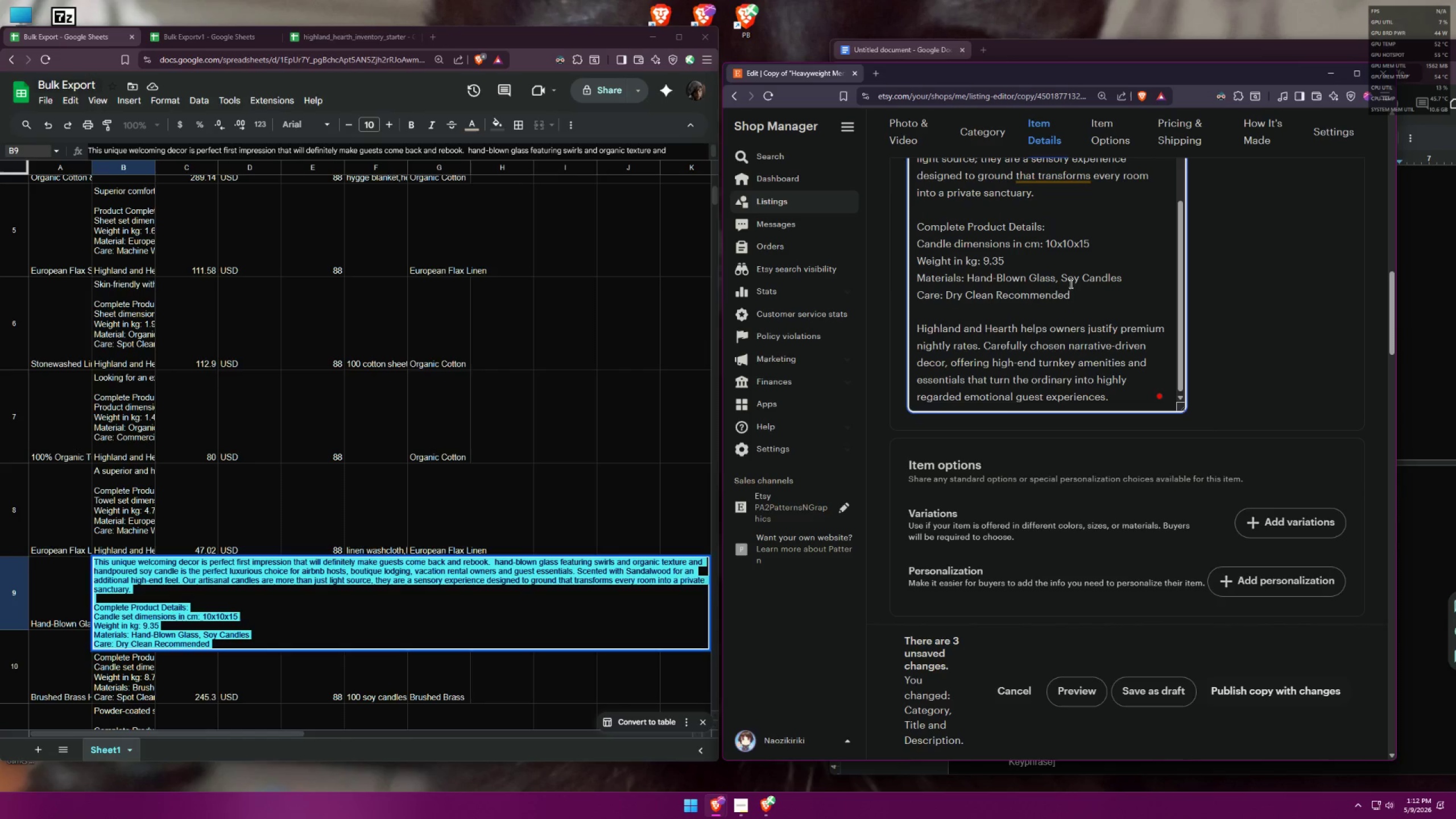 
key(S)
 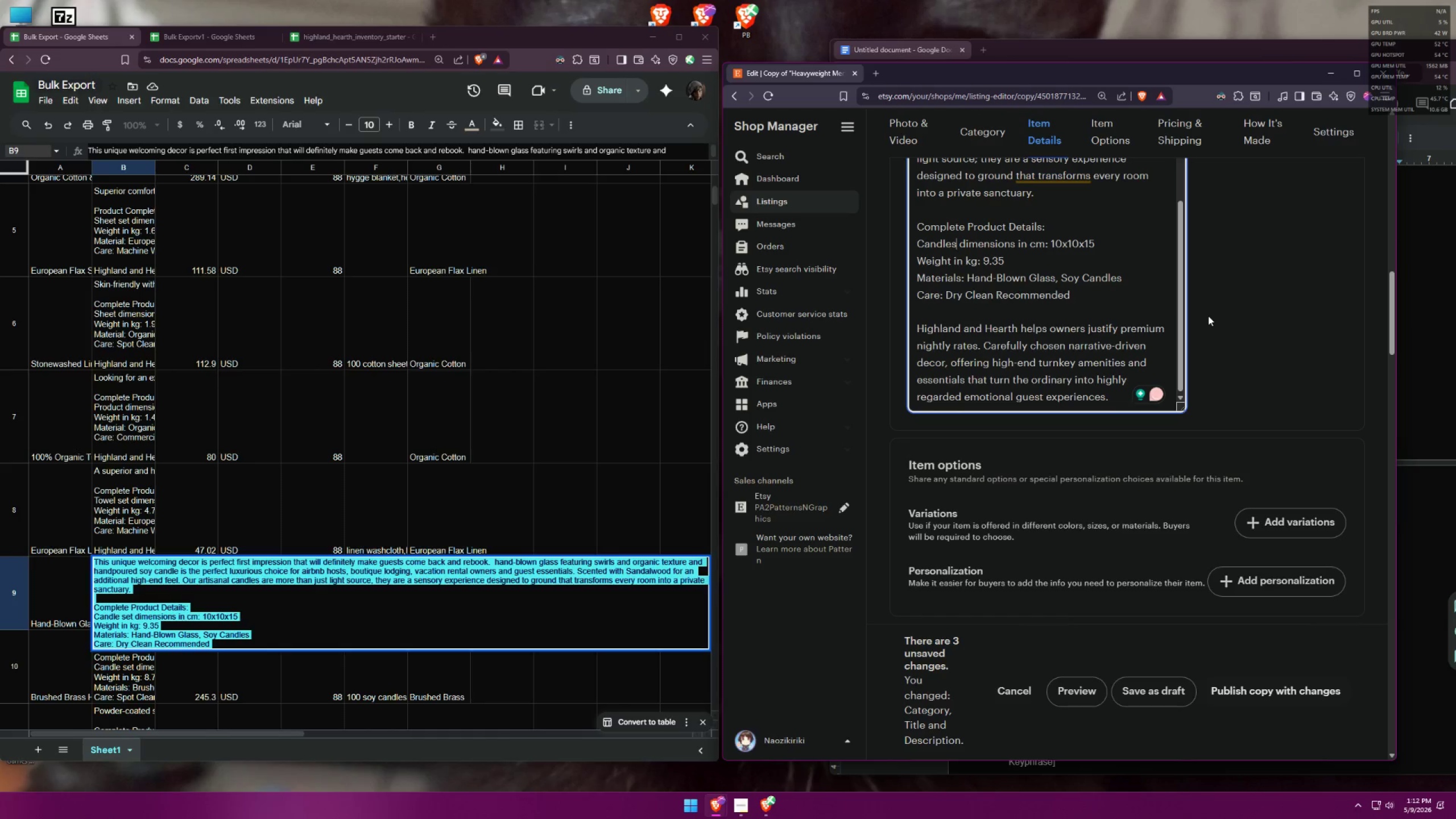 
key(Backspace)
 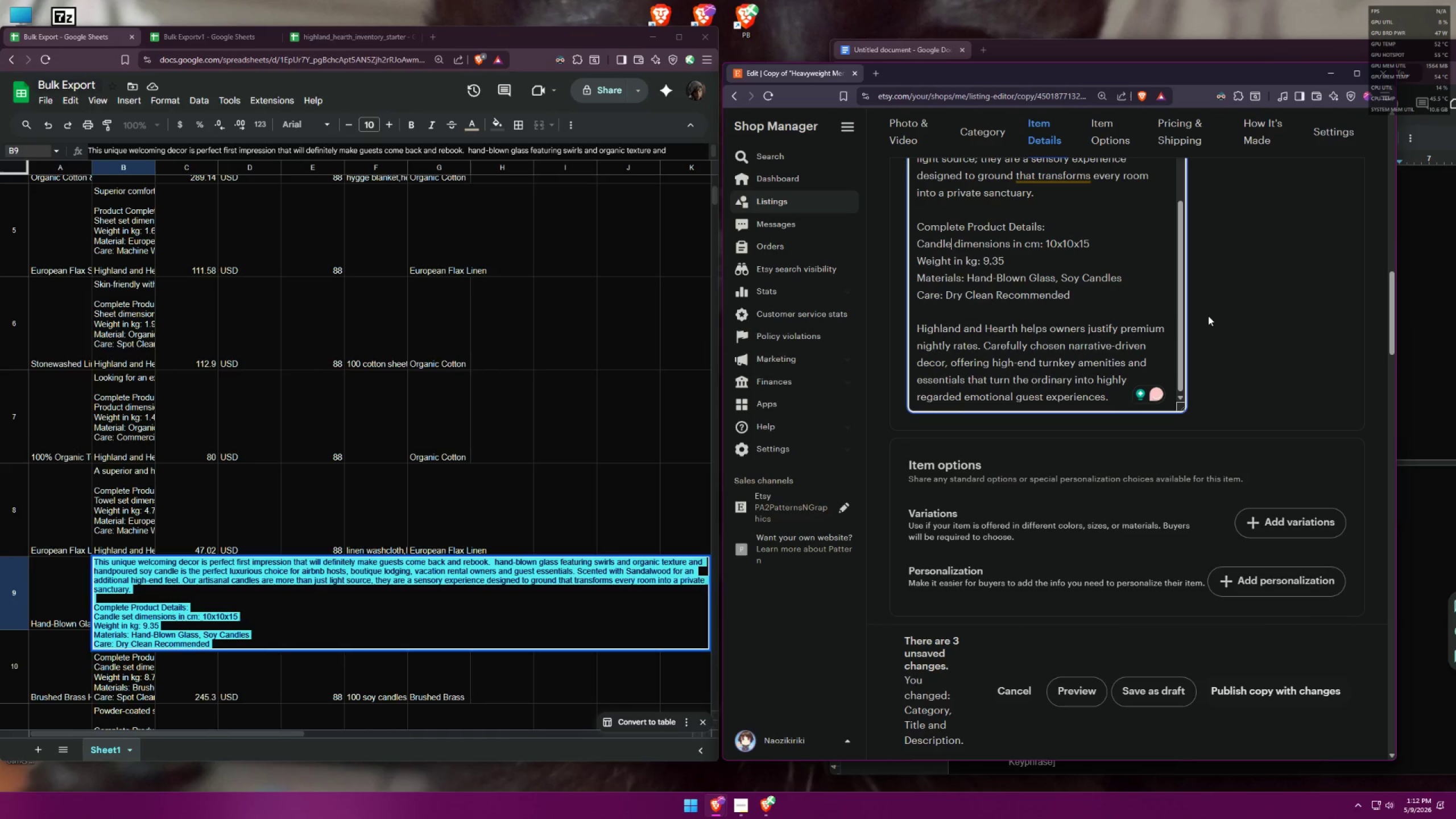 
left_click([1208, 316])
 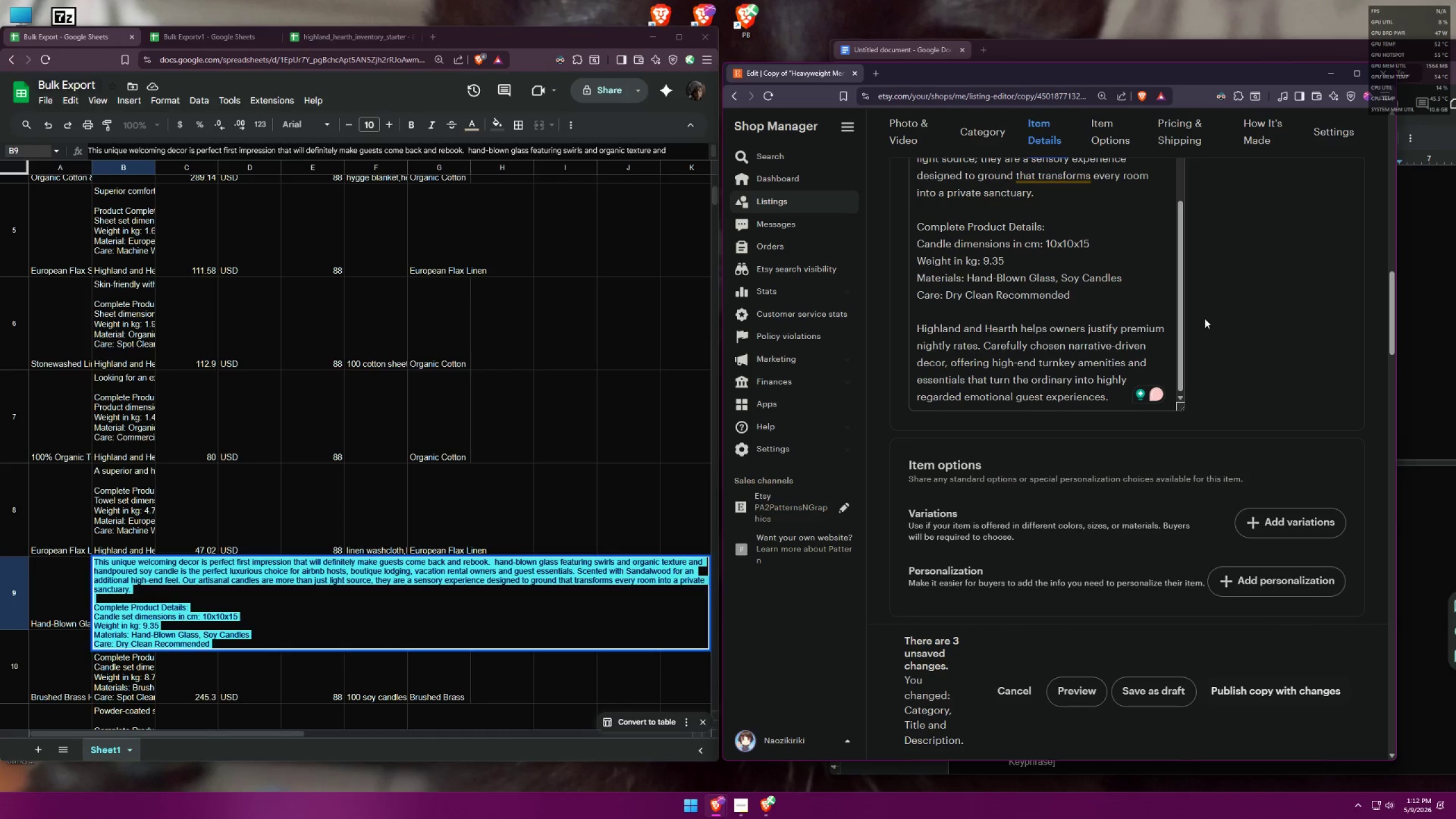 
scroll: coordinate [1203, 319], scroll_direction: down, amount: 6.0
 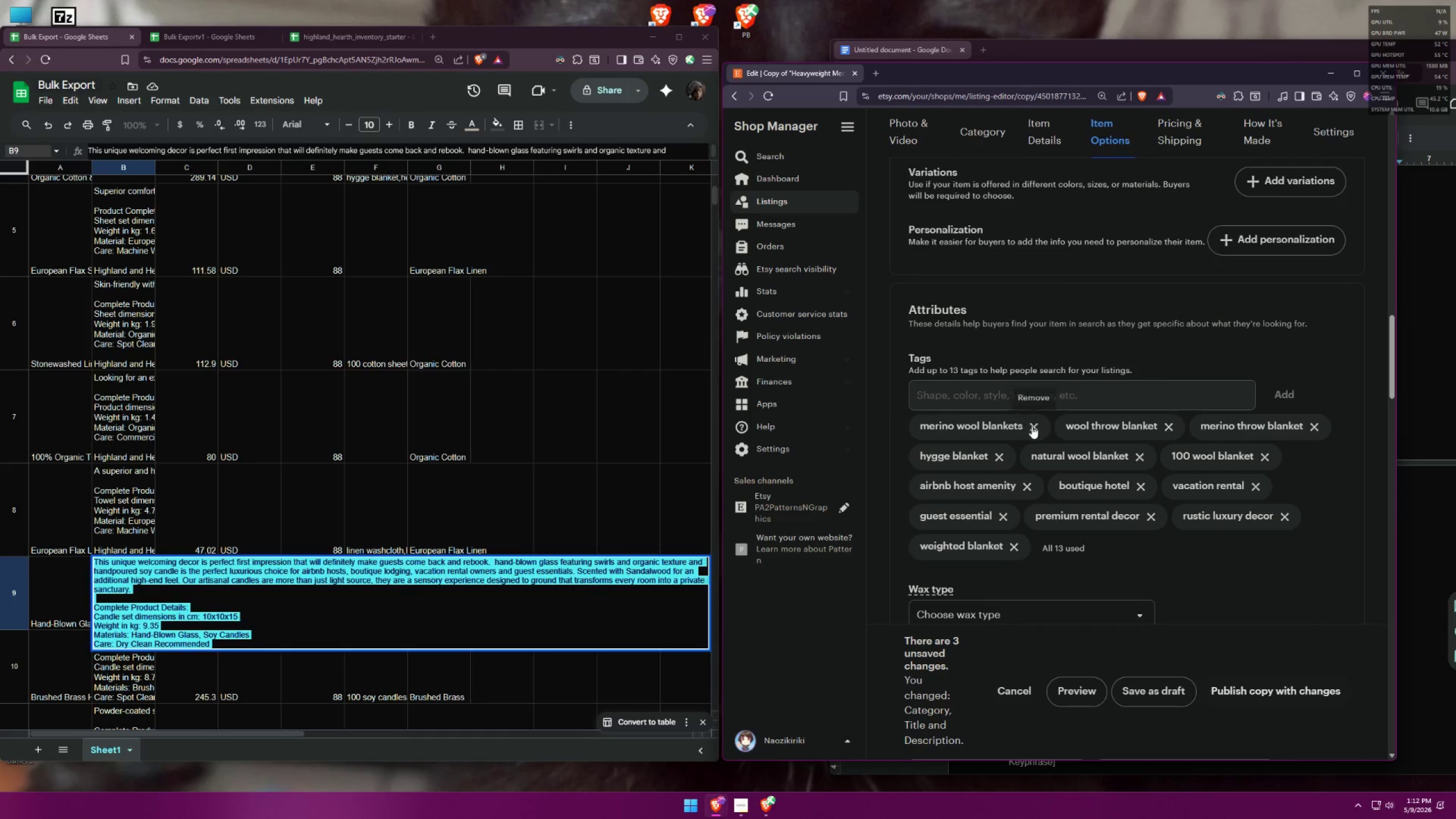 
double_click([1025, 426])
 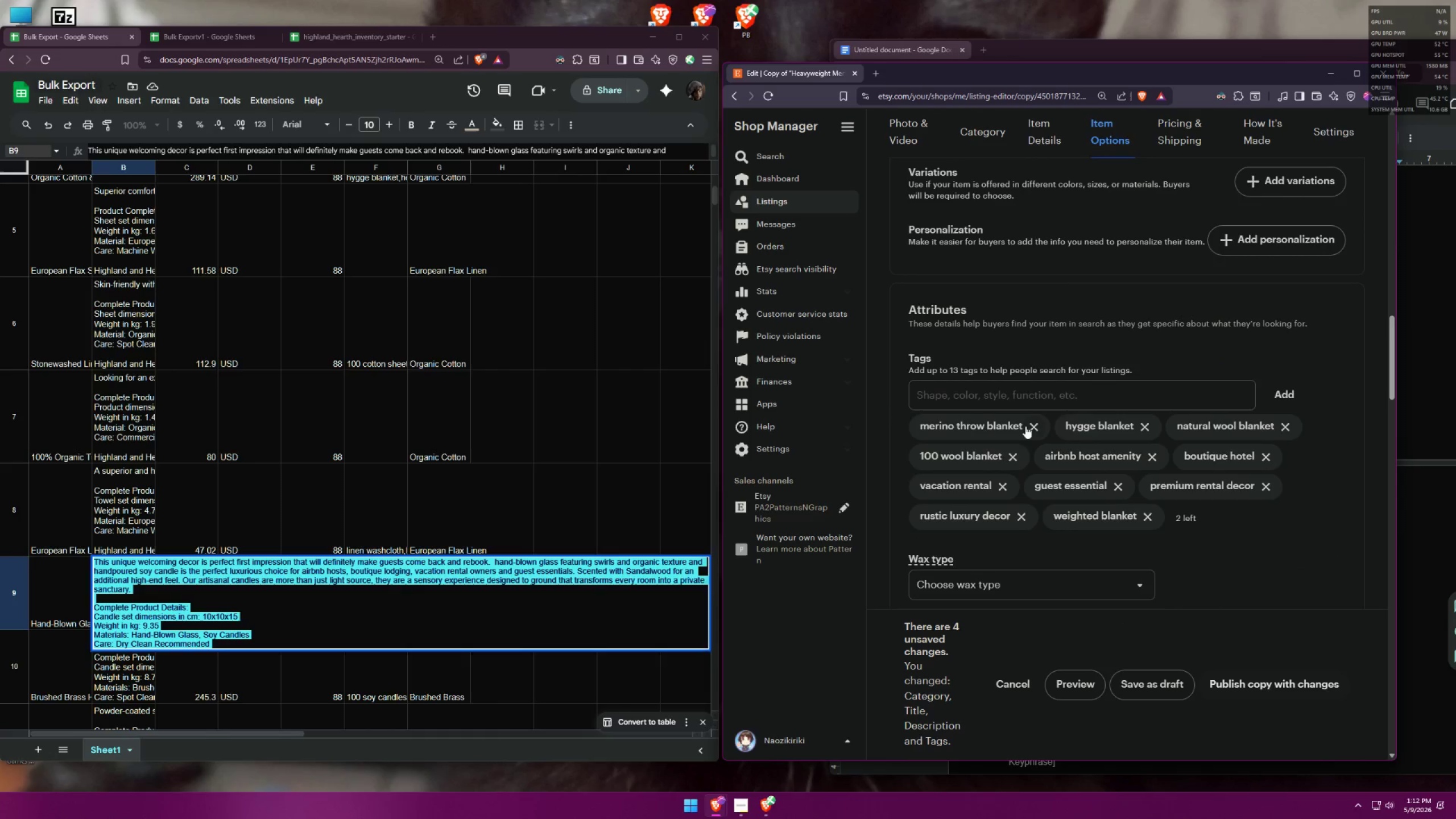 
triple_click([1025, 425])
 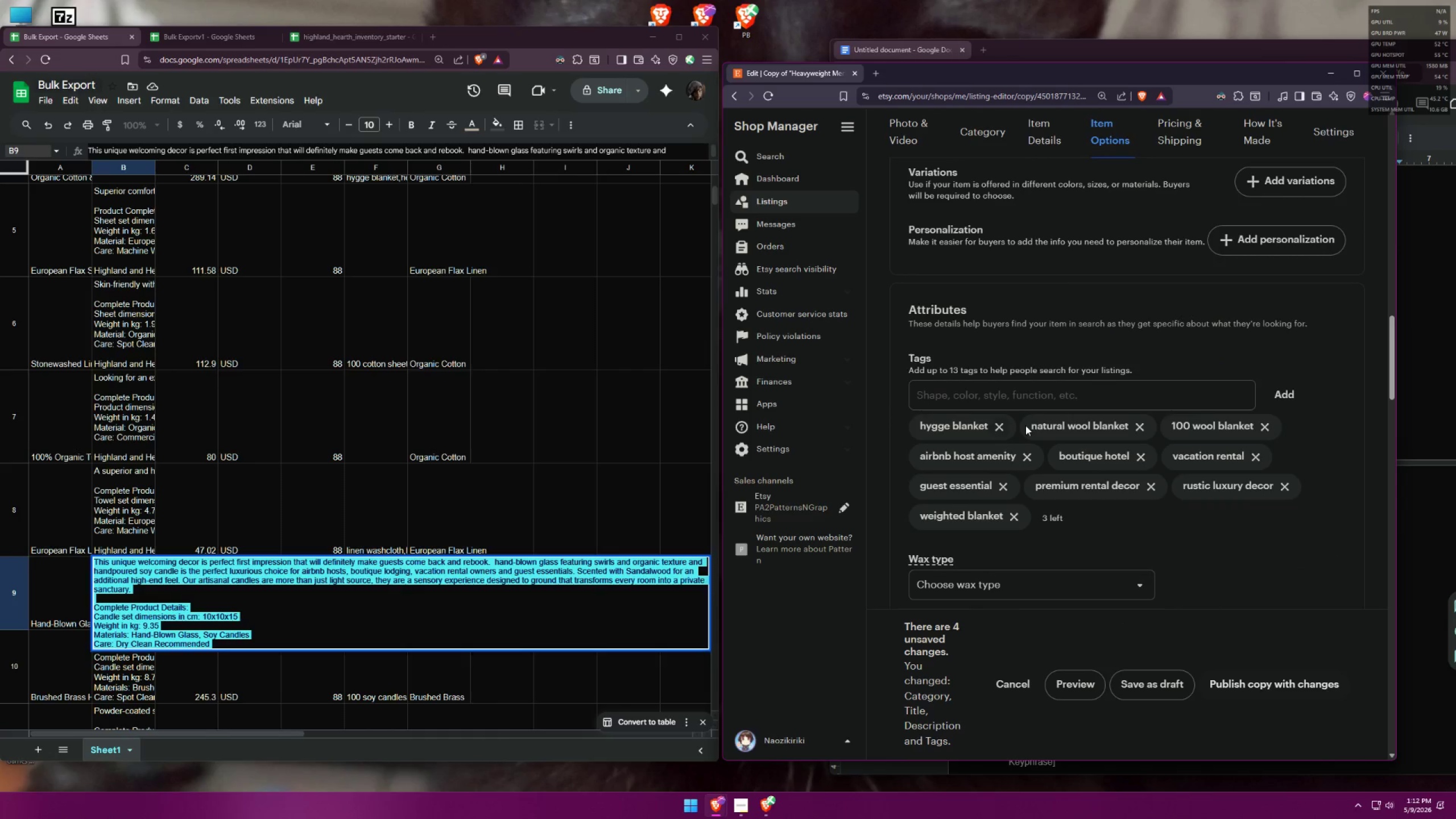 
triple_click([1025, 425])
 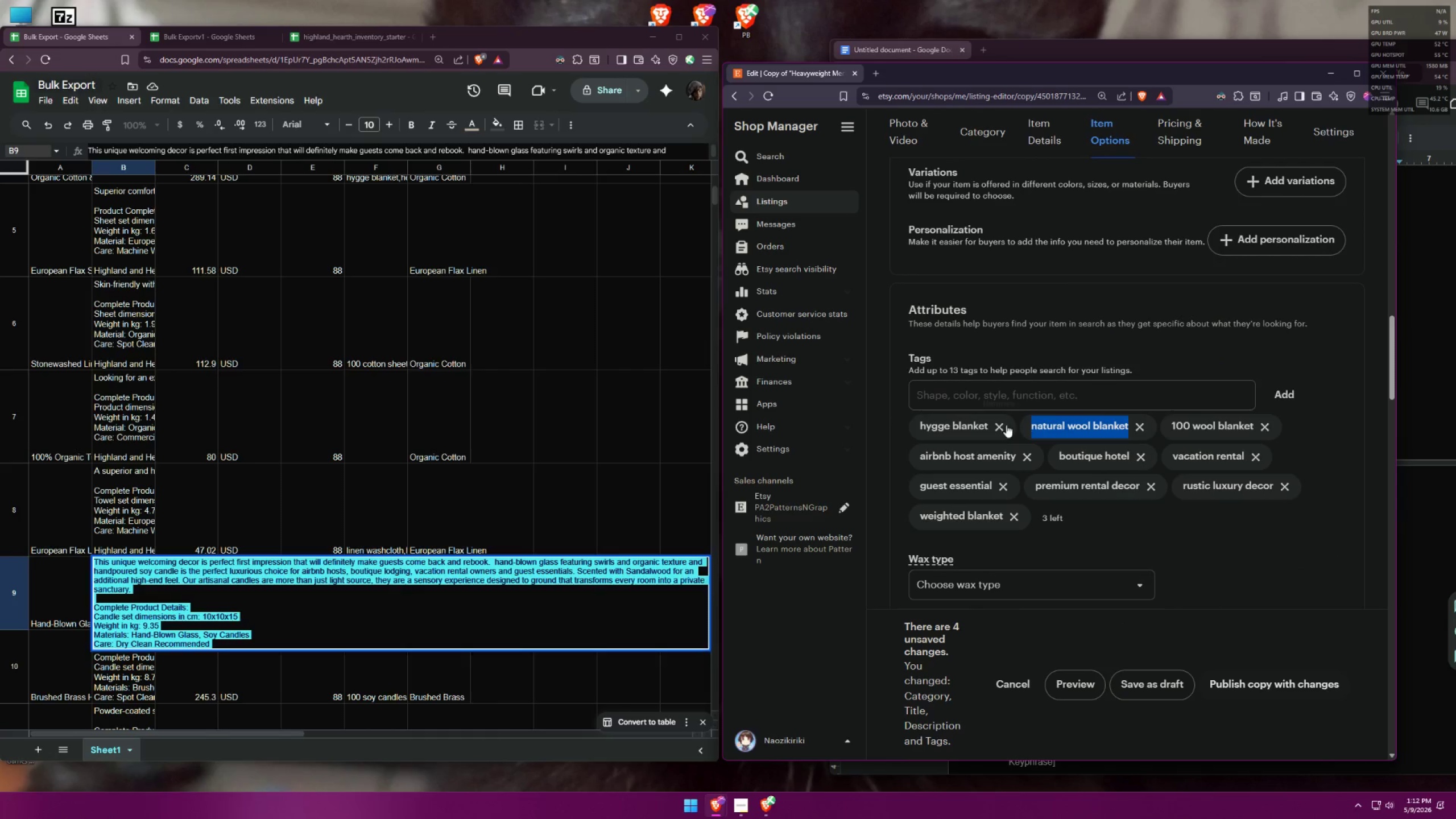 
triple_click([1003, 424])
 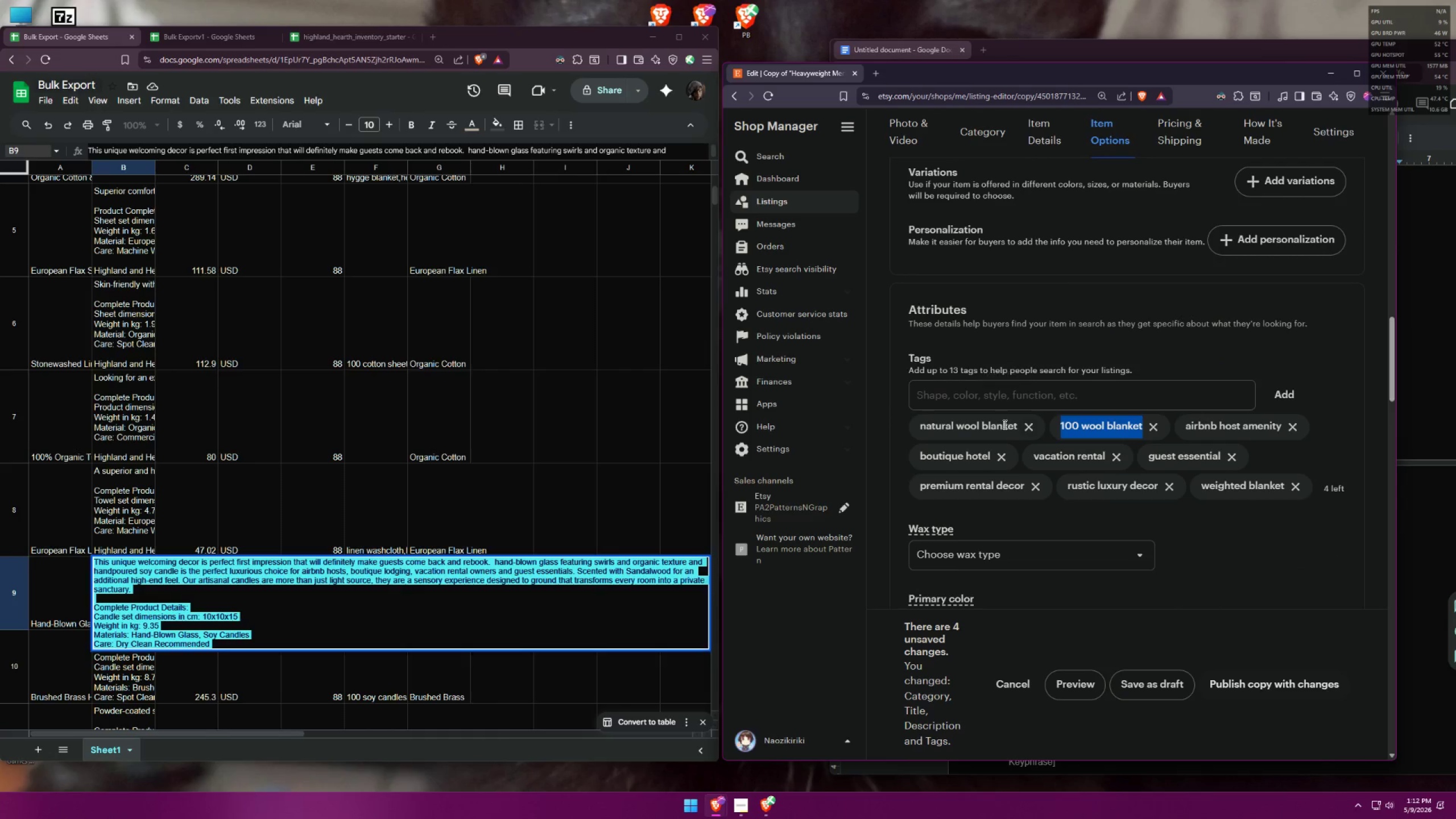 
triple_click([1023, 424])
 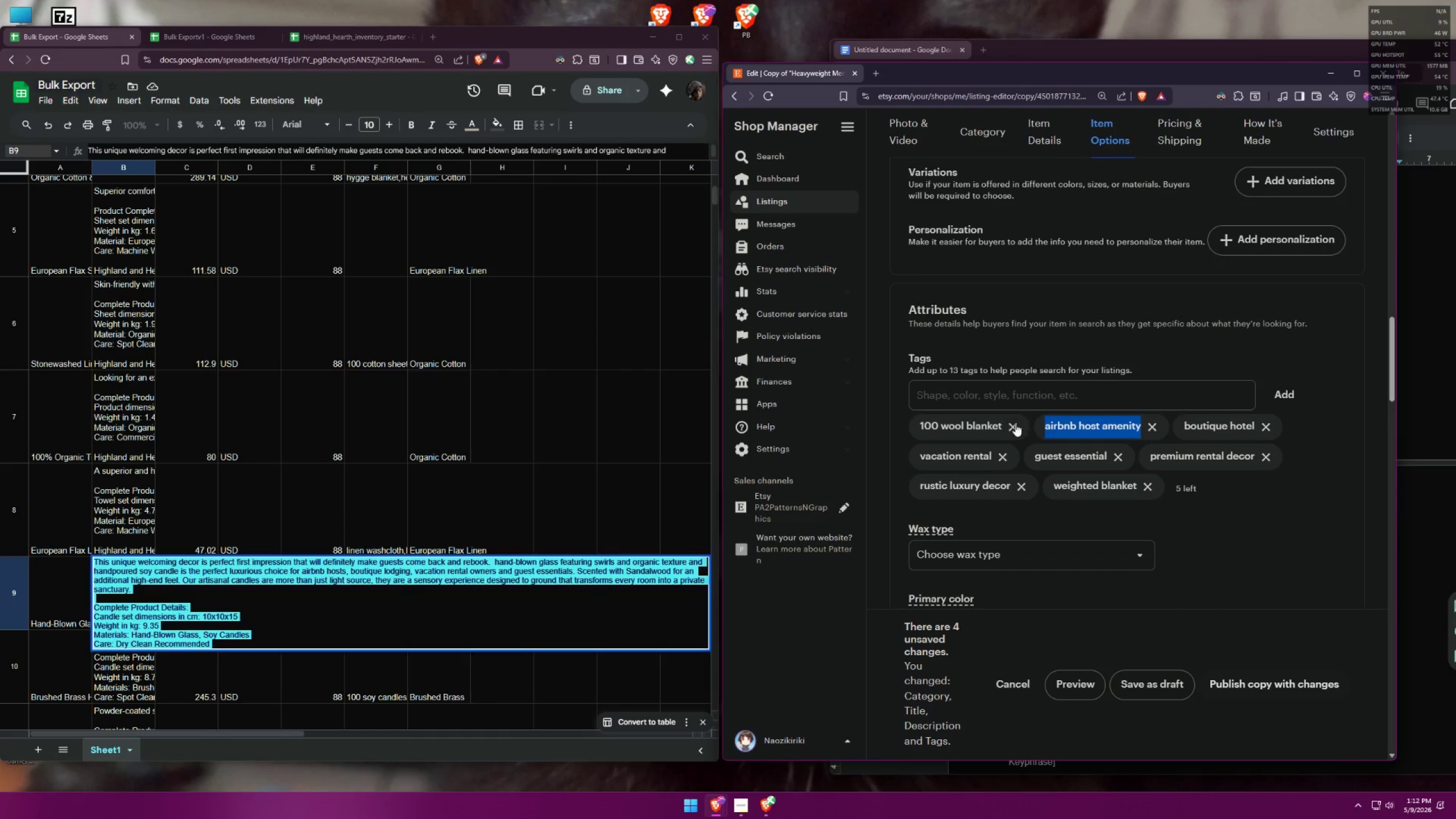 
triple_click([1008, 423])
 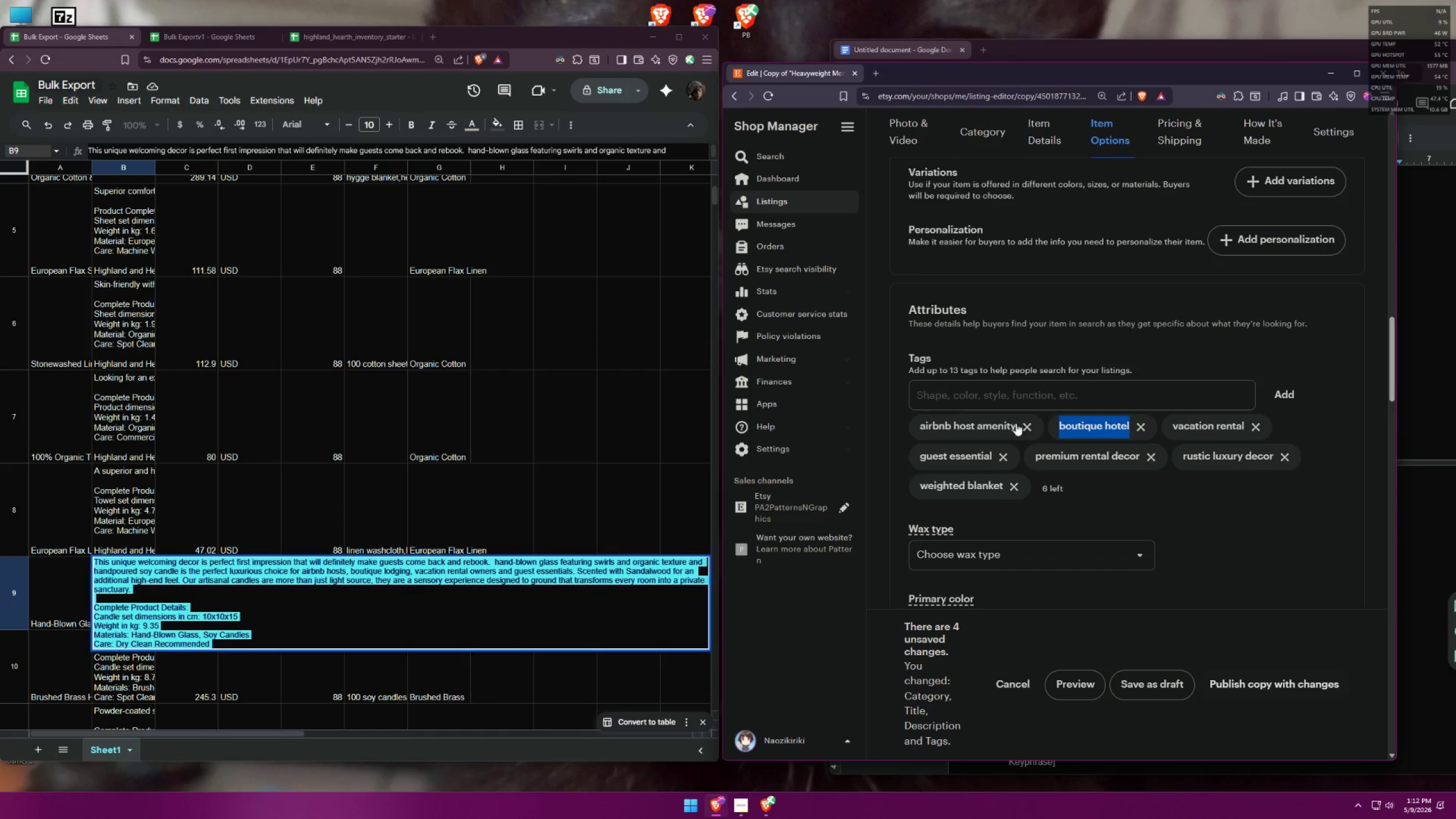 
left_click_drag(start_coordinate=[1016, 423], to_coordinate=[1025, 423])
 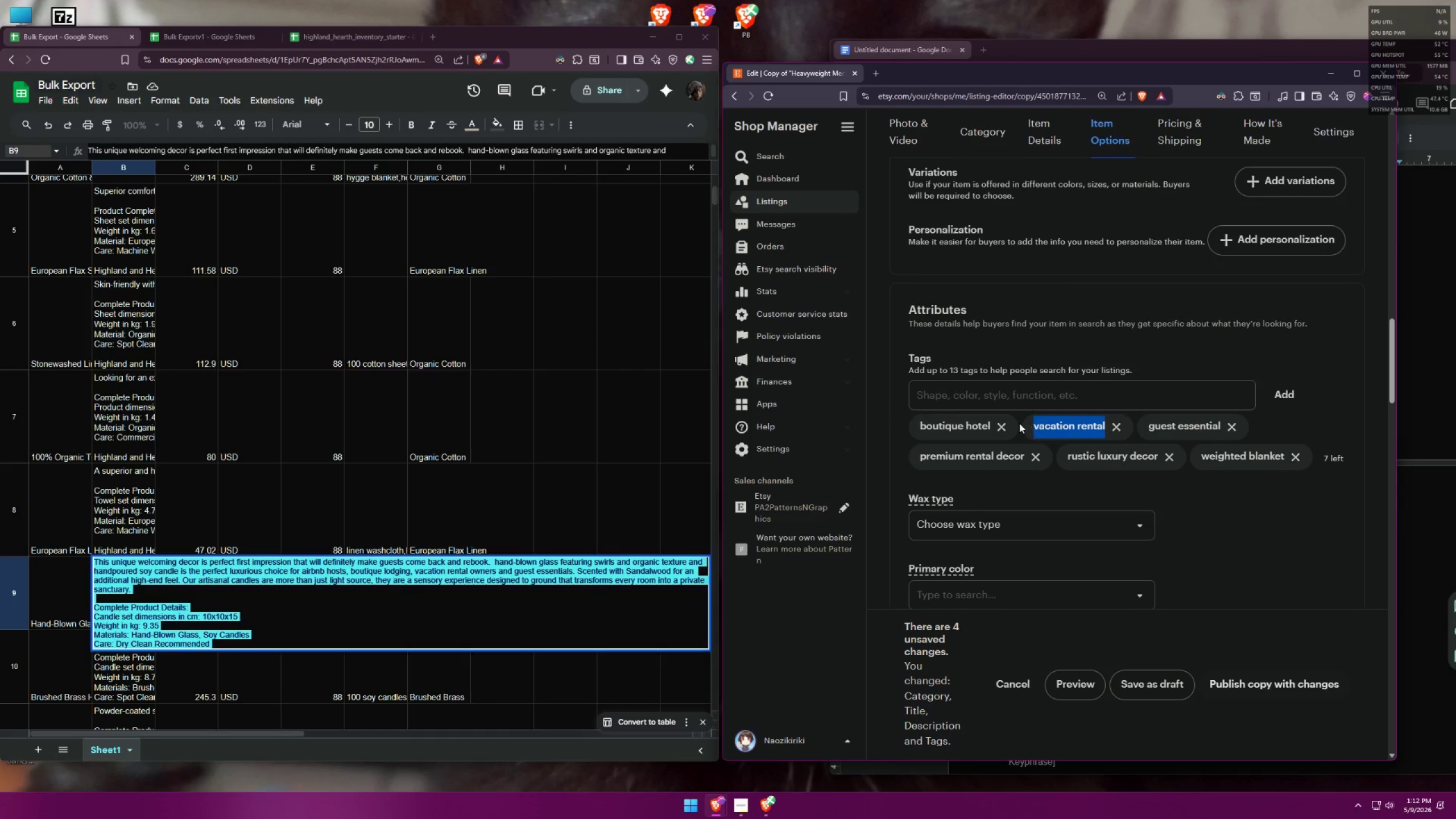 
triple_click([1015, 423])
 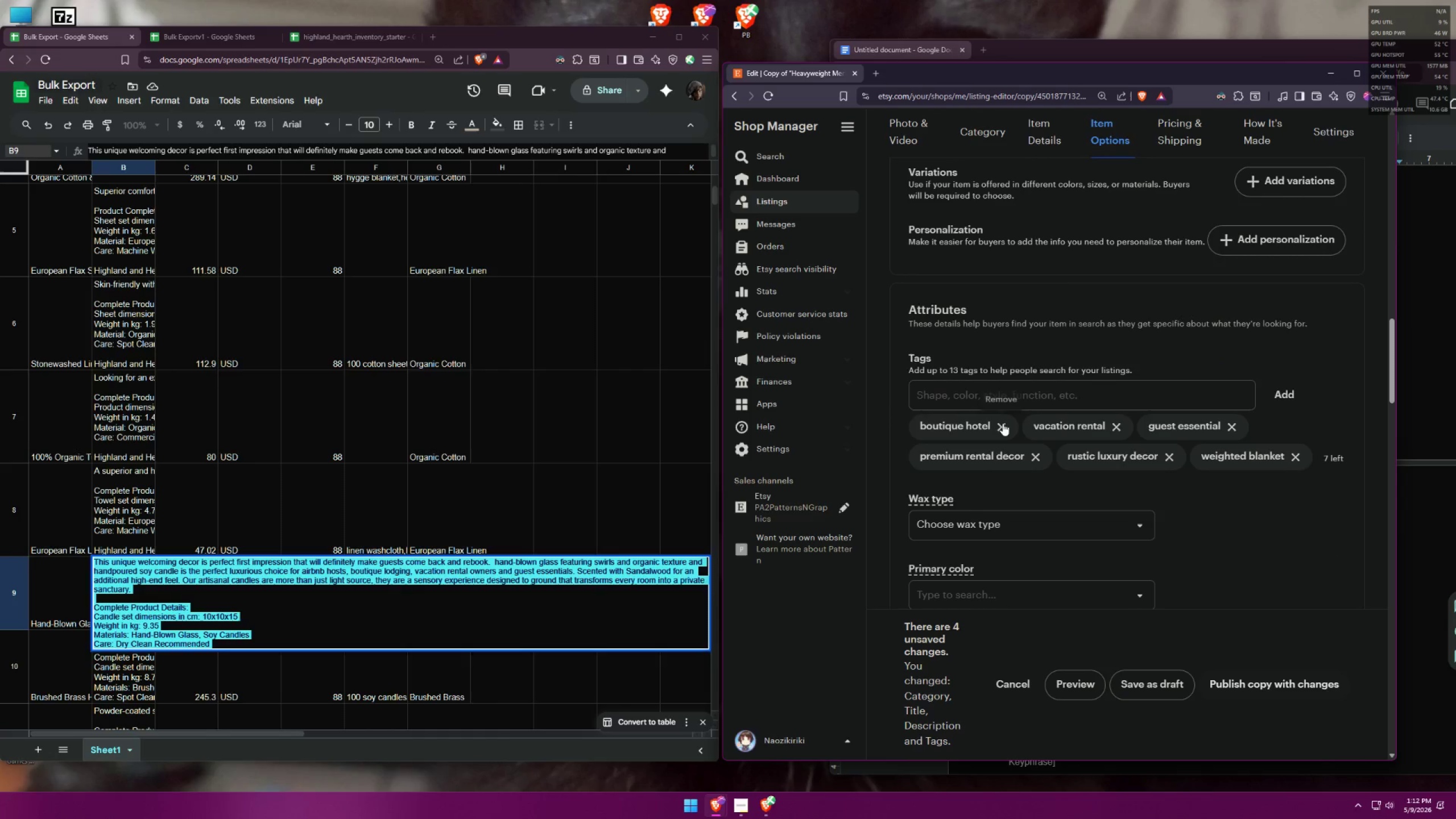 
triple_click([1002, 423])
 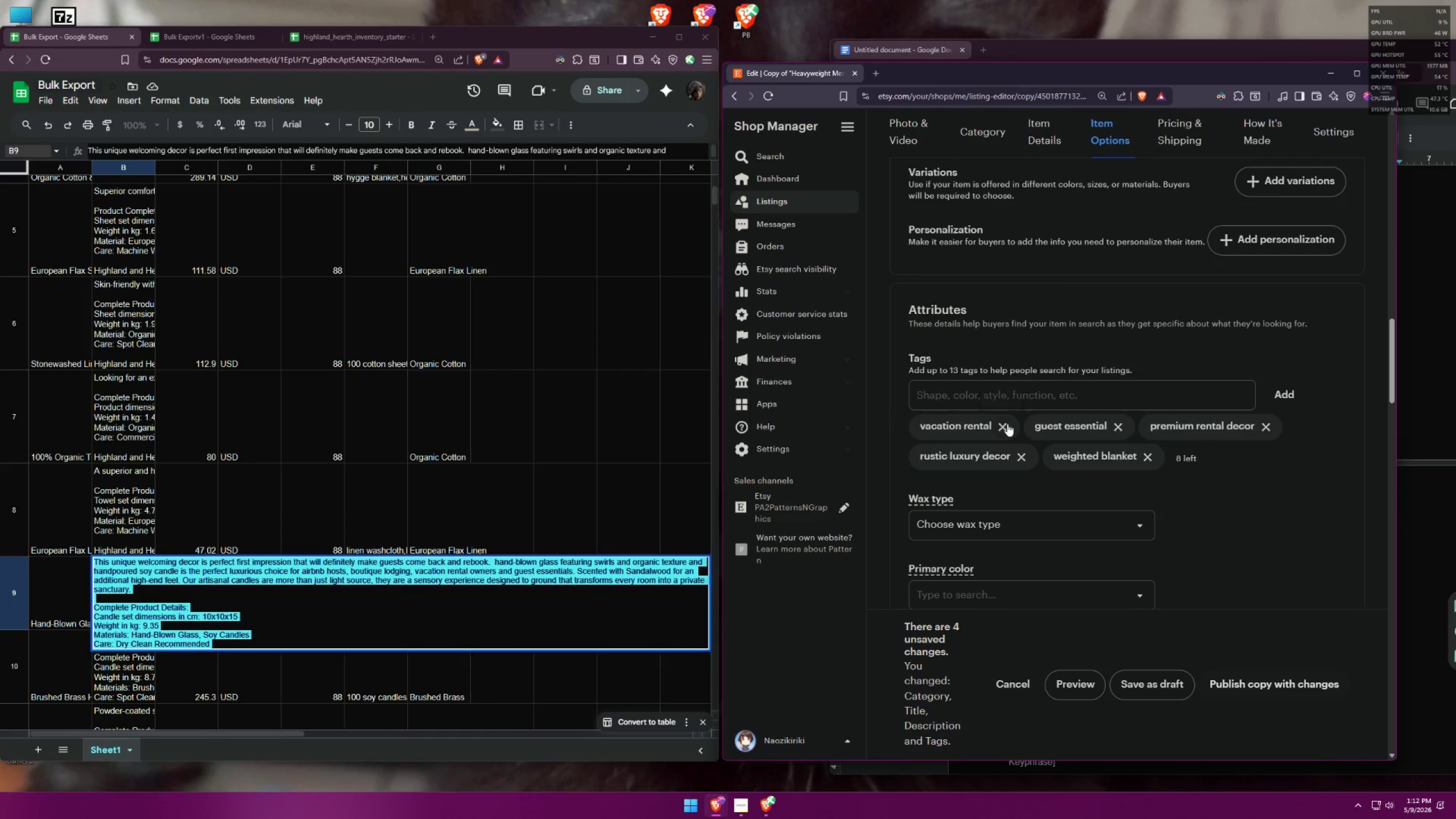 
triple_click([1010, 424])
 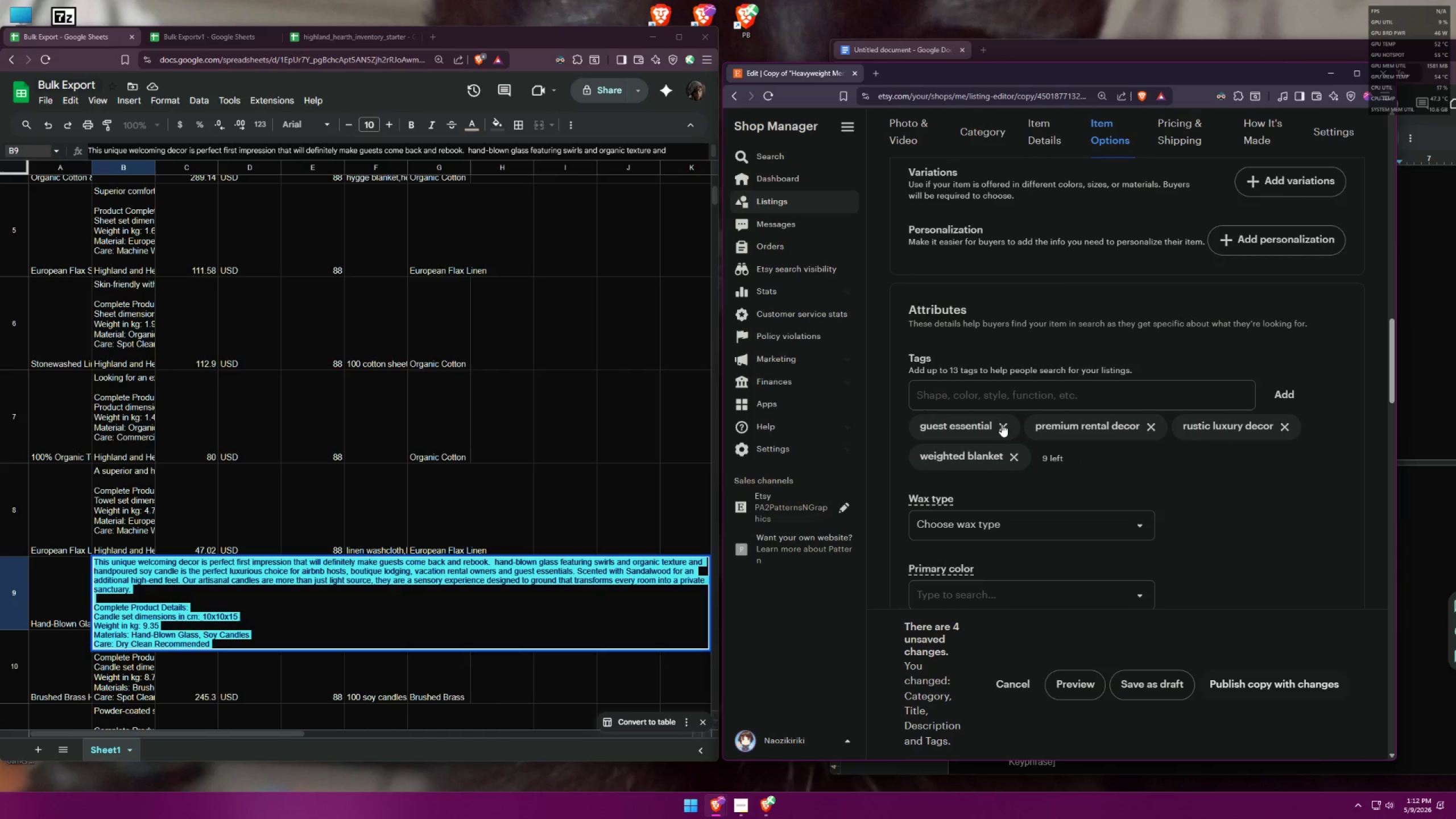 
triple_click([1002, 424])
 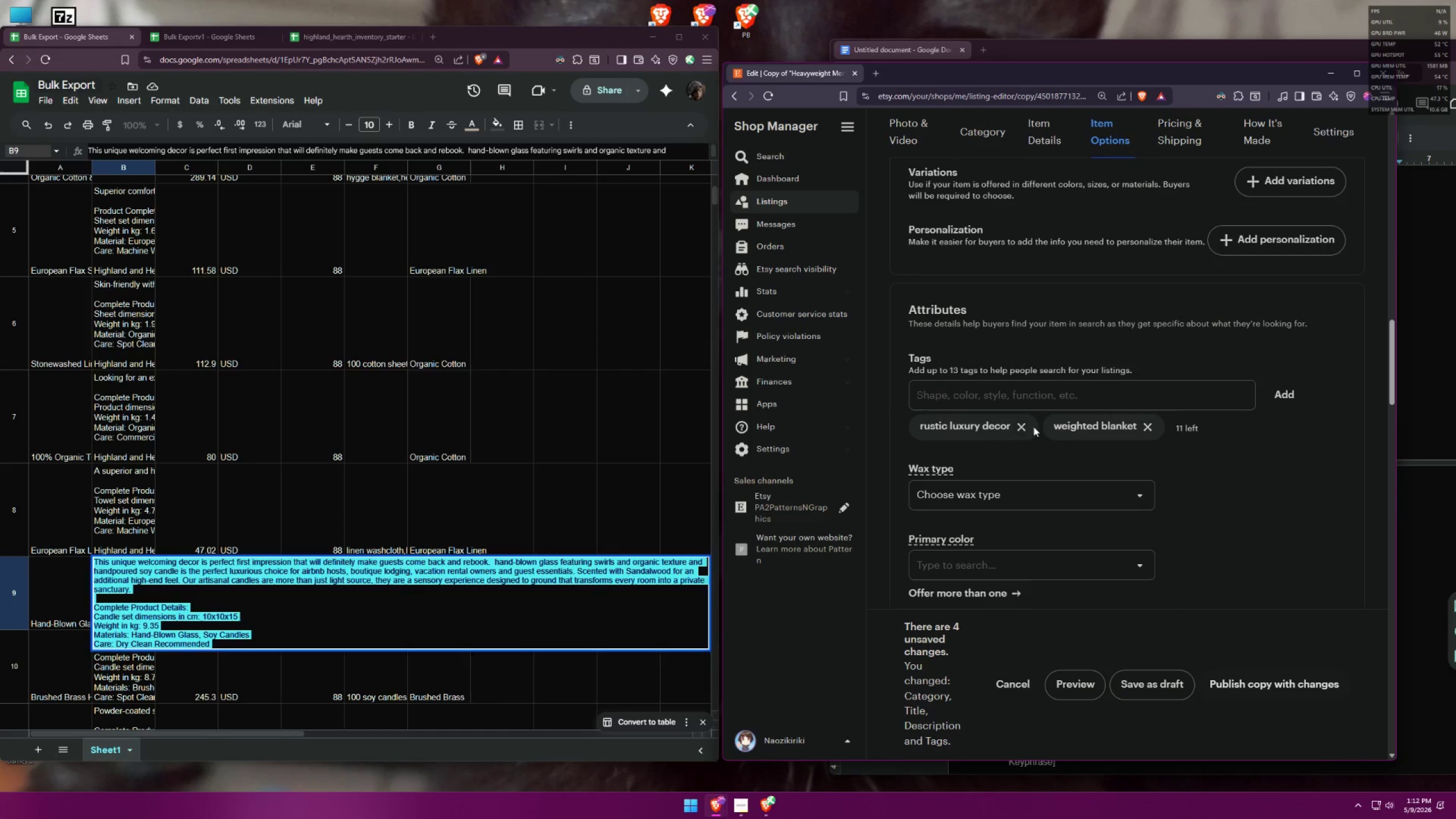 
double_click([1018, 427])
 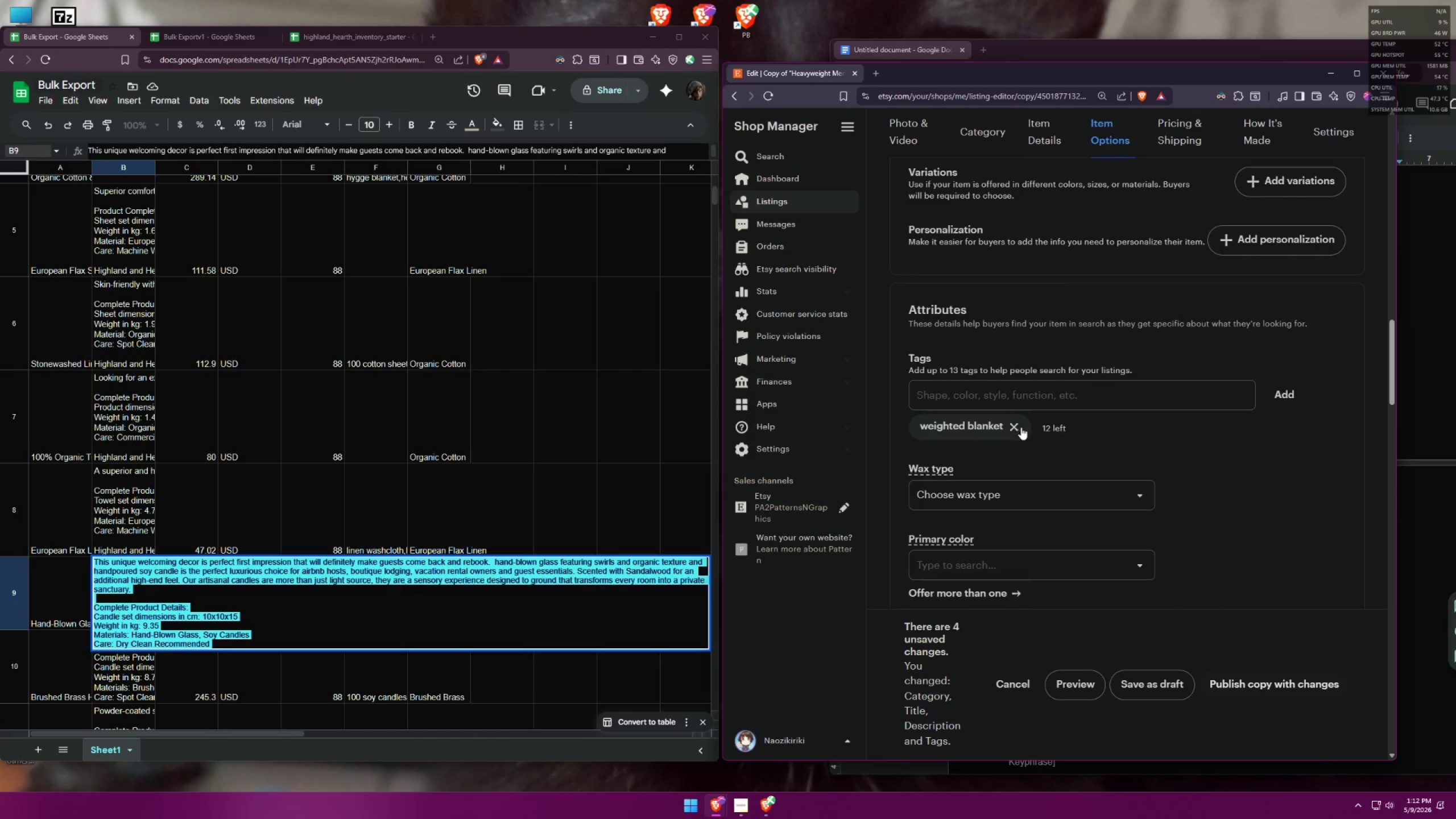 
triple_click([1015, 426])
 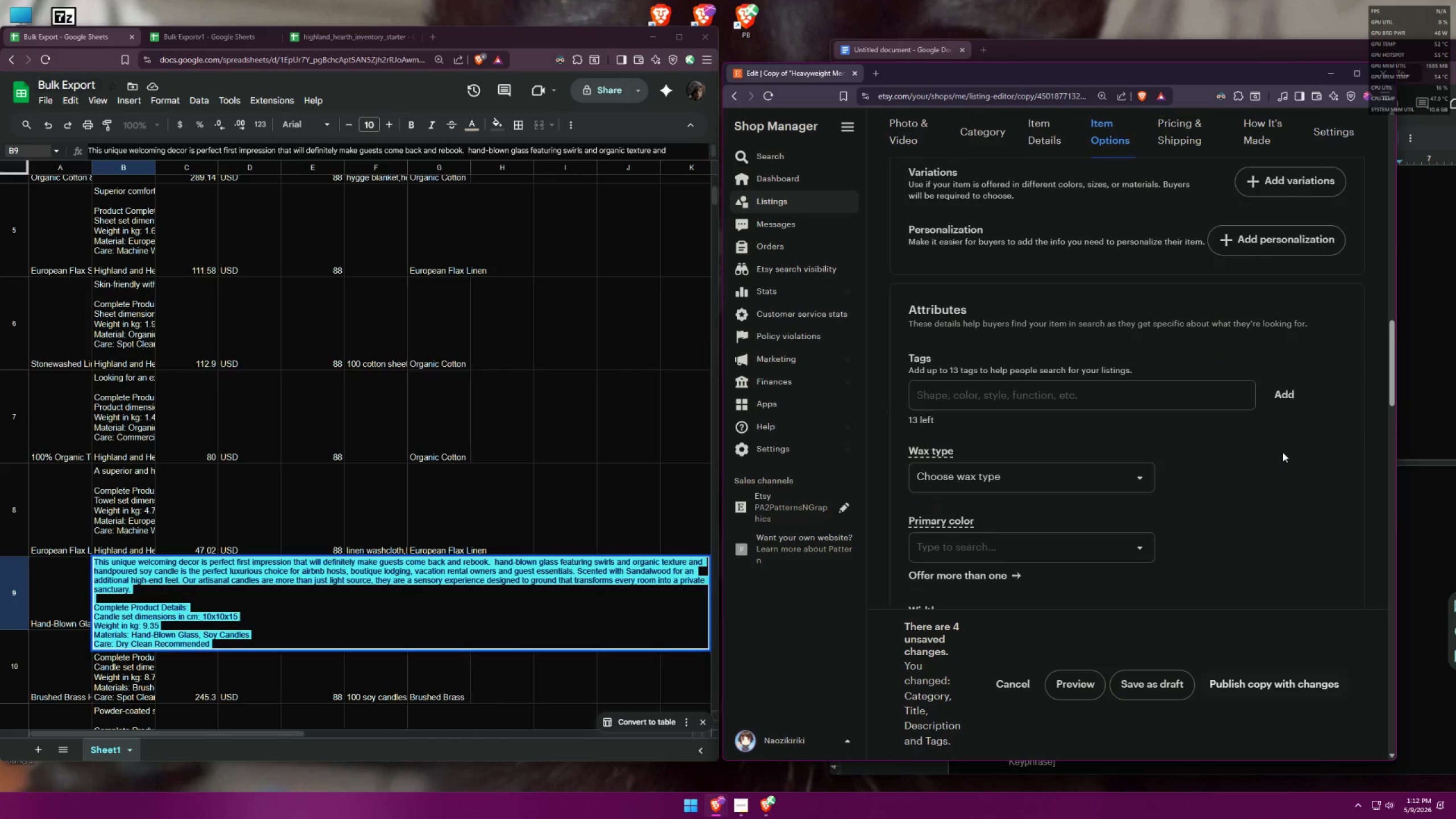 
scroll: coordinate [1271, 440], scroll_direction: up, amount: 7.0
 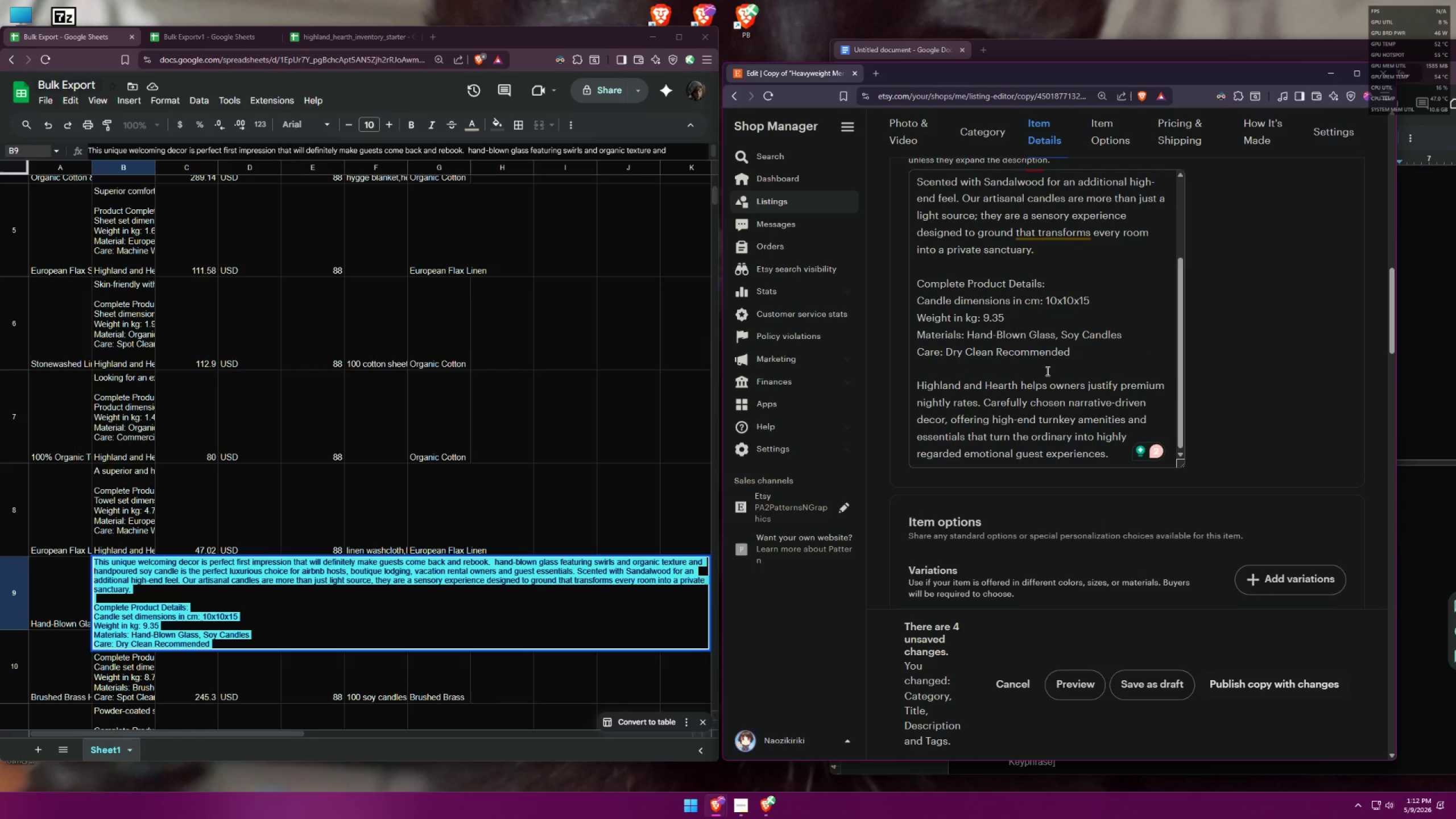 
key(Control+A)
 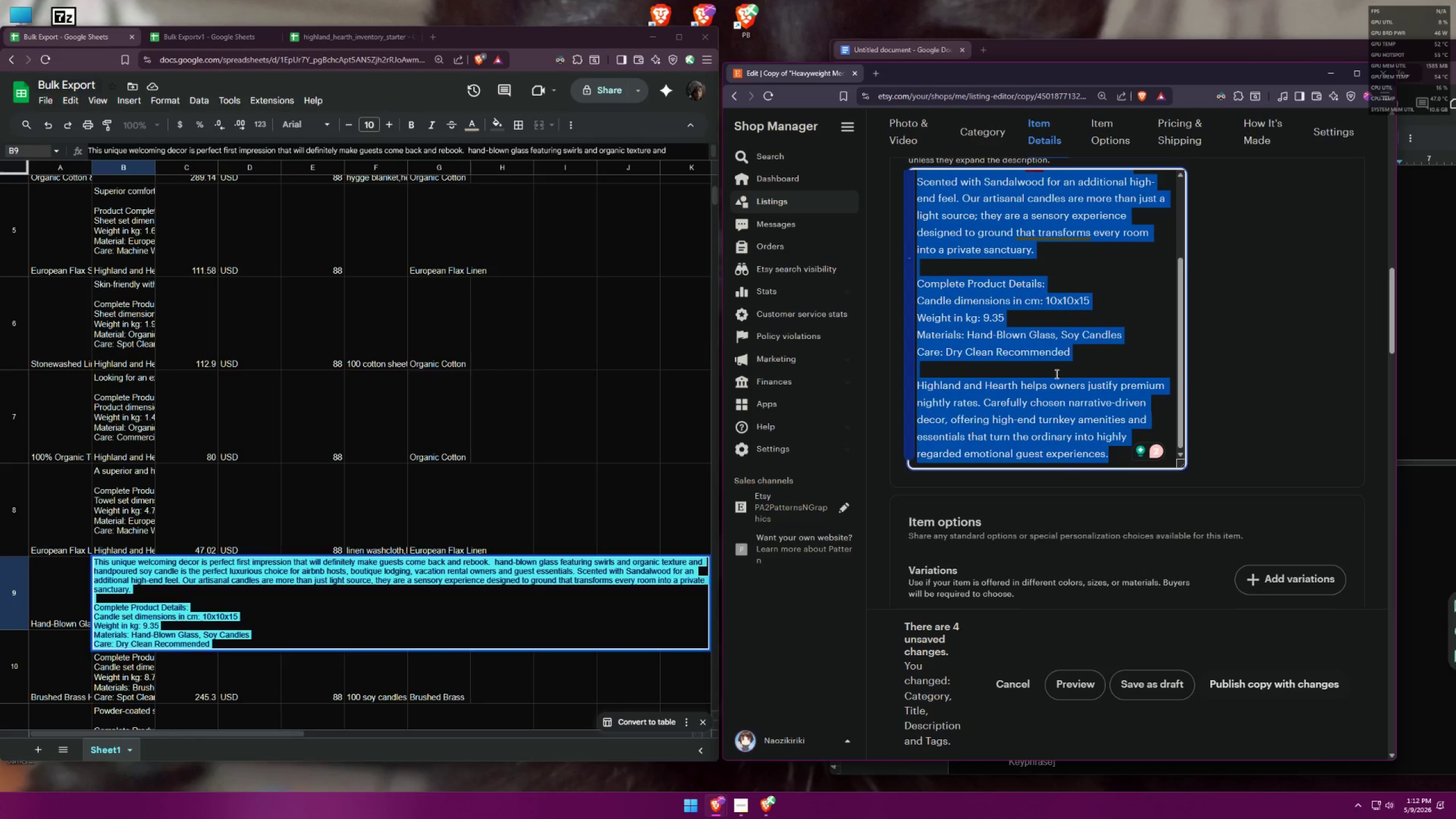 
key(Control+C)
 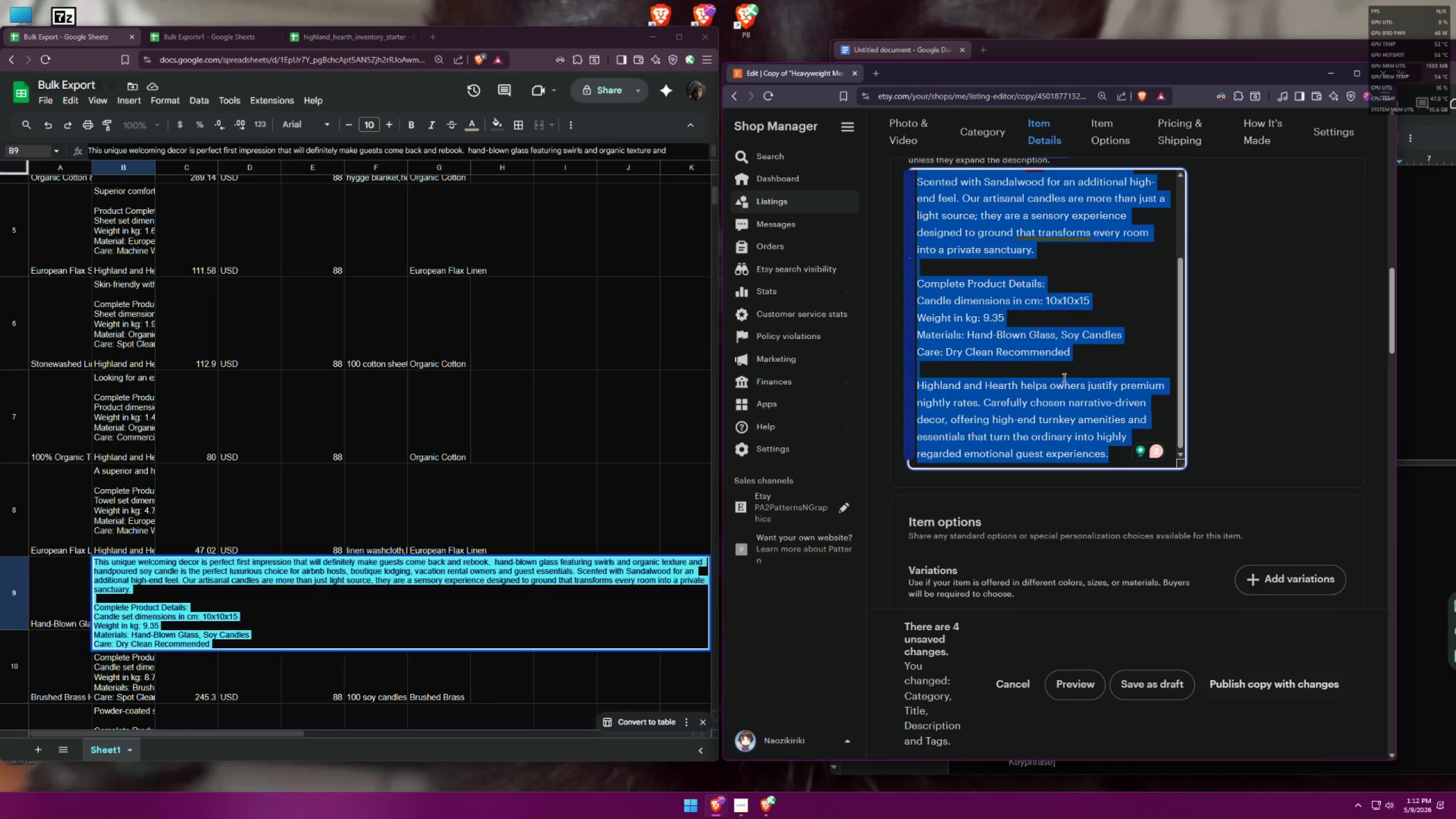 
key(Control+C)
 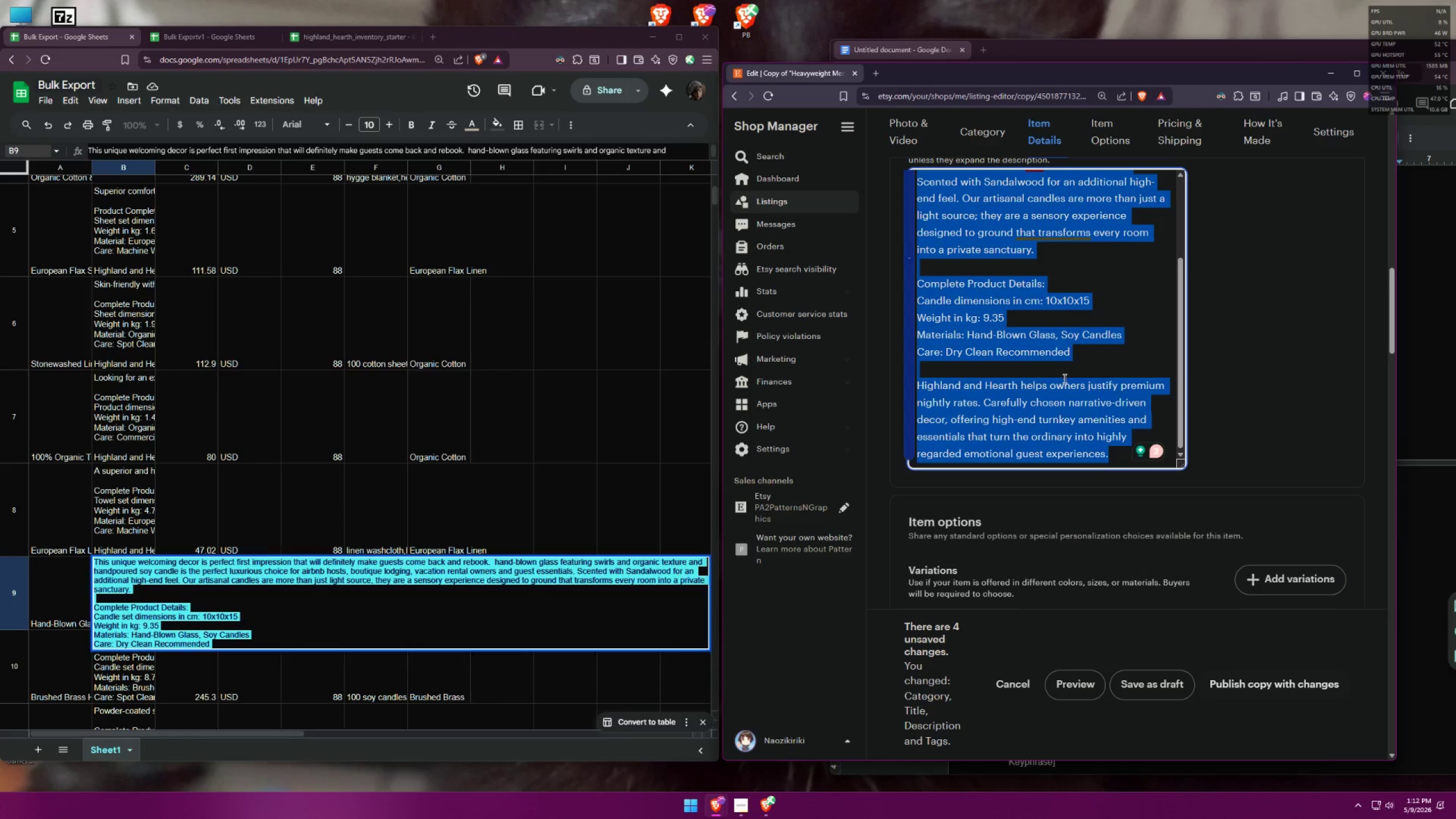 
key(Control+C)
 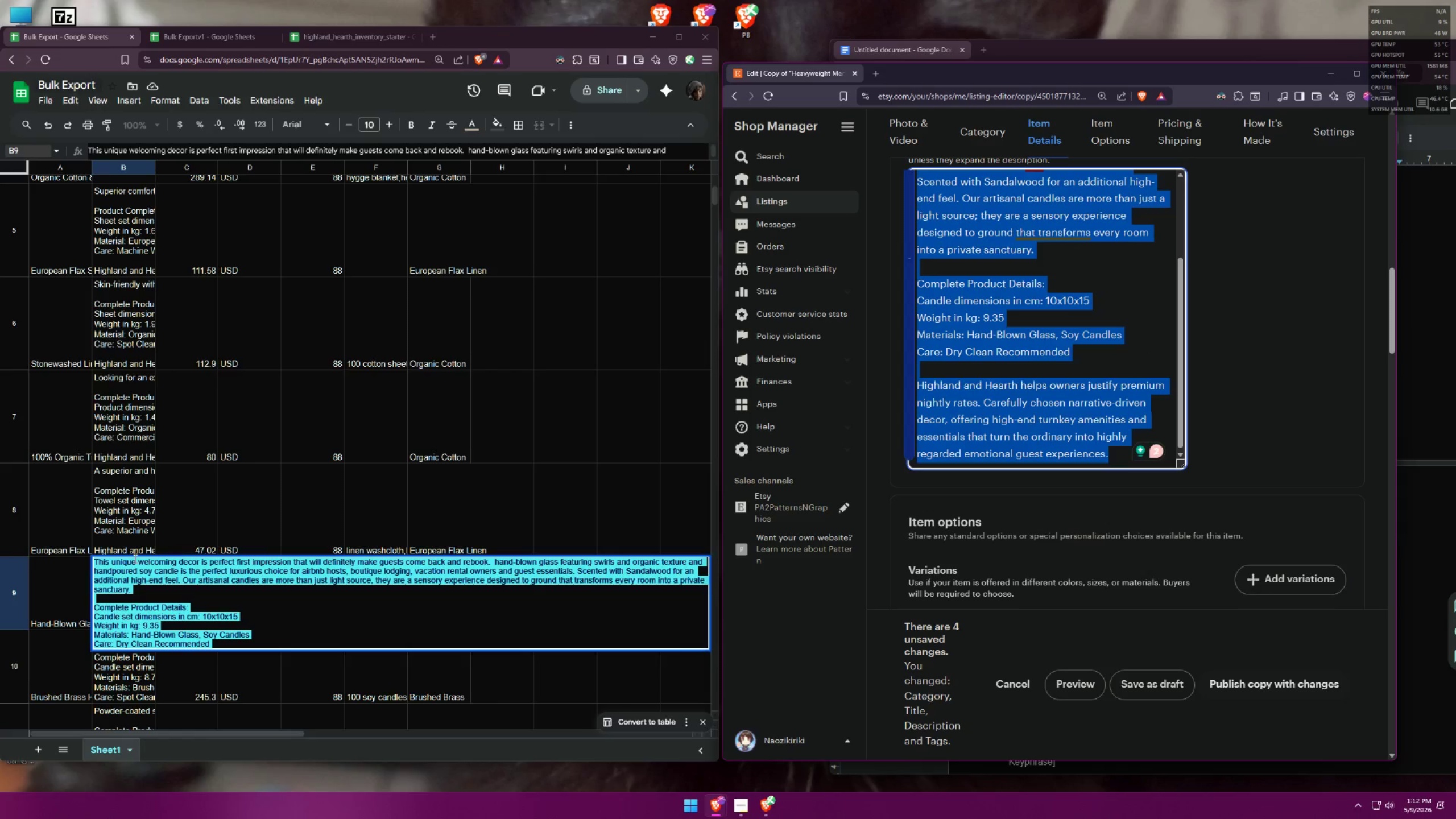 
left_click([53, 590])
 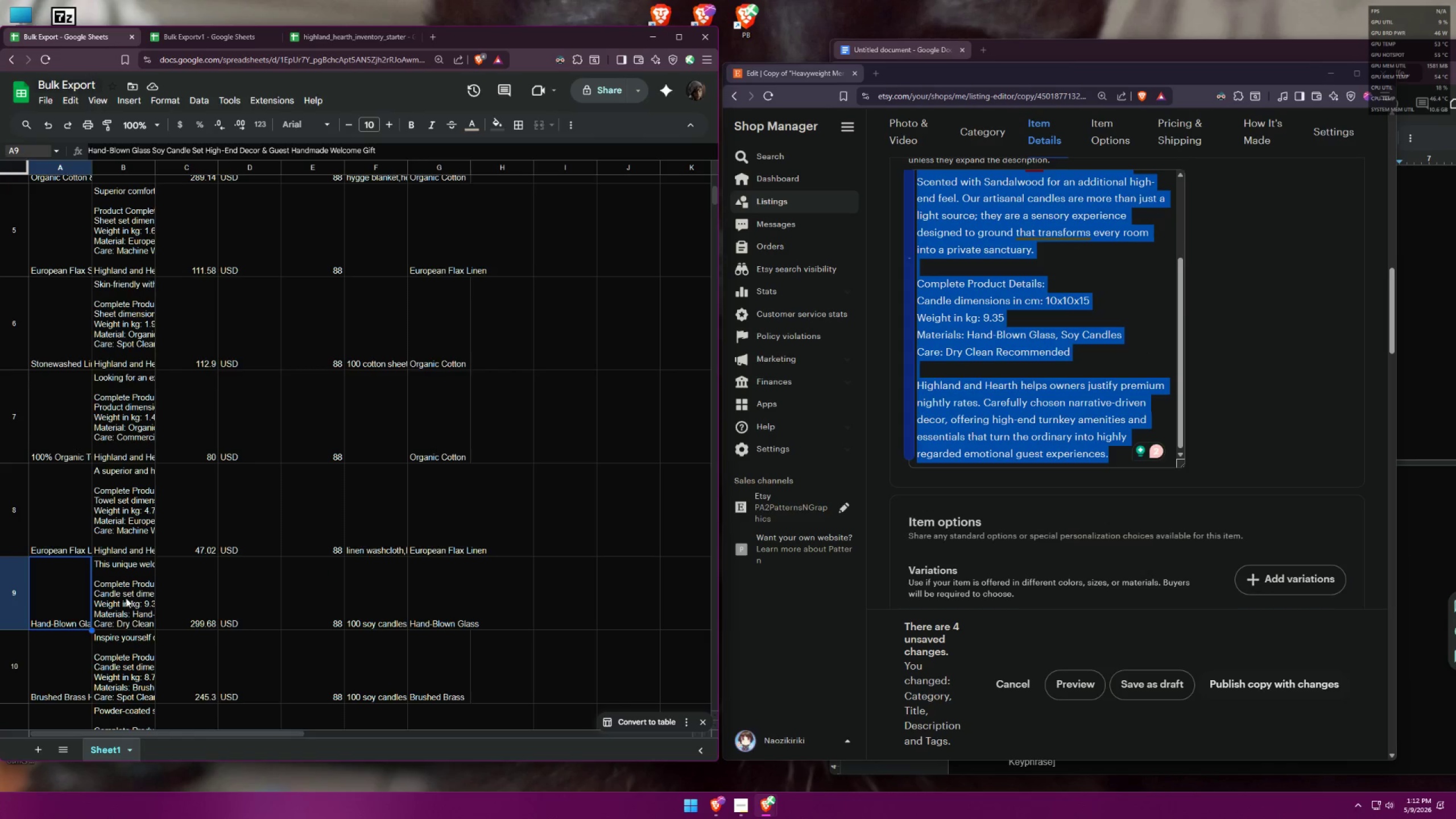 
double_click([126, 597])
 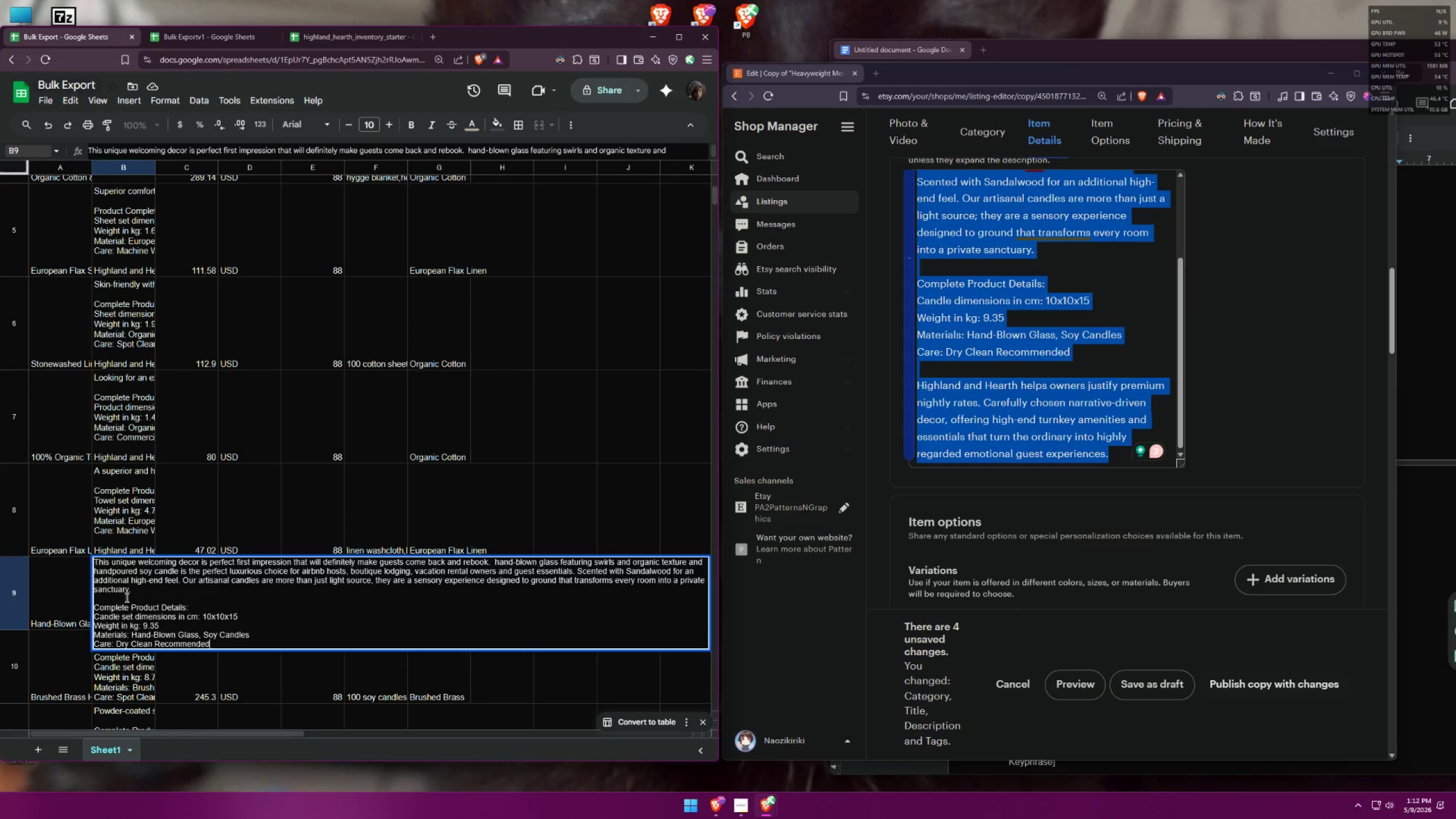 
key(Control+A)
 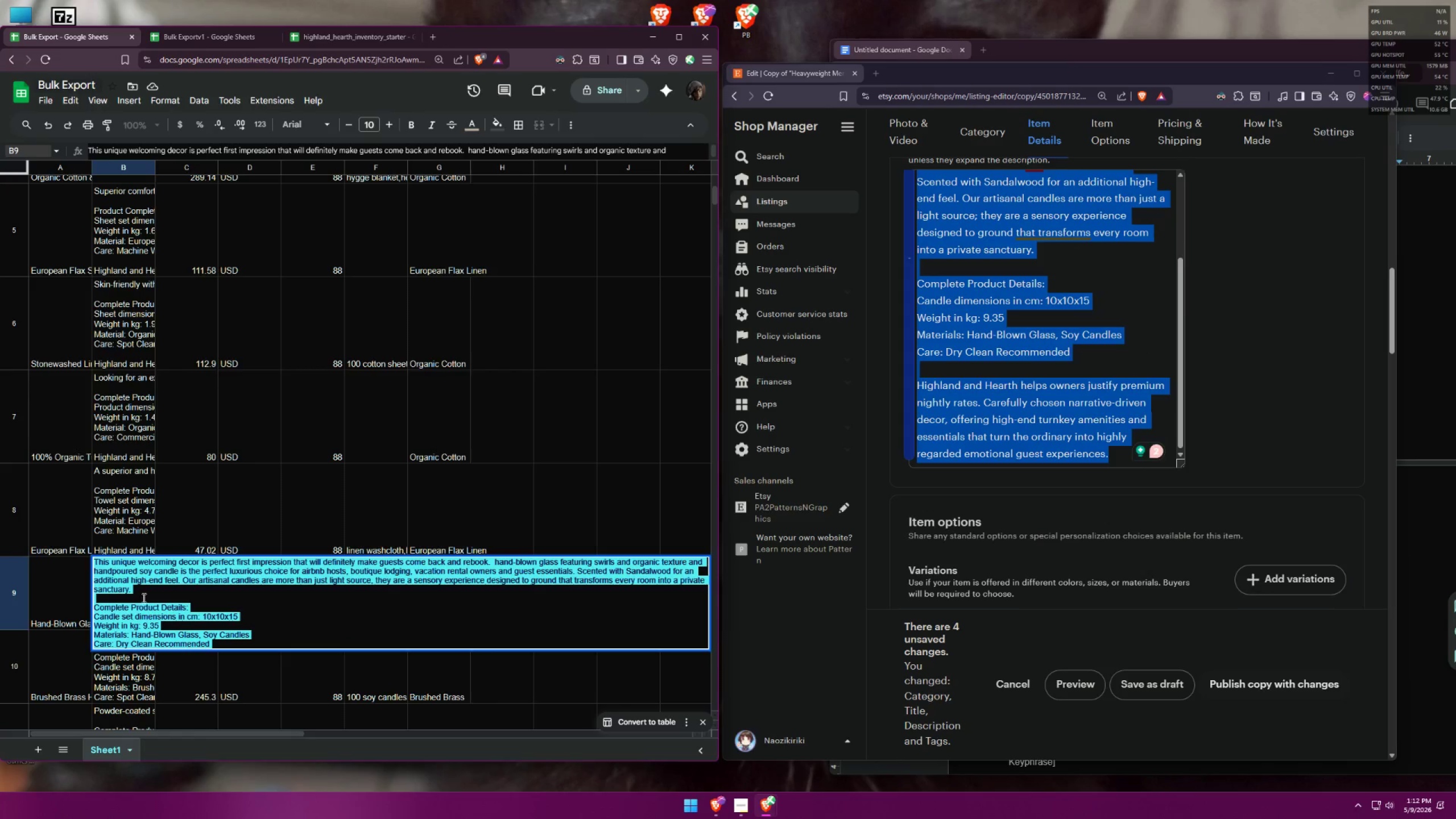 
key(Control+V)
 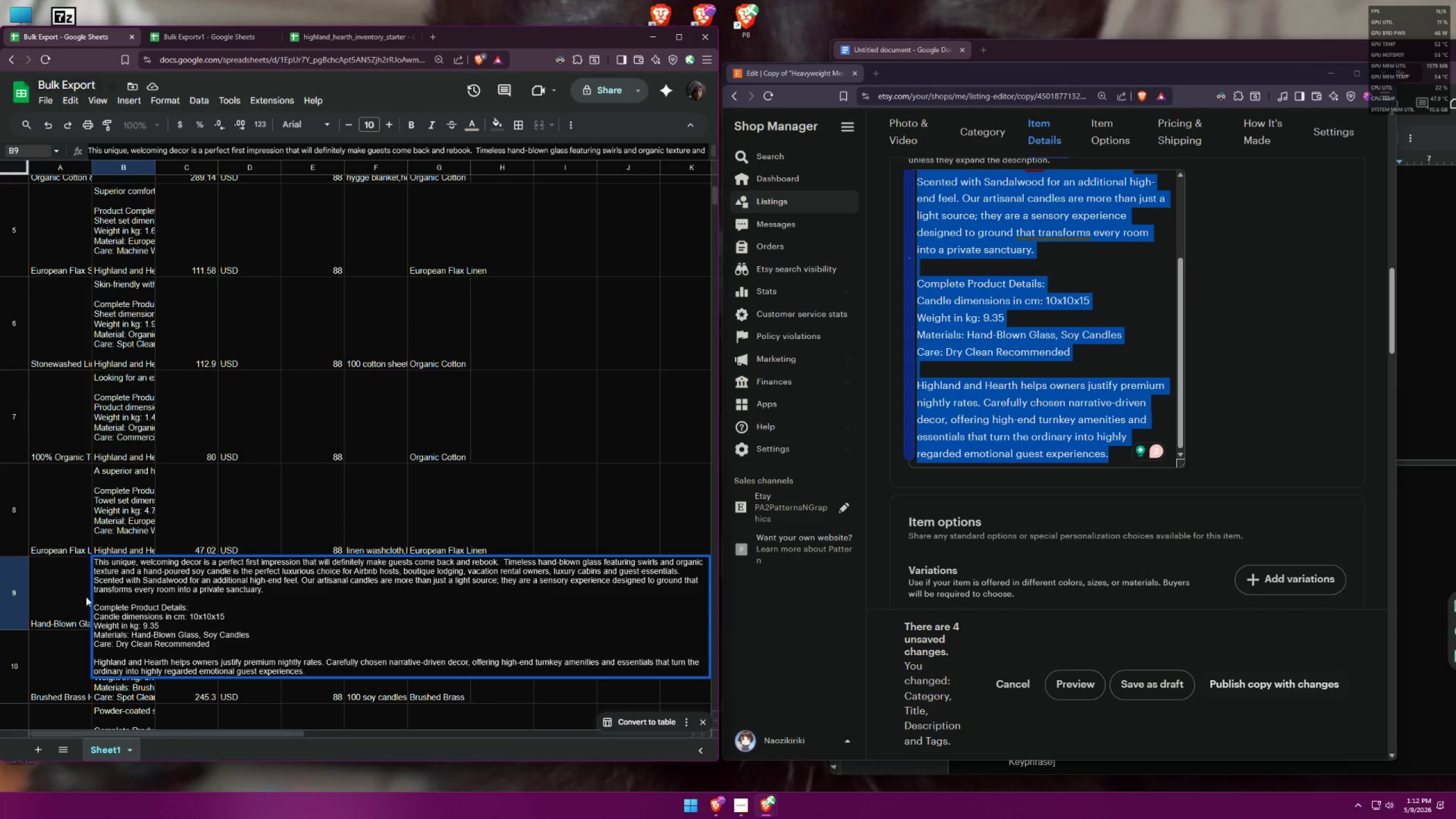 
left_click([59, 586])
 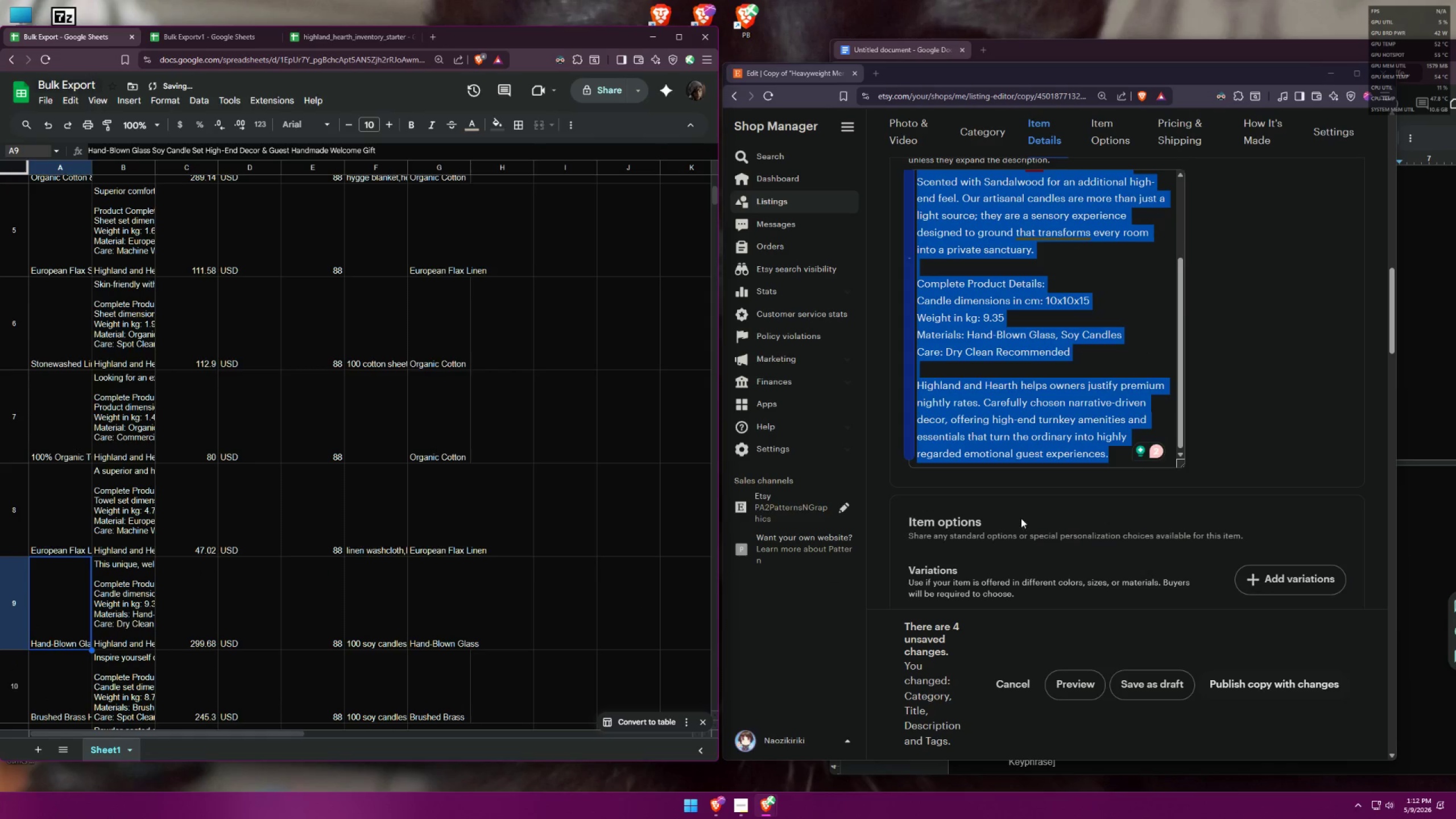 
scroll: coordinate [1060, 468], scroll_direction: up, amount: 28.0
 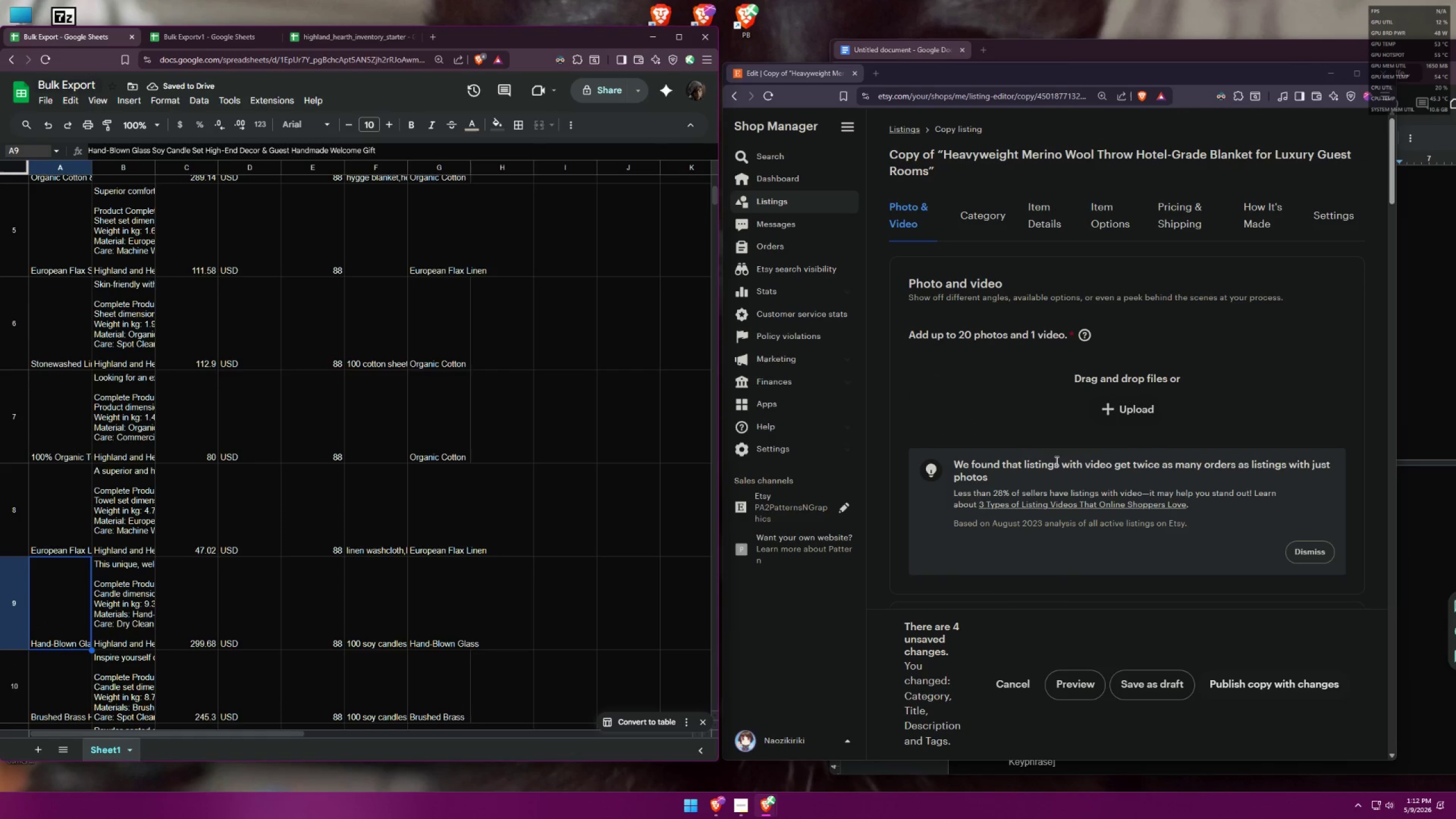 
scroll: coordinate [1084, 502], scroll_direction: down, amount: 27.0
 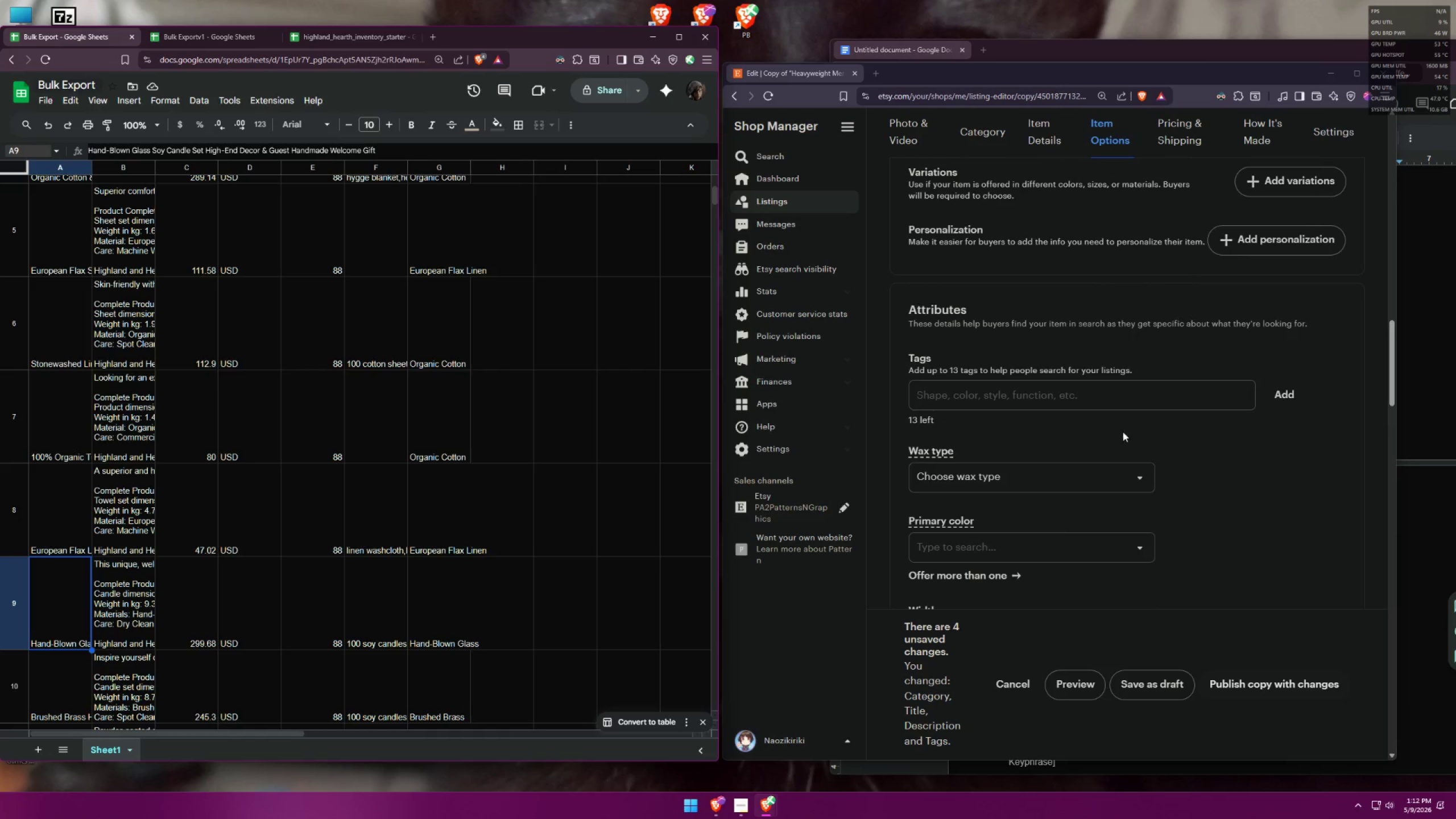 
left_click([1127, 403])
 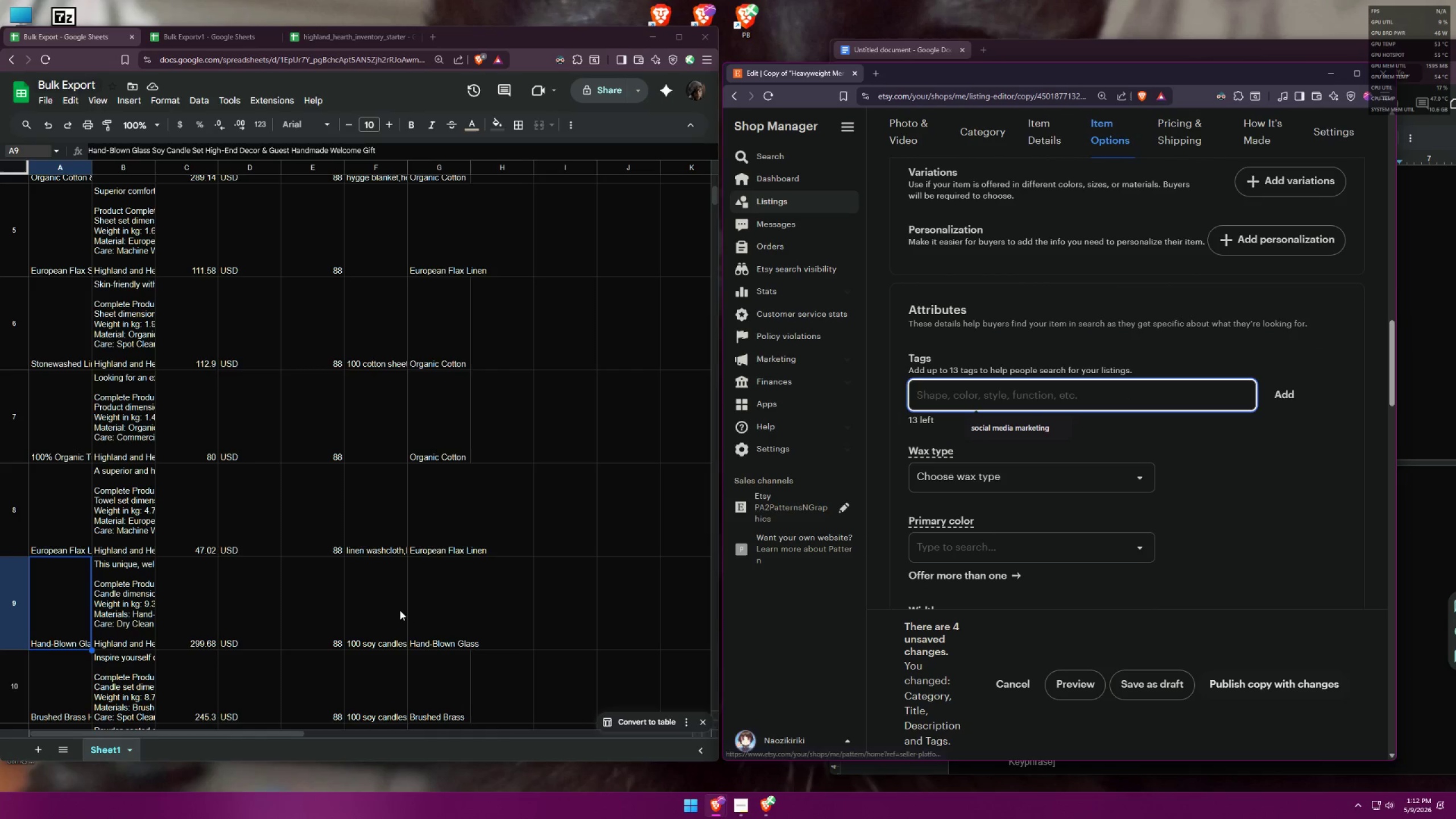 
left_click([389, 611])
 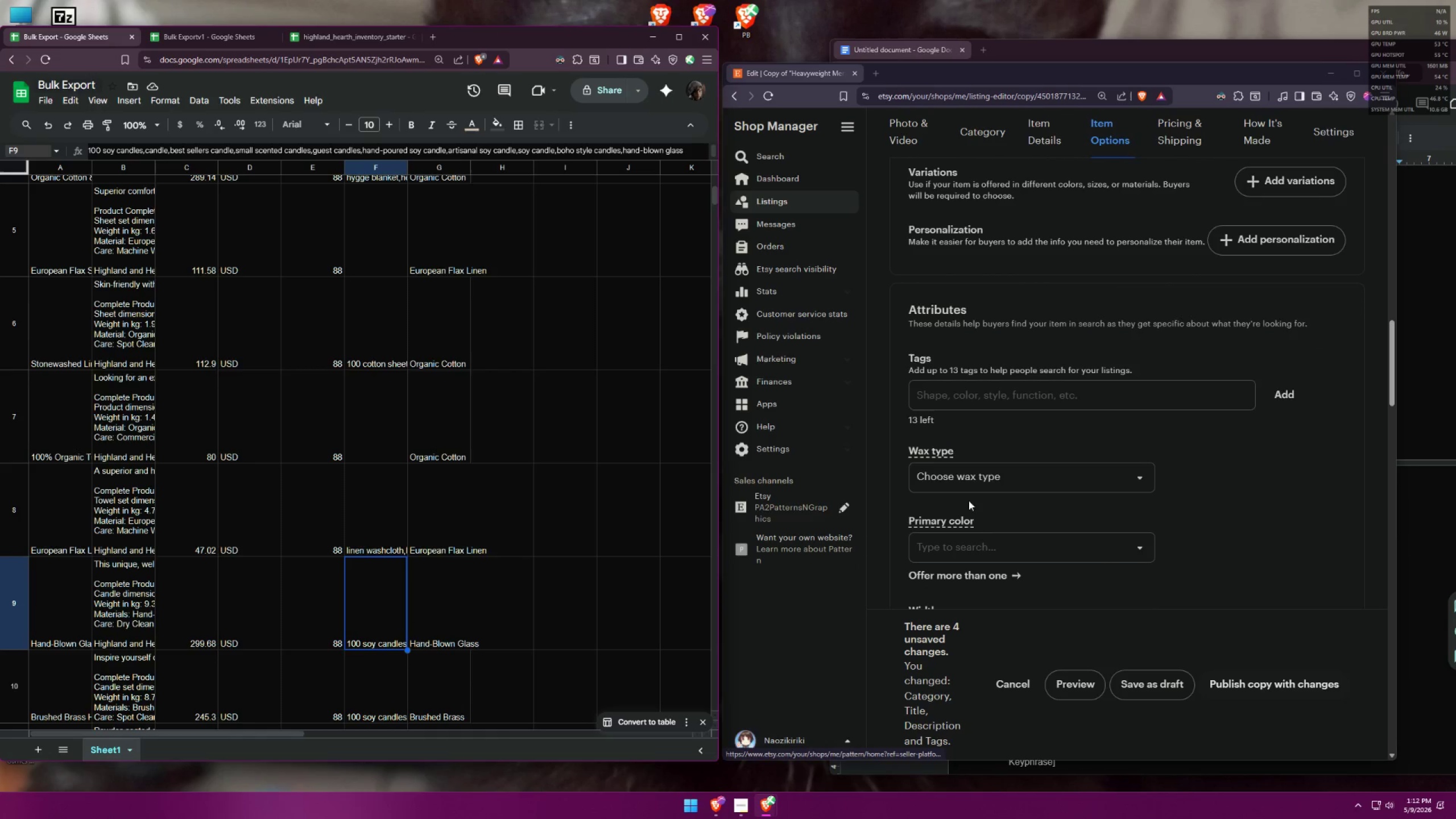 
left_click([1019, 390])
 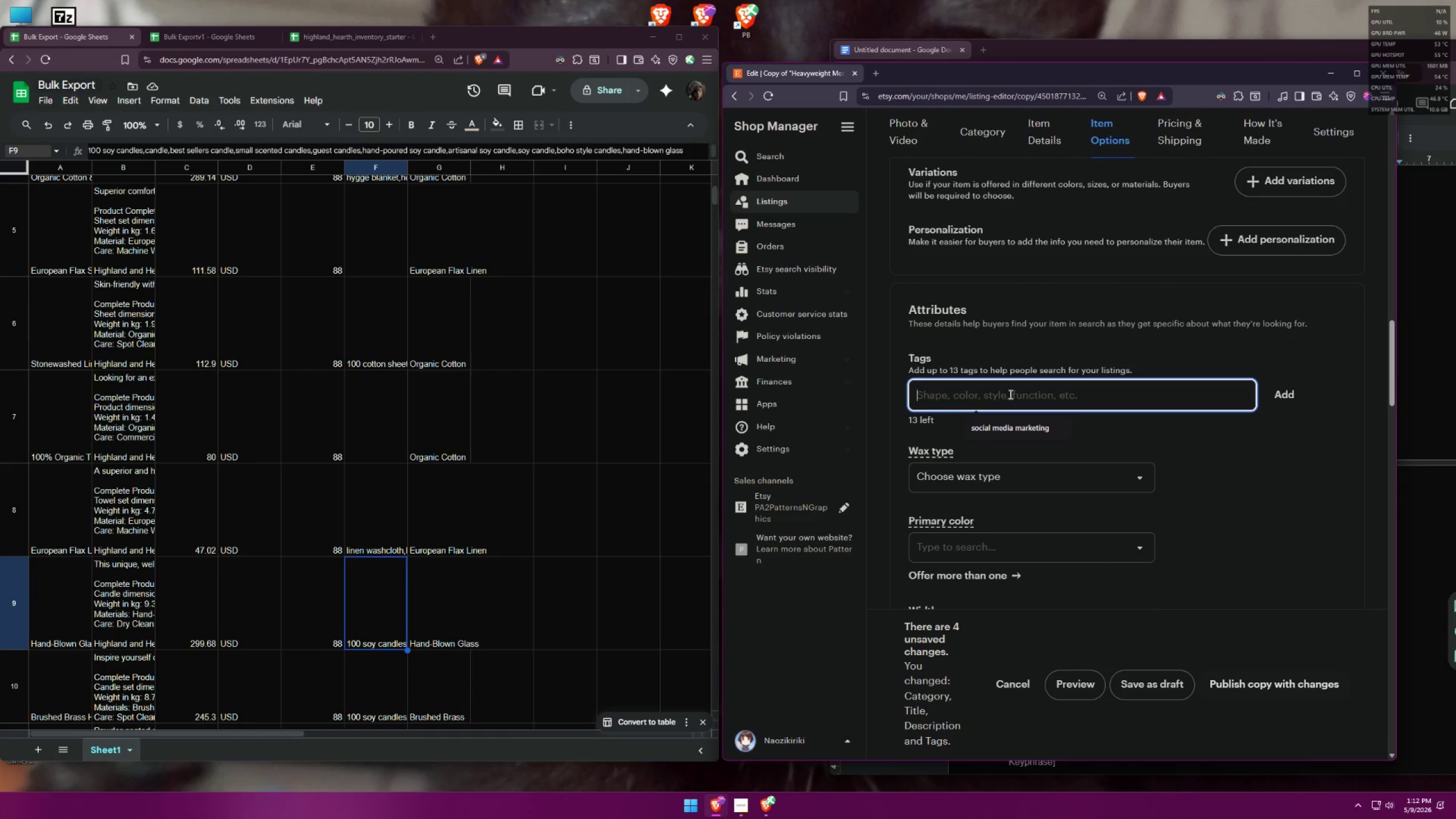 
type(199)
key(Backspace)
key(Backspace)
type(9)
key(Backspace)
type(00 soy candles)
 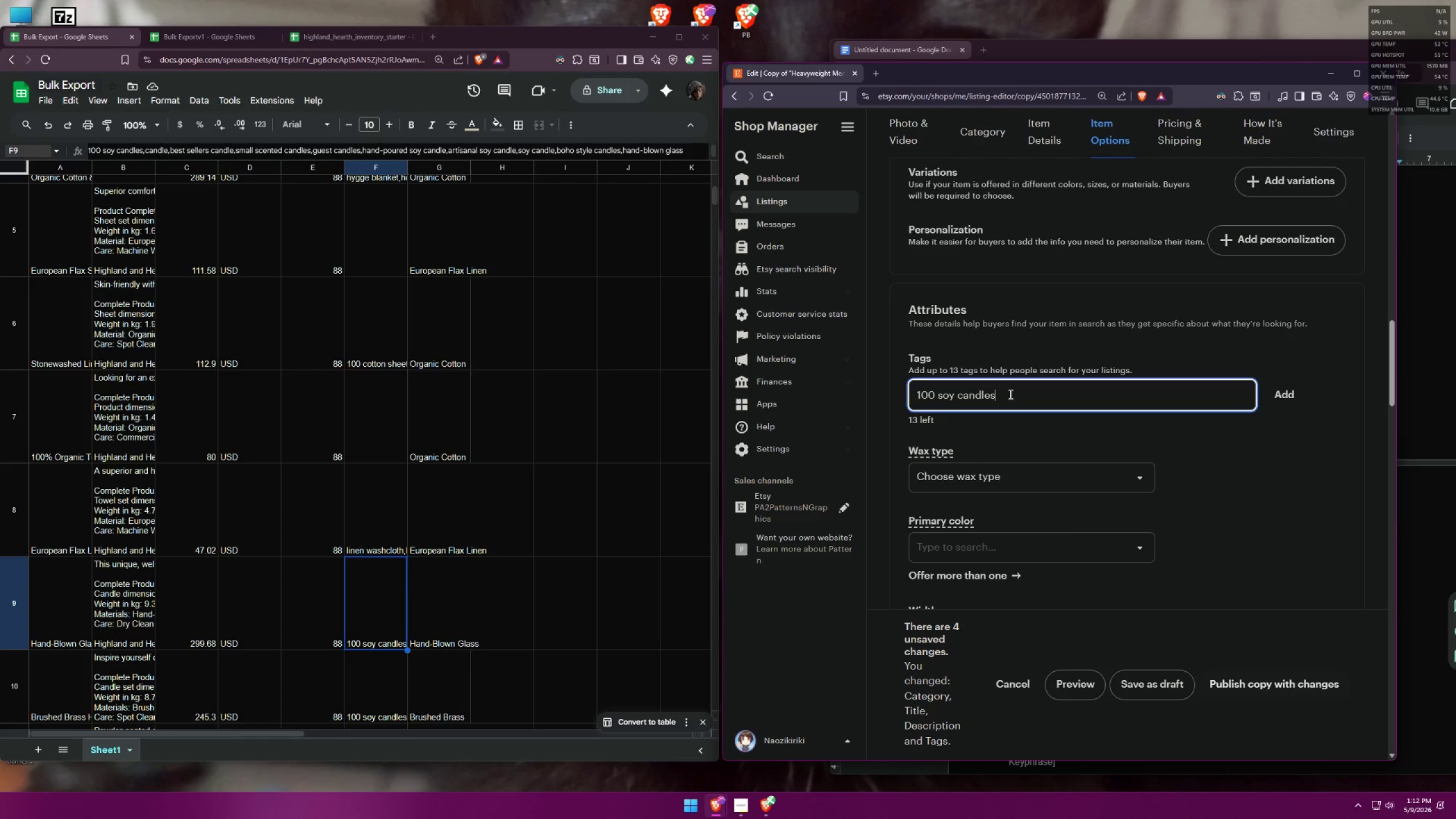 
key(Enter)
 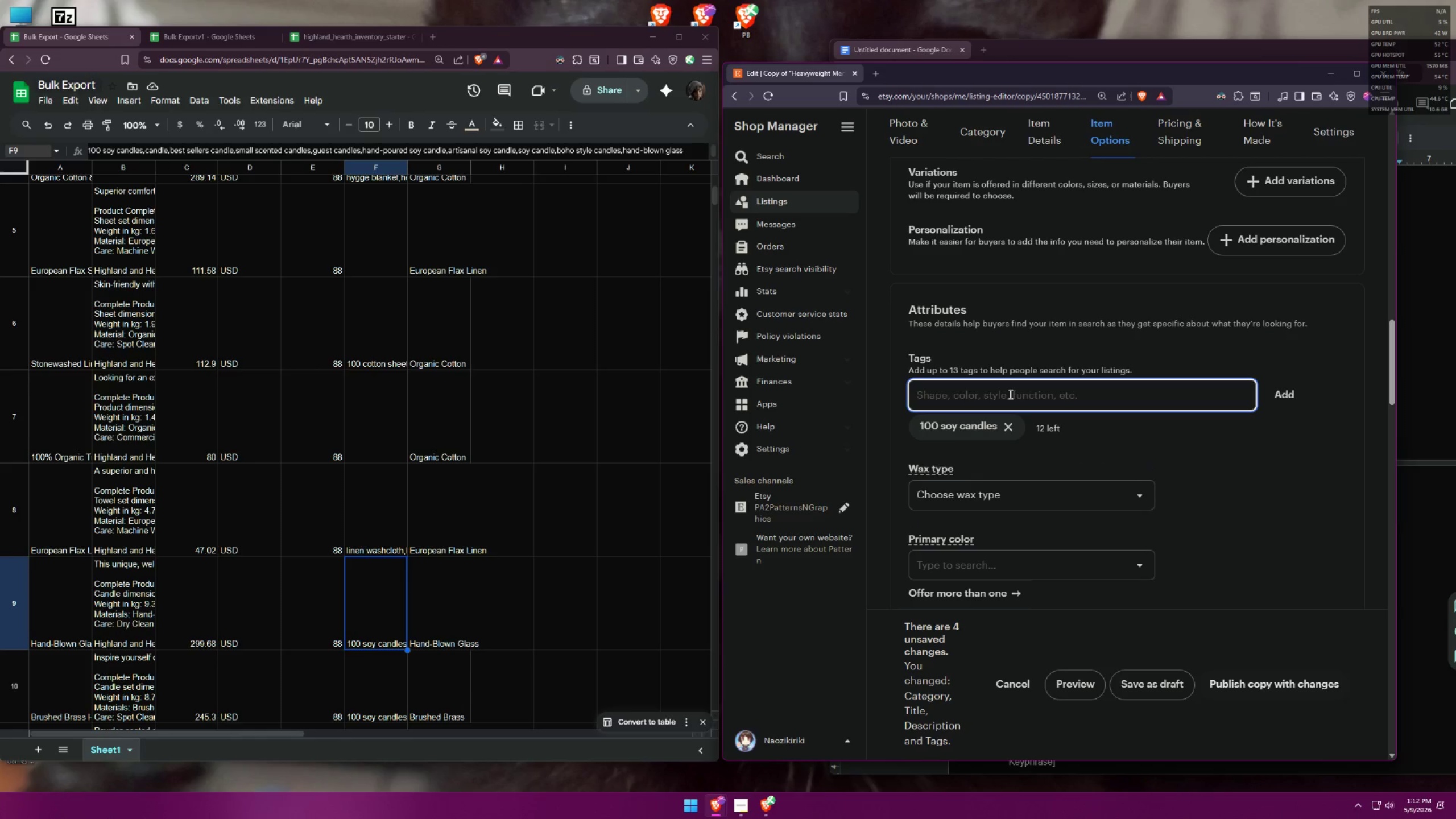 
type(candle)
 